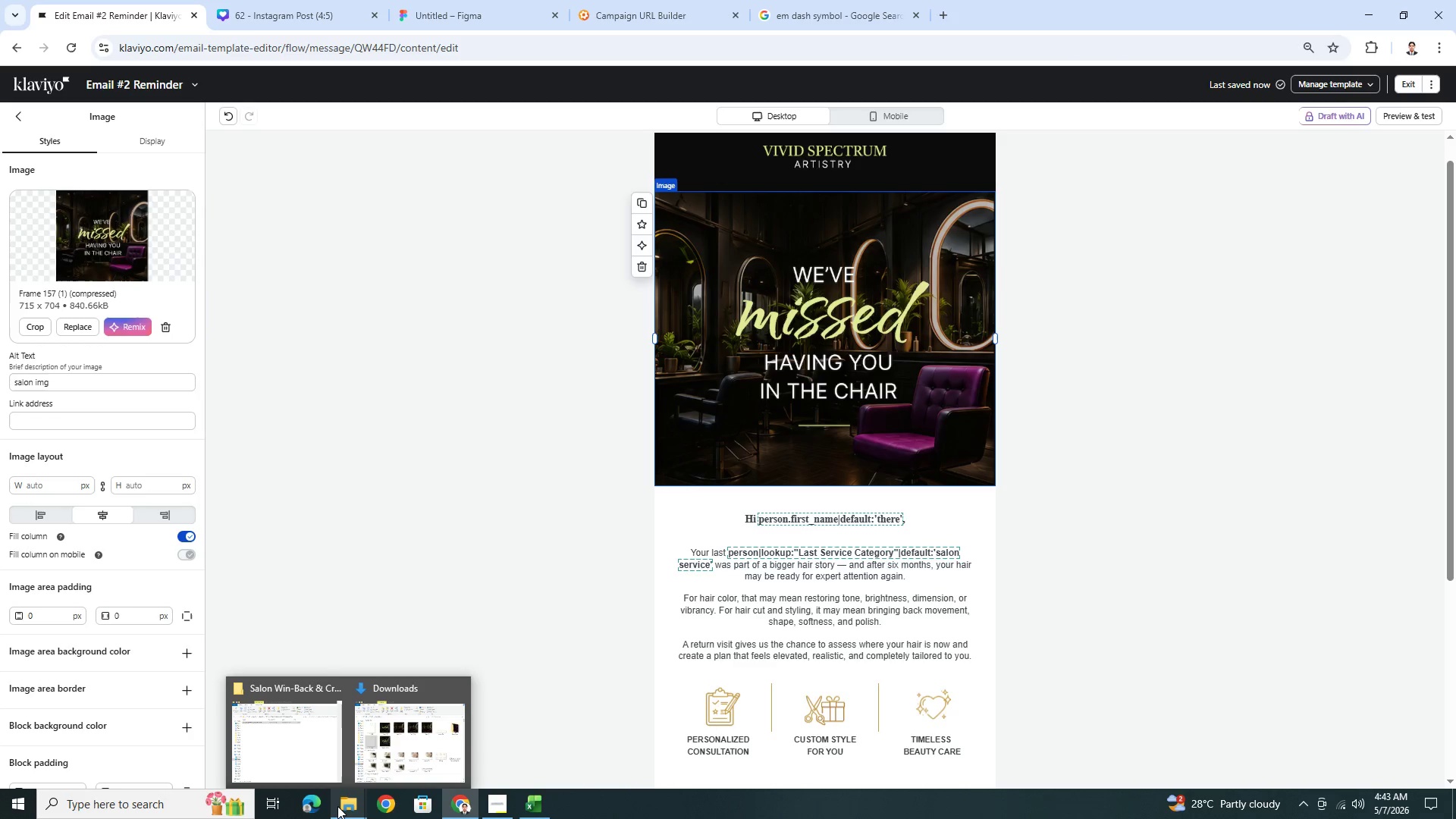 
wait(23.23)
 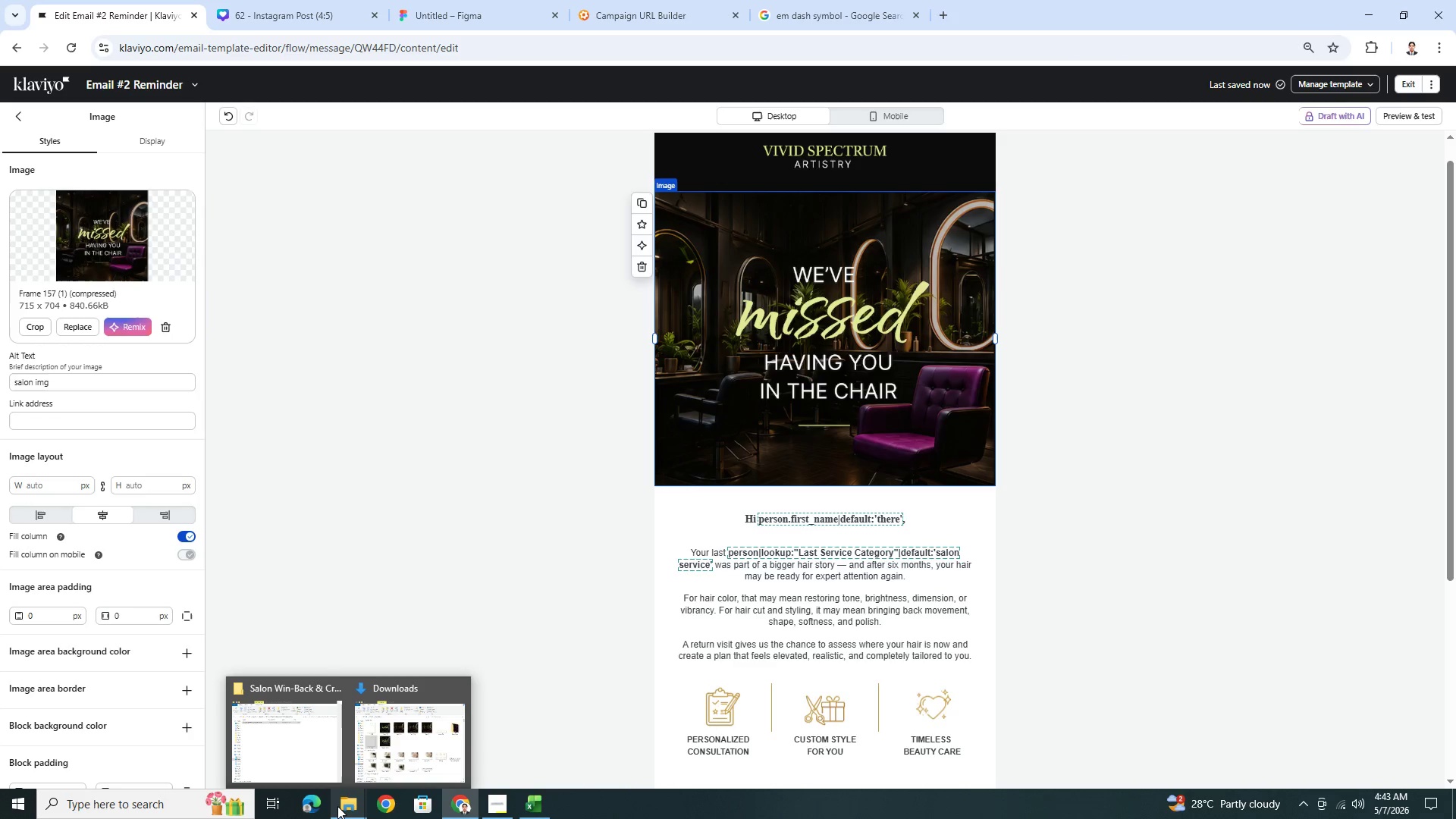 
left_click([348, 808])
 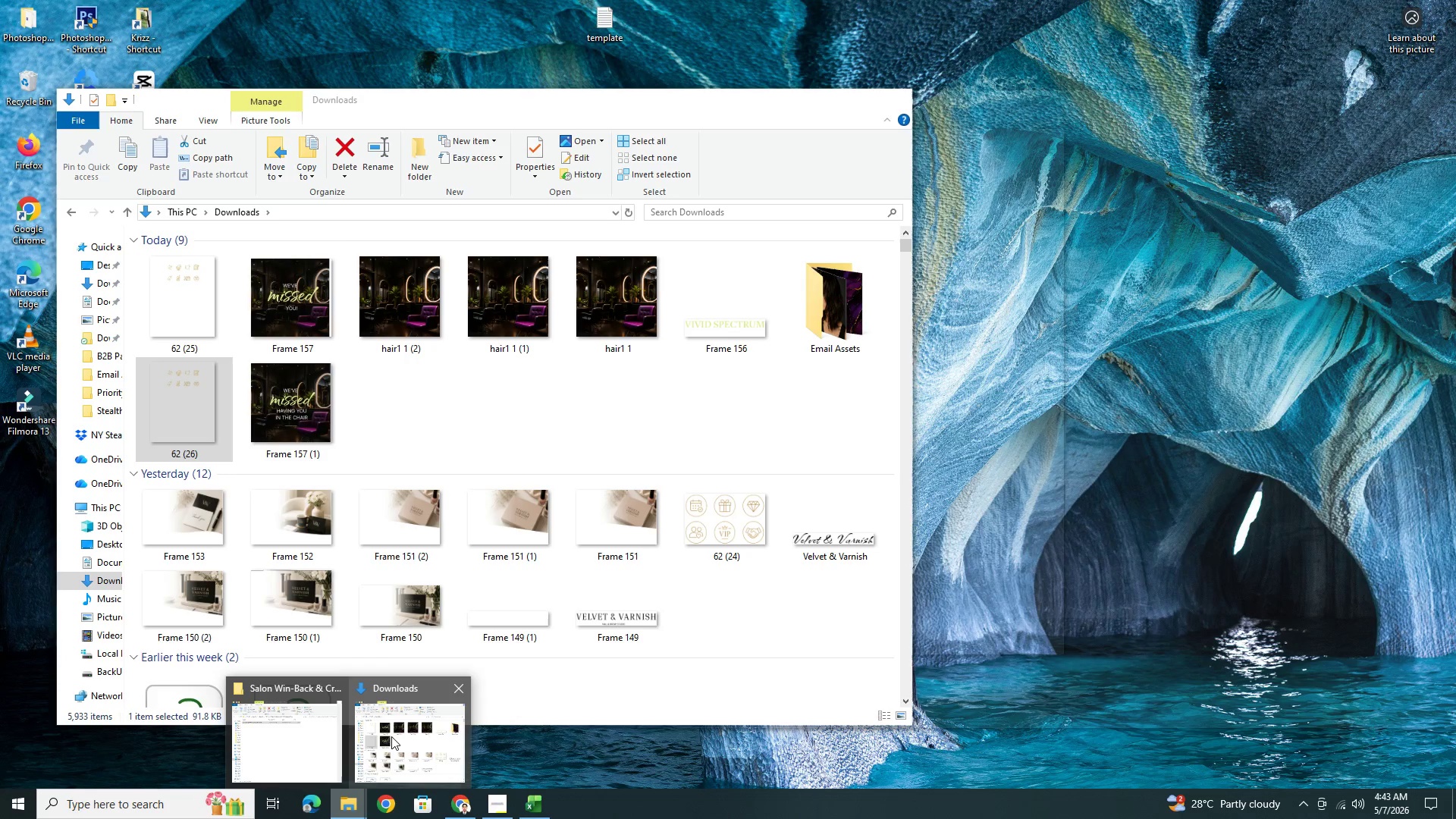 
left_click([391, 736])
 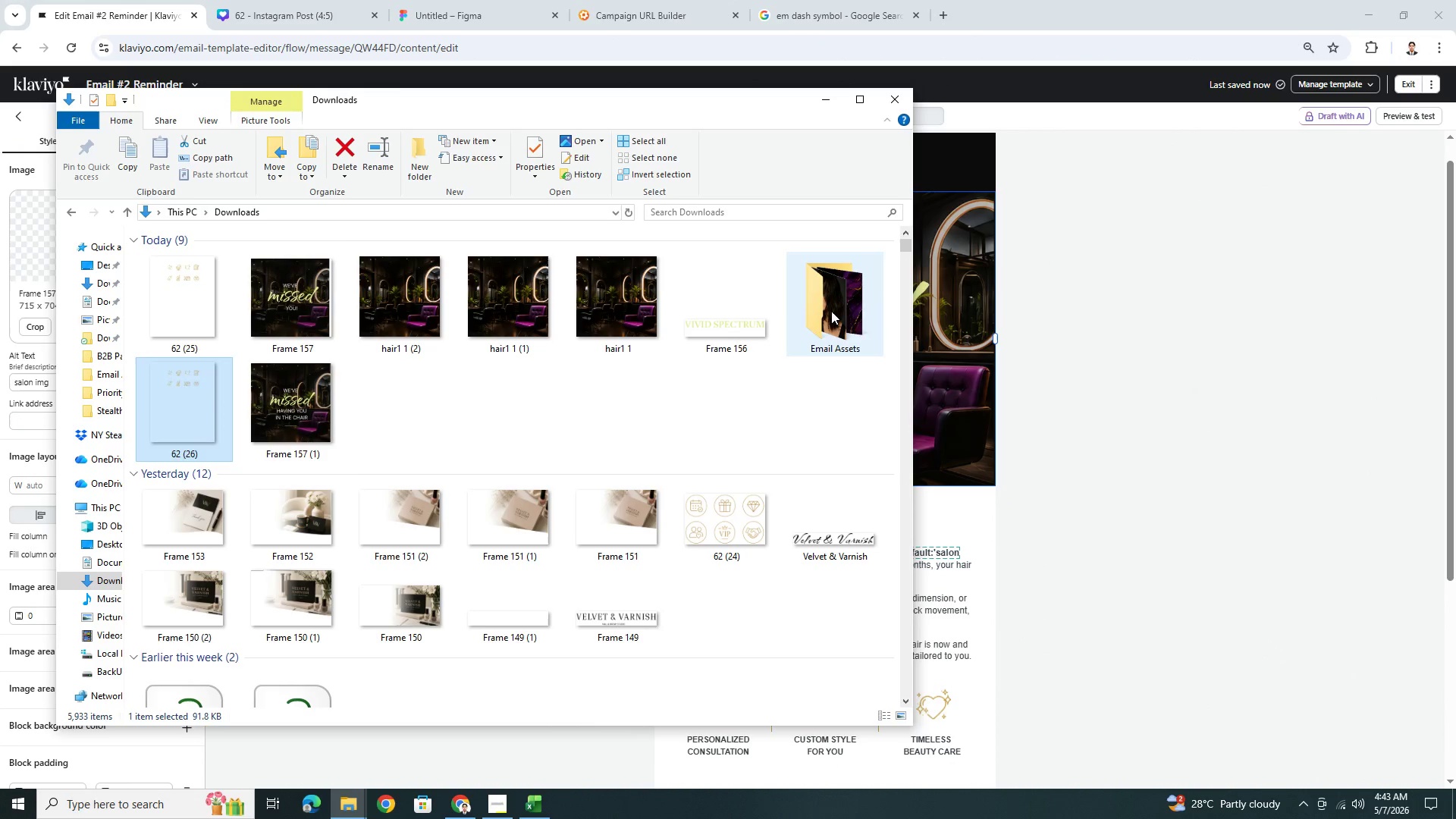 
double_click([831, 311])
 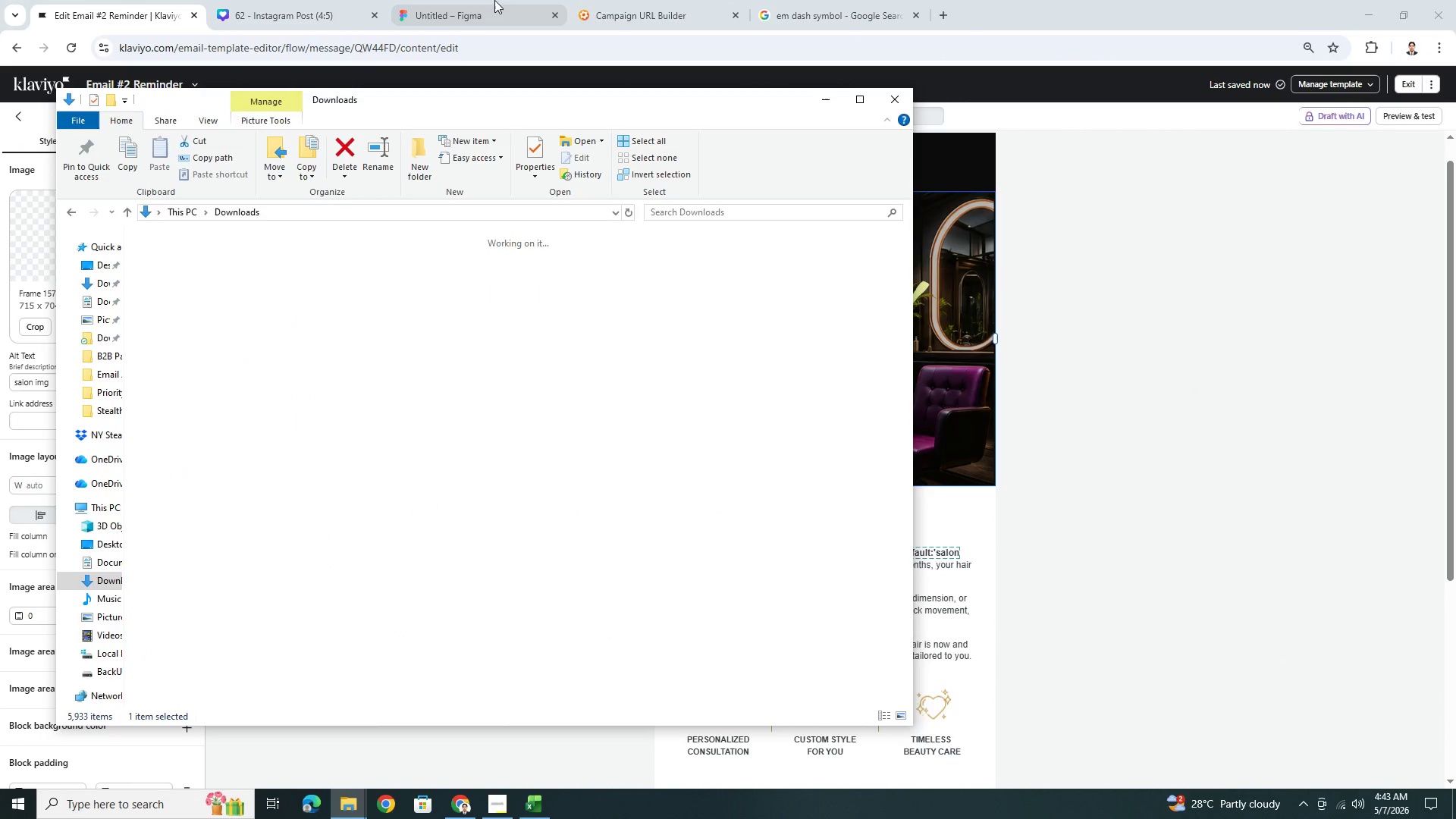 
left_click([488, 0])
 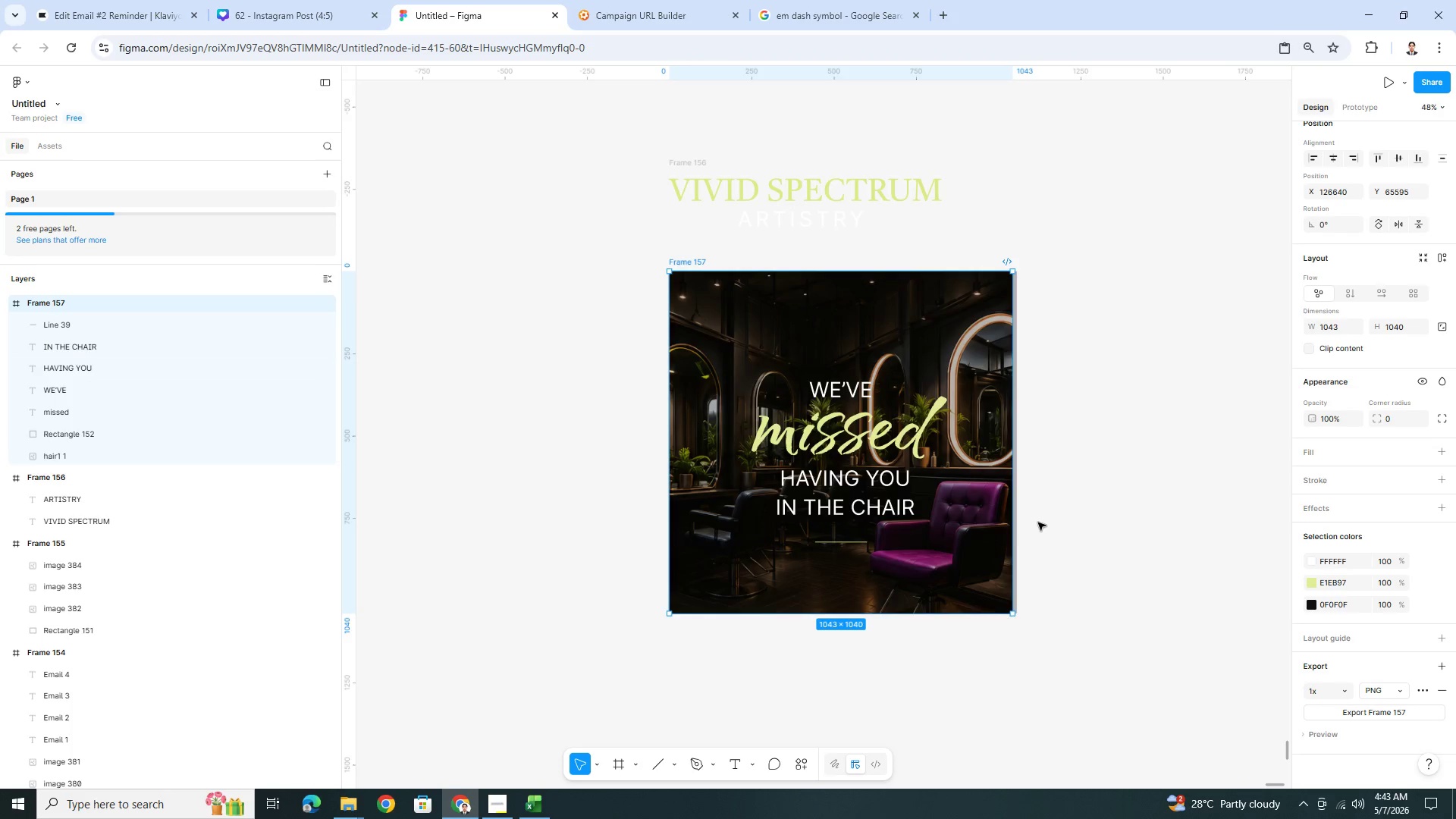 
key(Alt+AltLeft)
 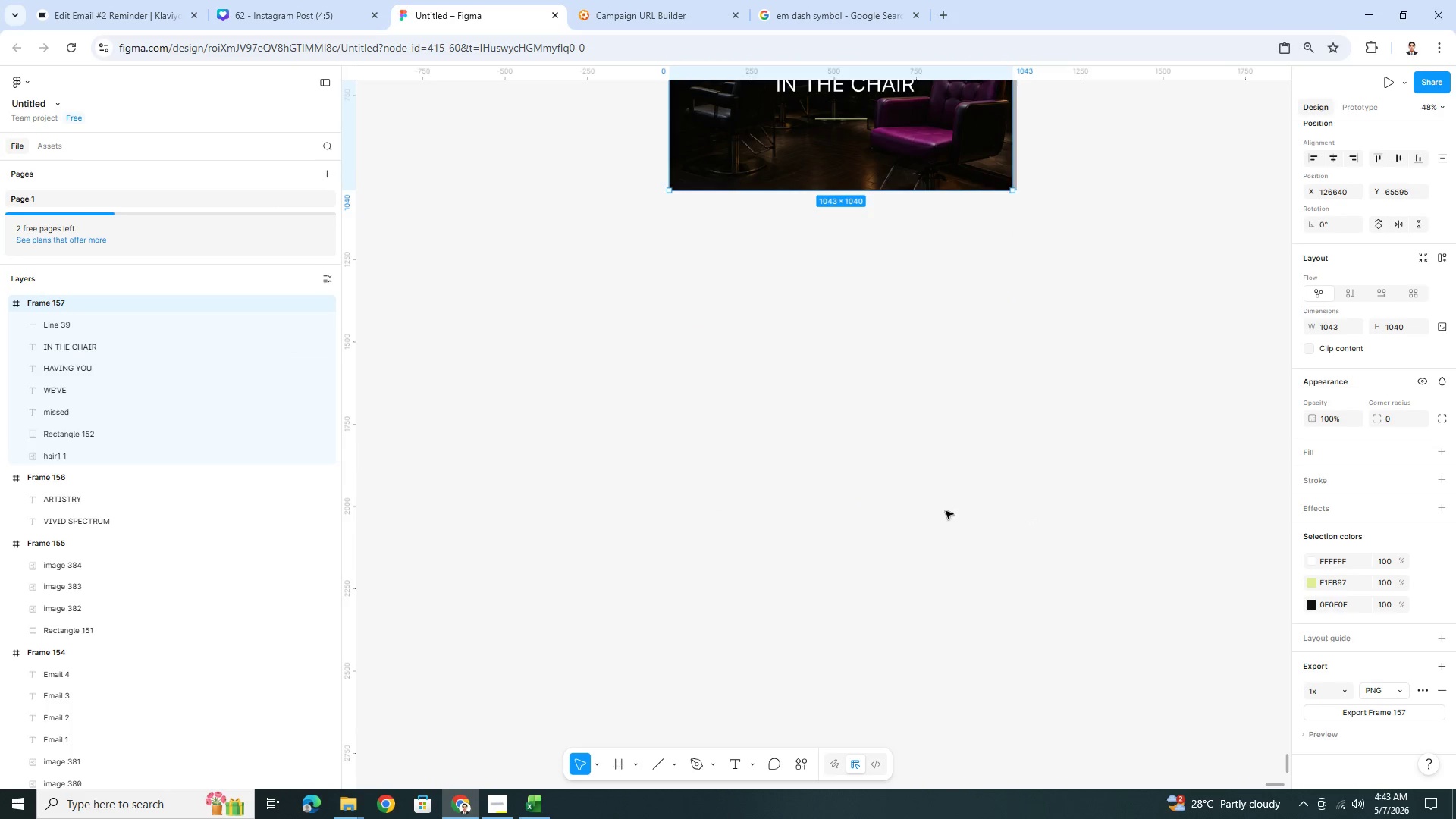 
scroll: coordinate [1040, 519], scroll_direction: down, amount: 9.0
 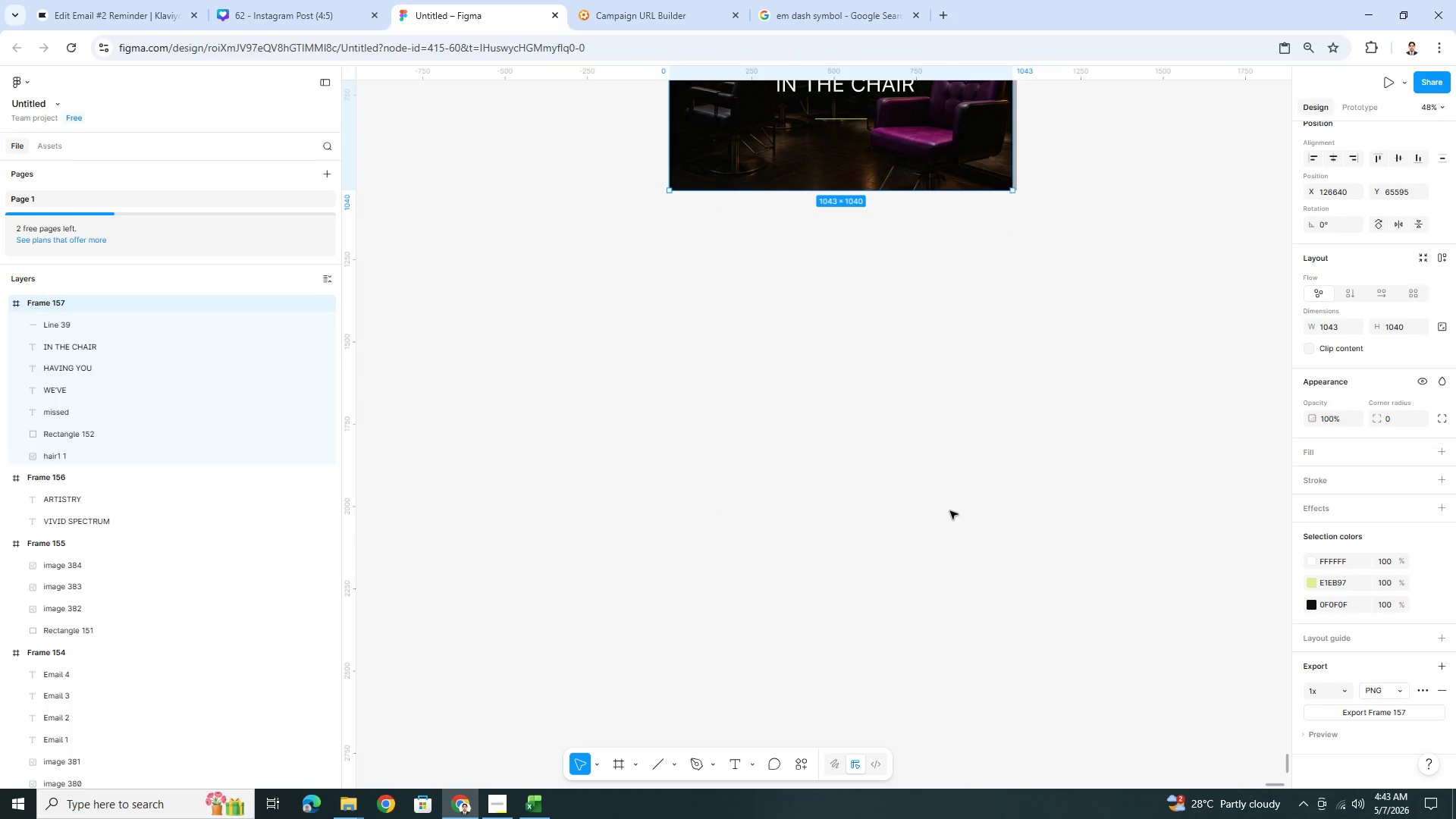 
key(Alt+Tab)
 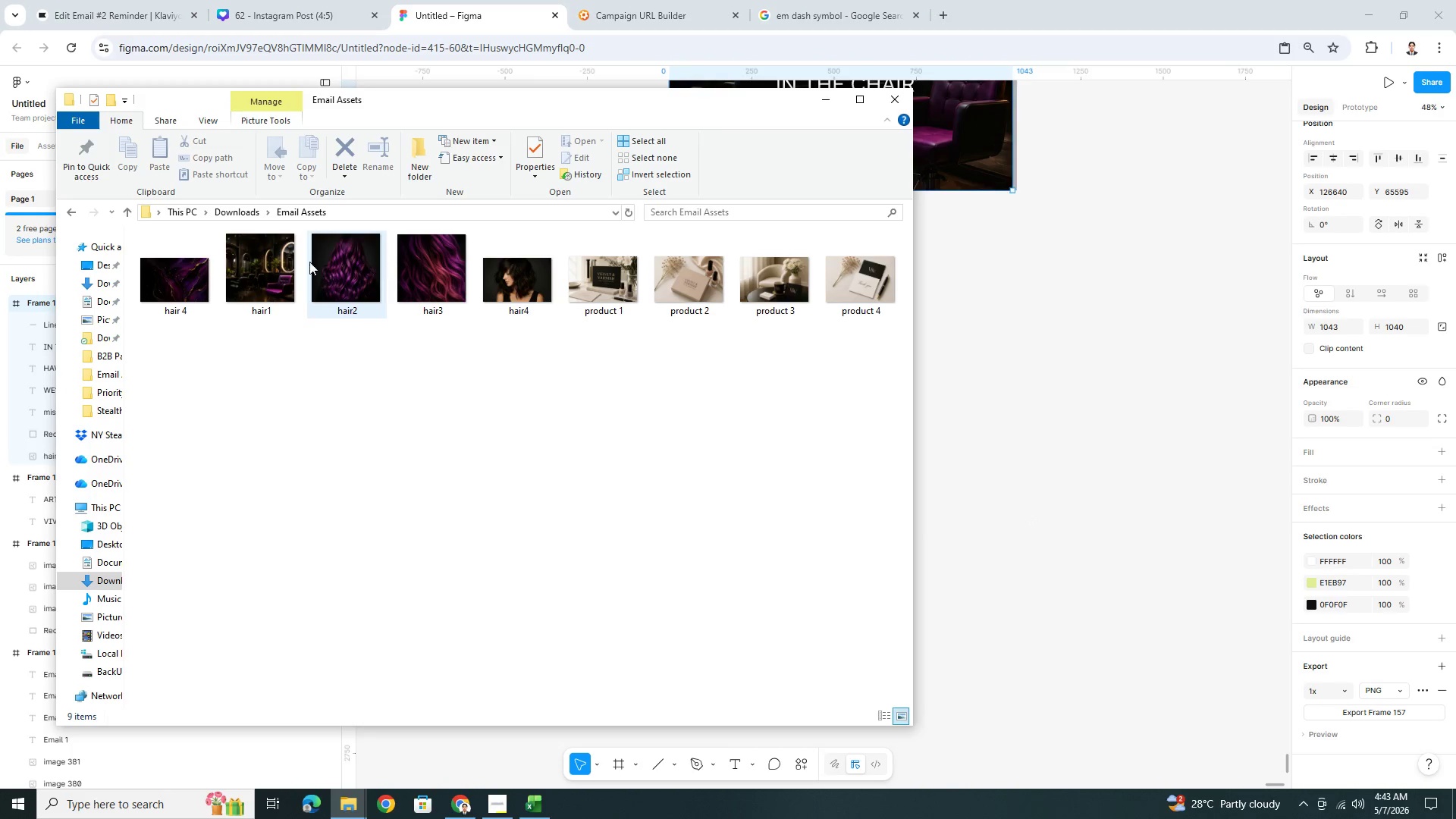 
left_click([266, 271])
 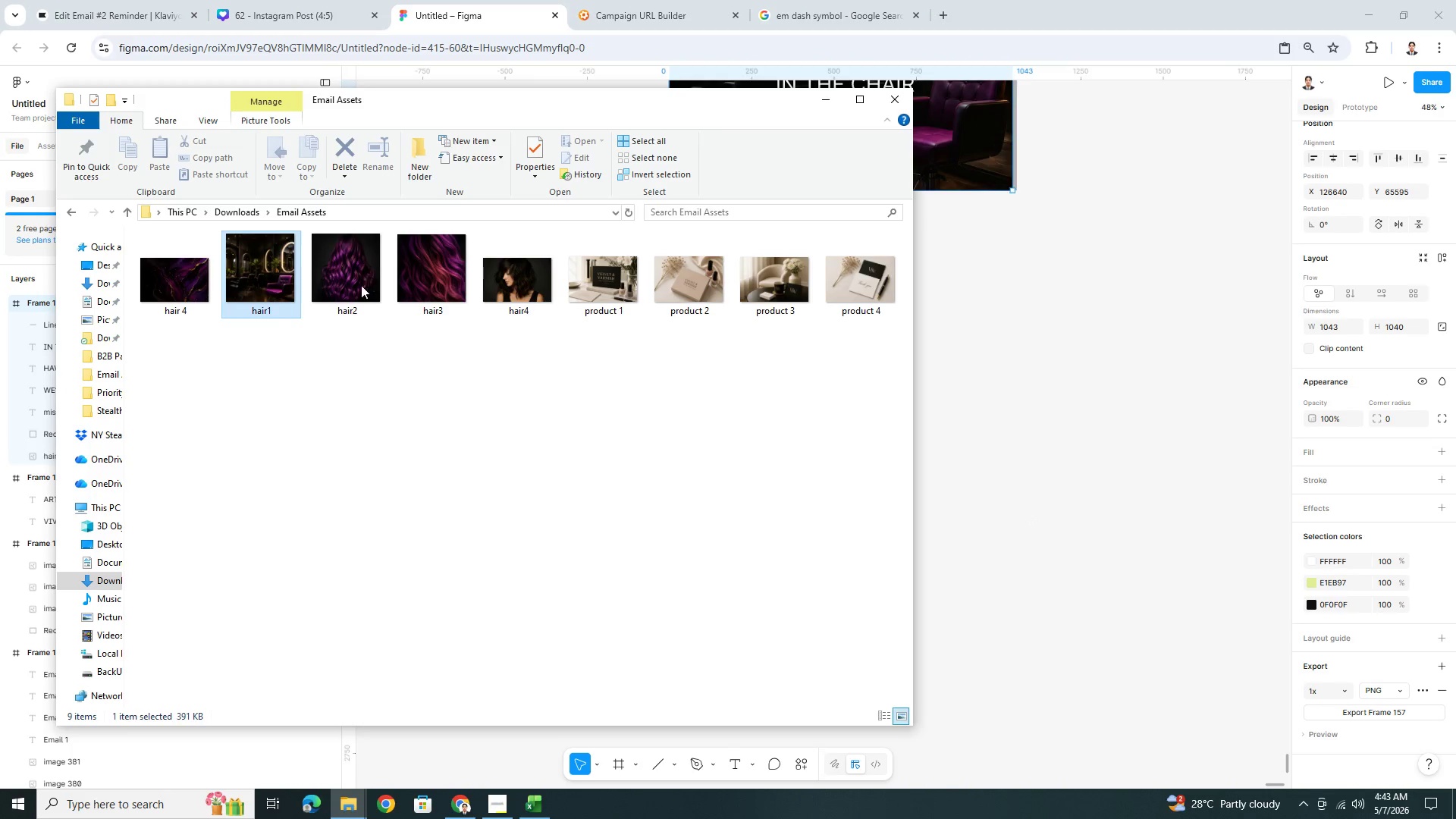 
left_click([360, 286])
 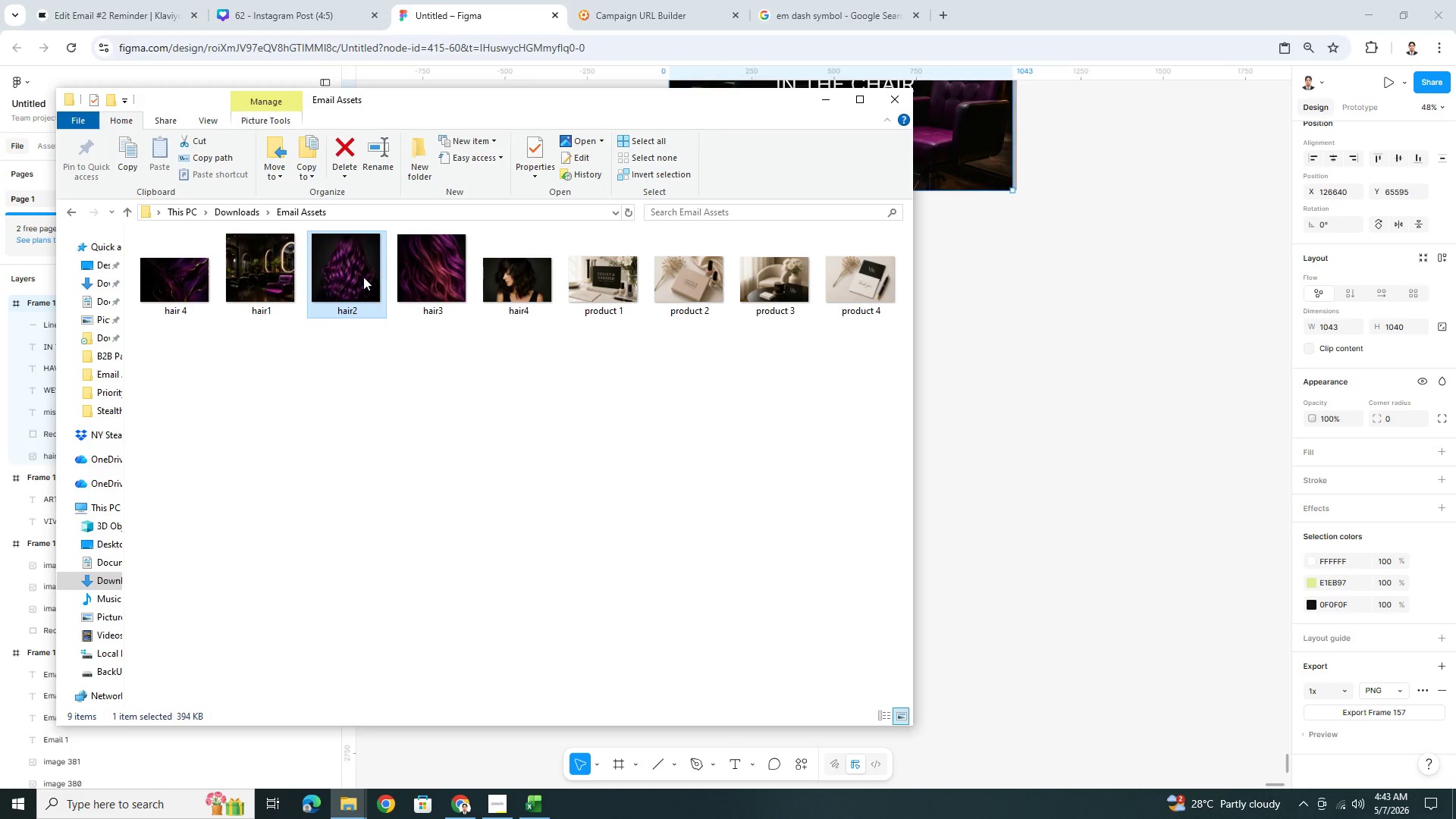 
left_click_drag(start_coordinate=[350, 268], to_coordinate=[1045, 408])
 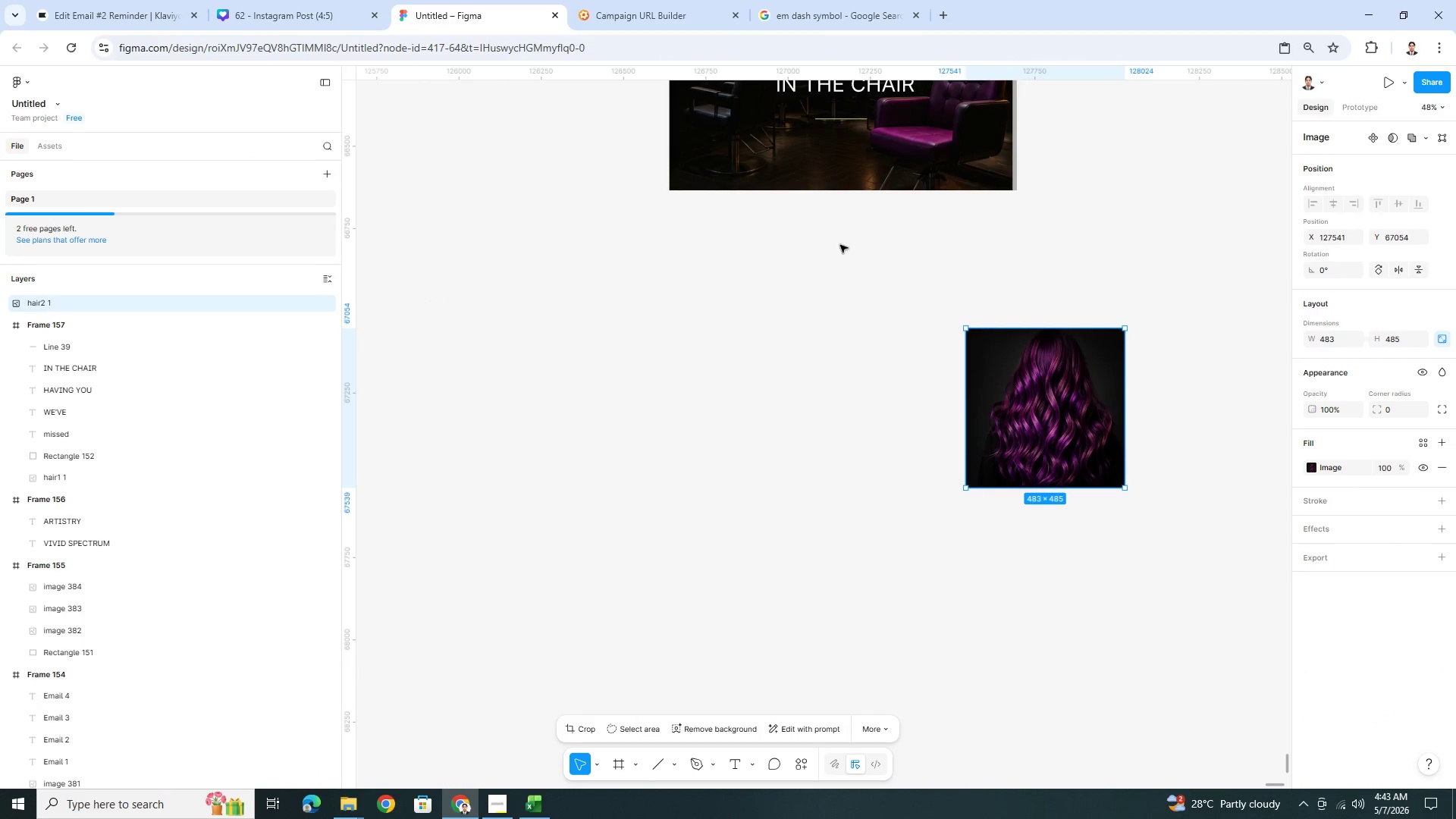 
left_click_drag(start_coordinate=[1078, 429], to_coordinate=[782, 299])
 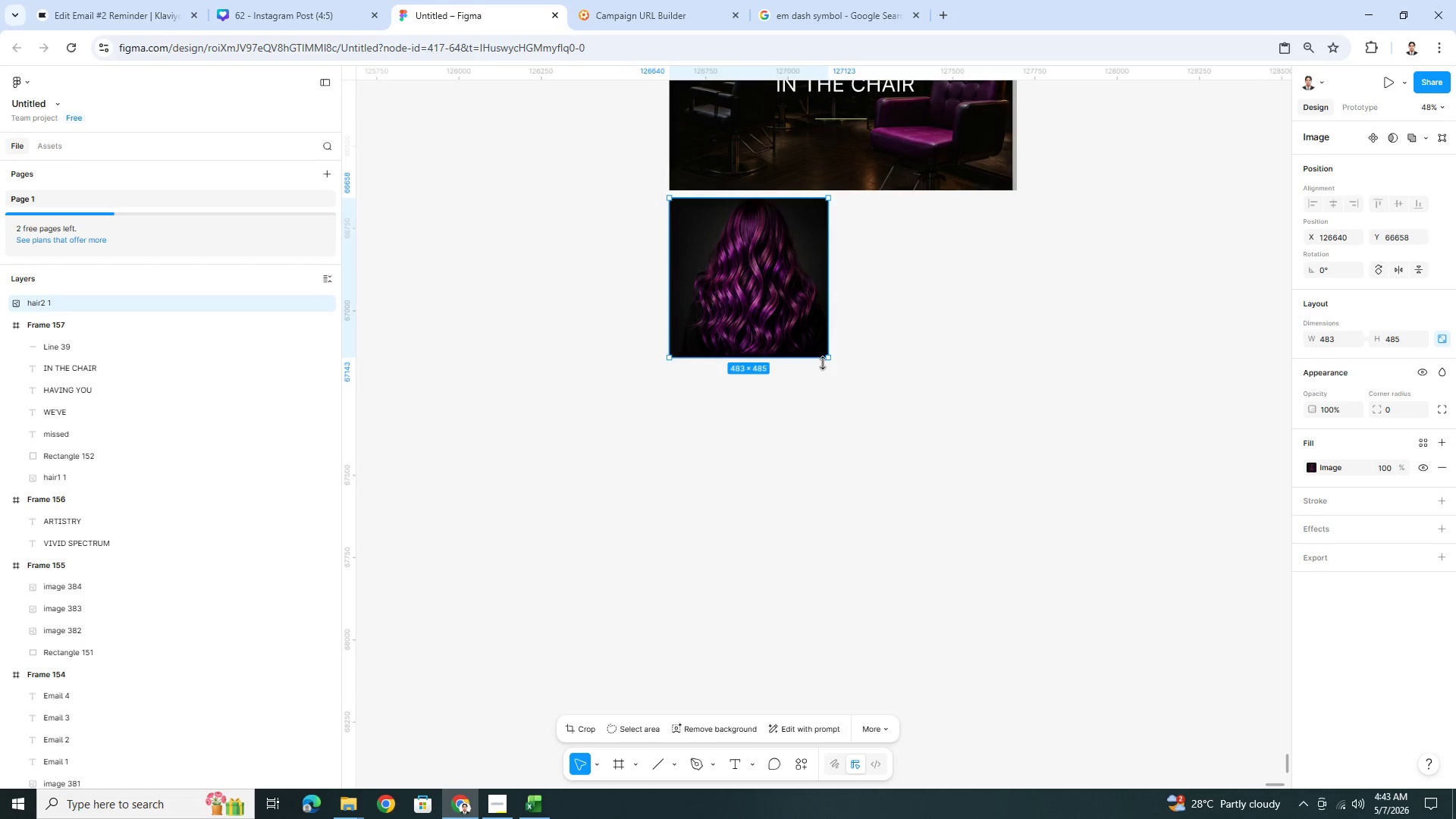 
hold_key(key=ShiftLeft, duration=1.5)
left_click_drag(start_coordinate=[828, 359], to_coordinate=[1015, 497])
 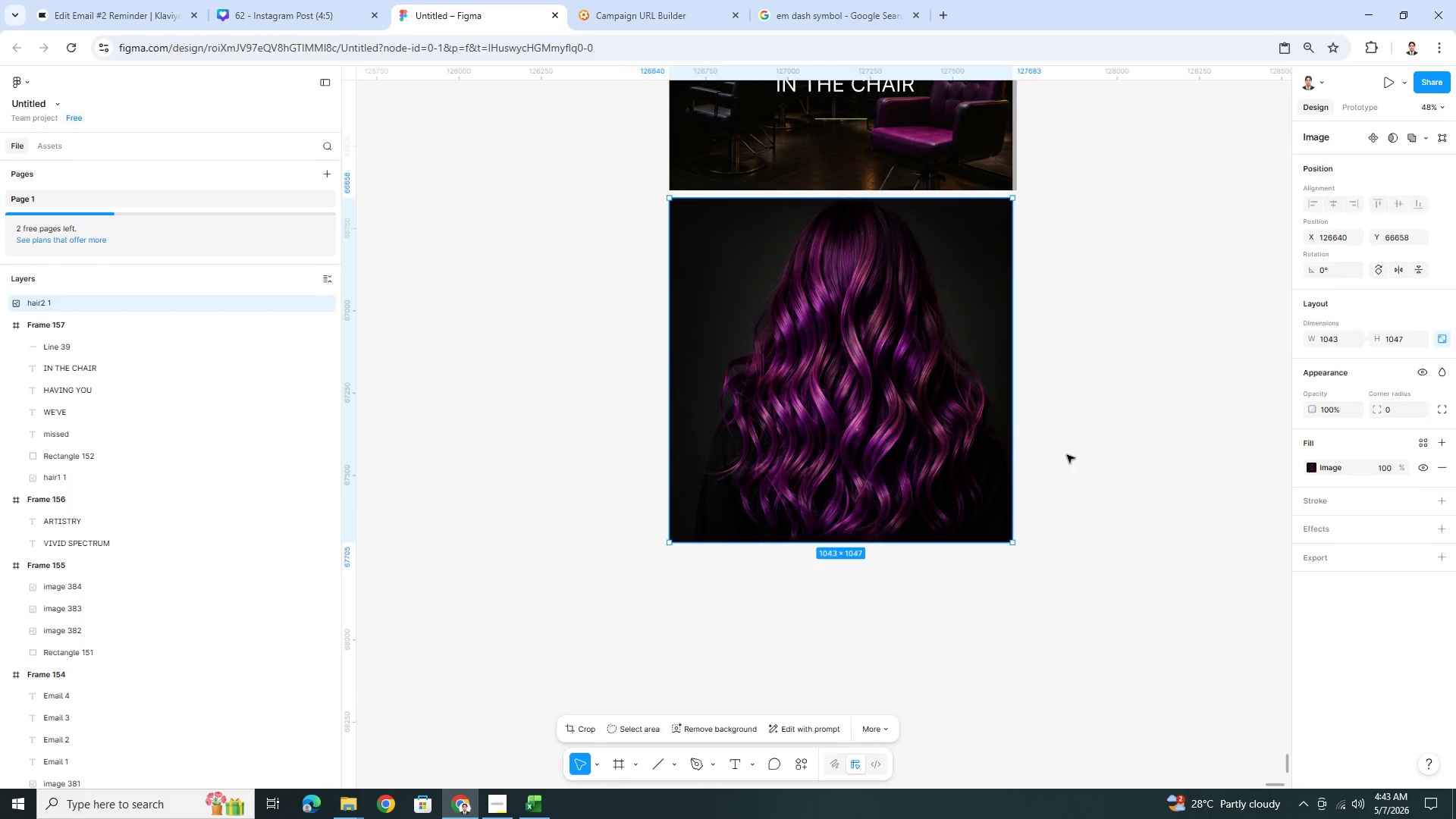 
hold_key(key=ShiftLeft, duration=1.19)
 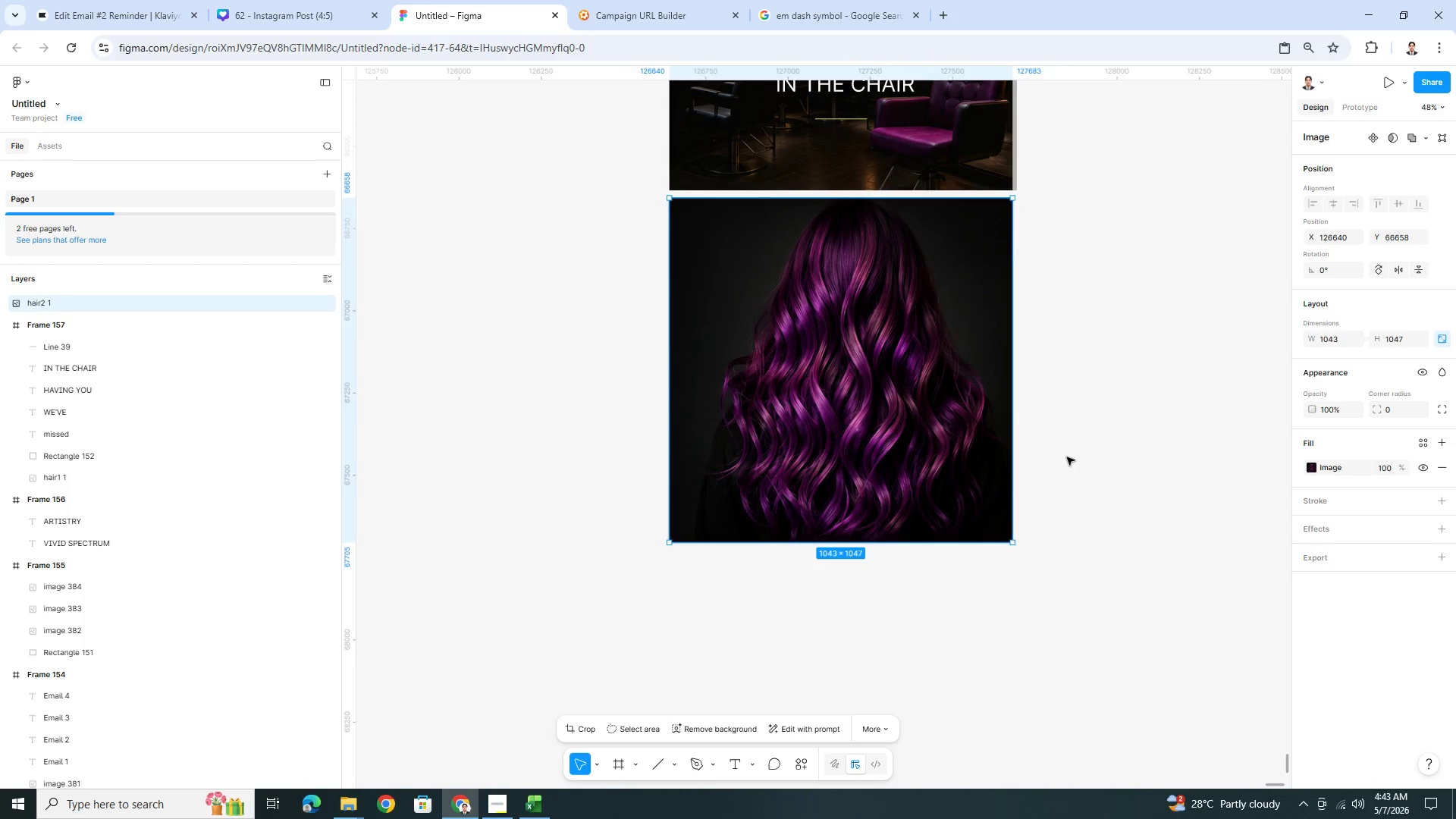 
left_click([1066, 457])
 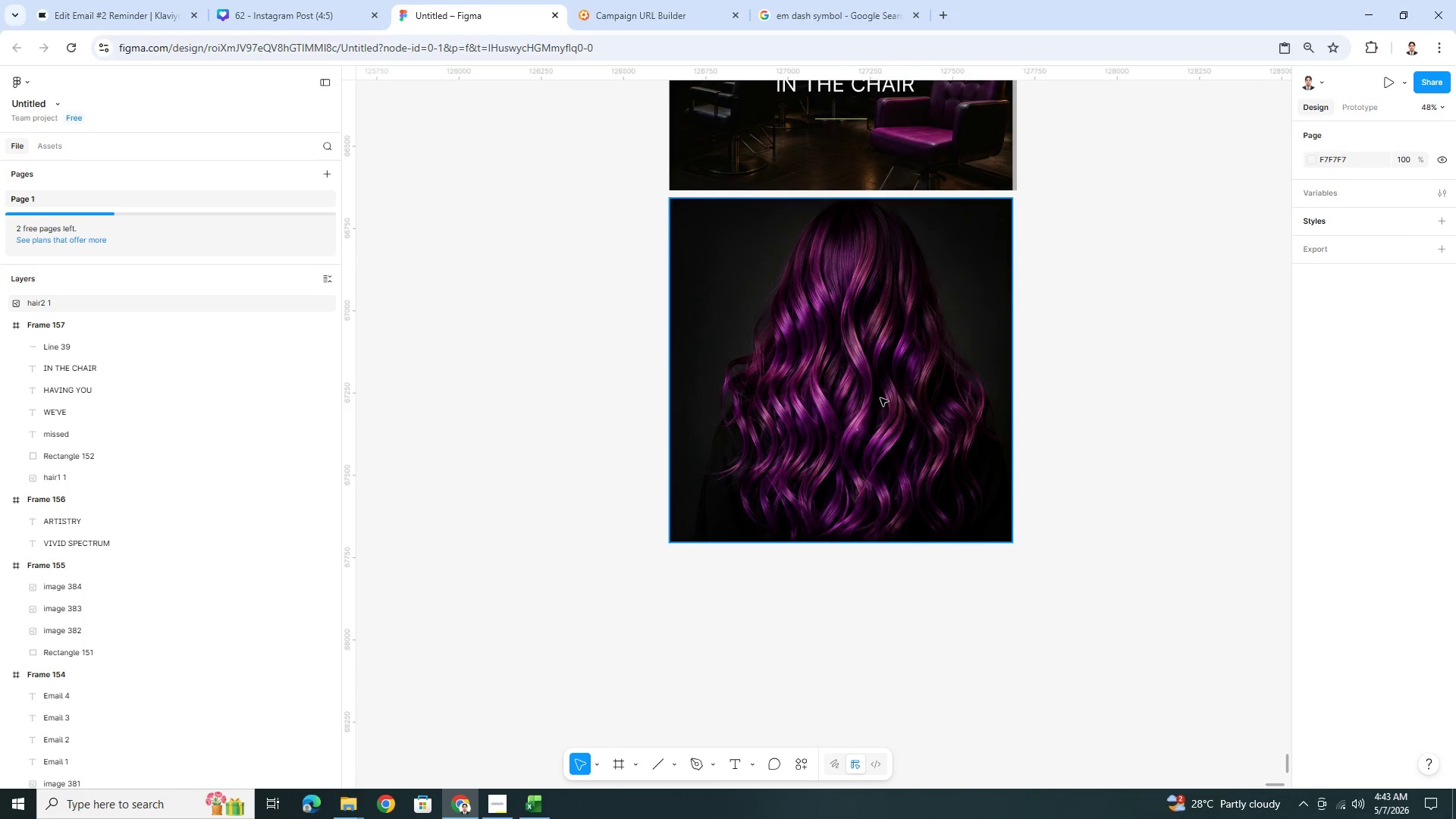 
left_click_drag(start_coordinate=[861, 390], to_coordinate=[861, 431])
 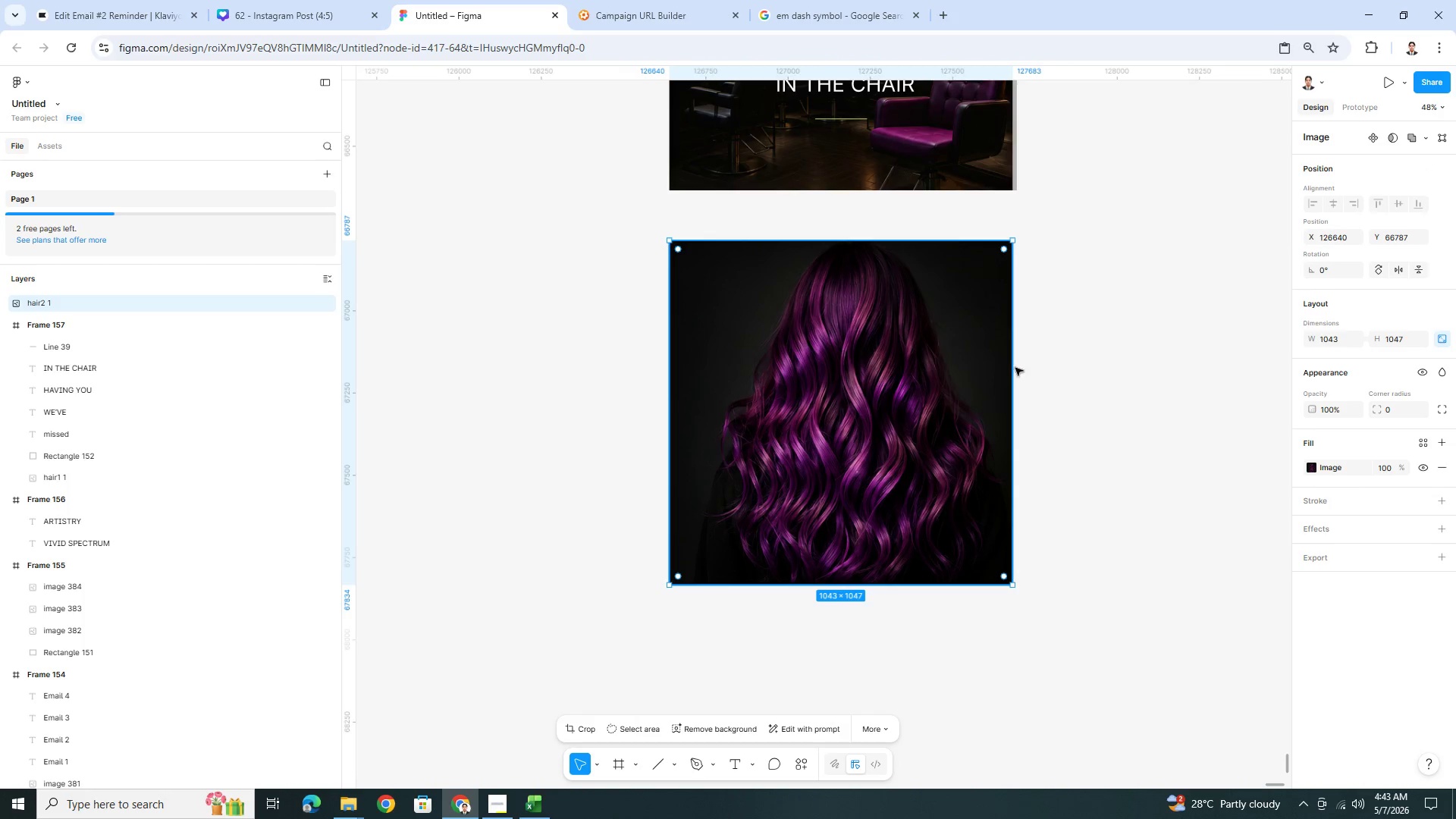 
left_click([1035, 360])
 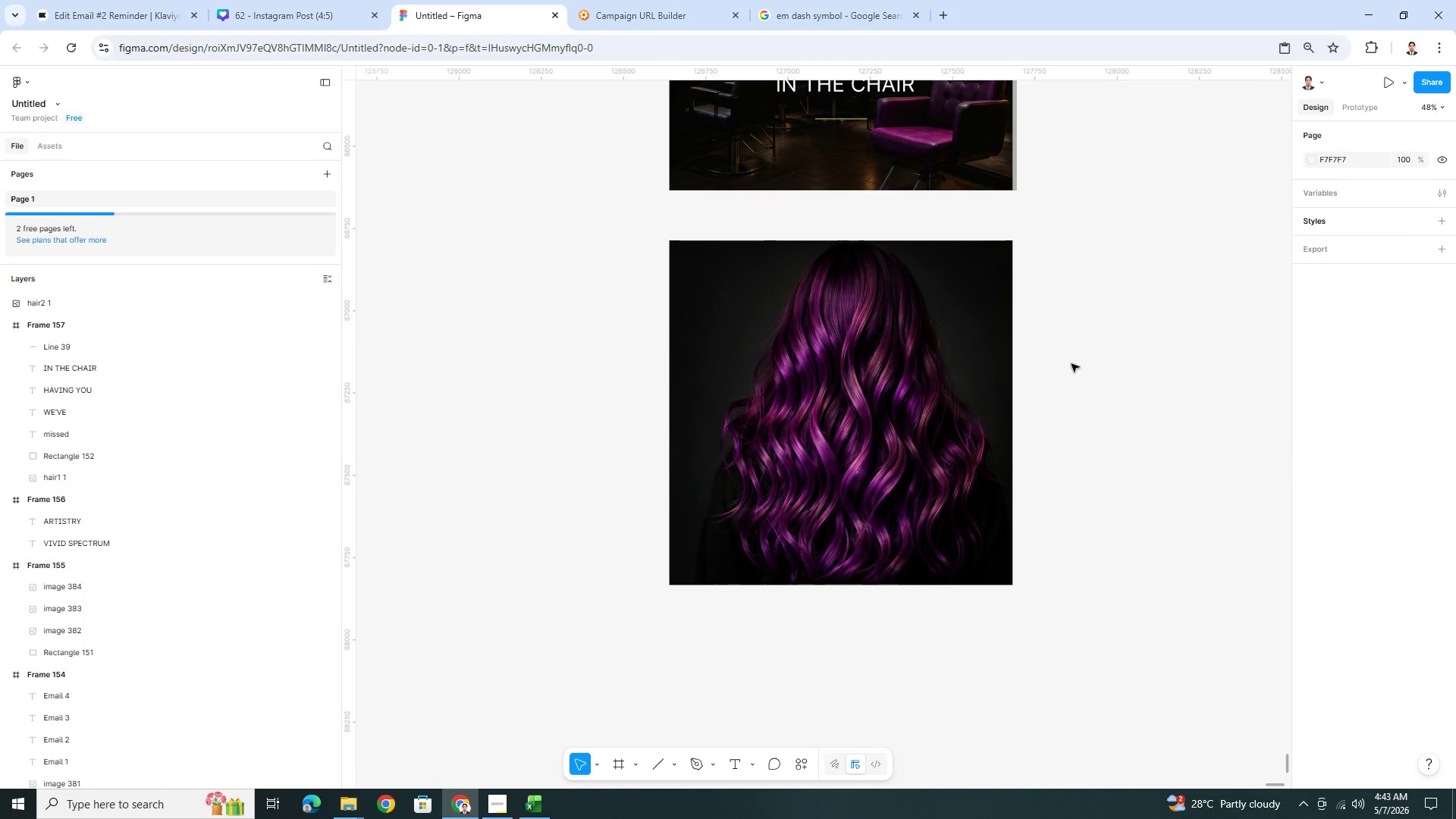 
scroll: coordinate [1066, 363], scroll_direction: up, amount: 4.0
 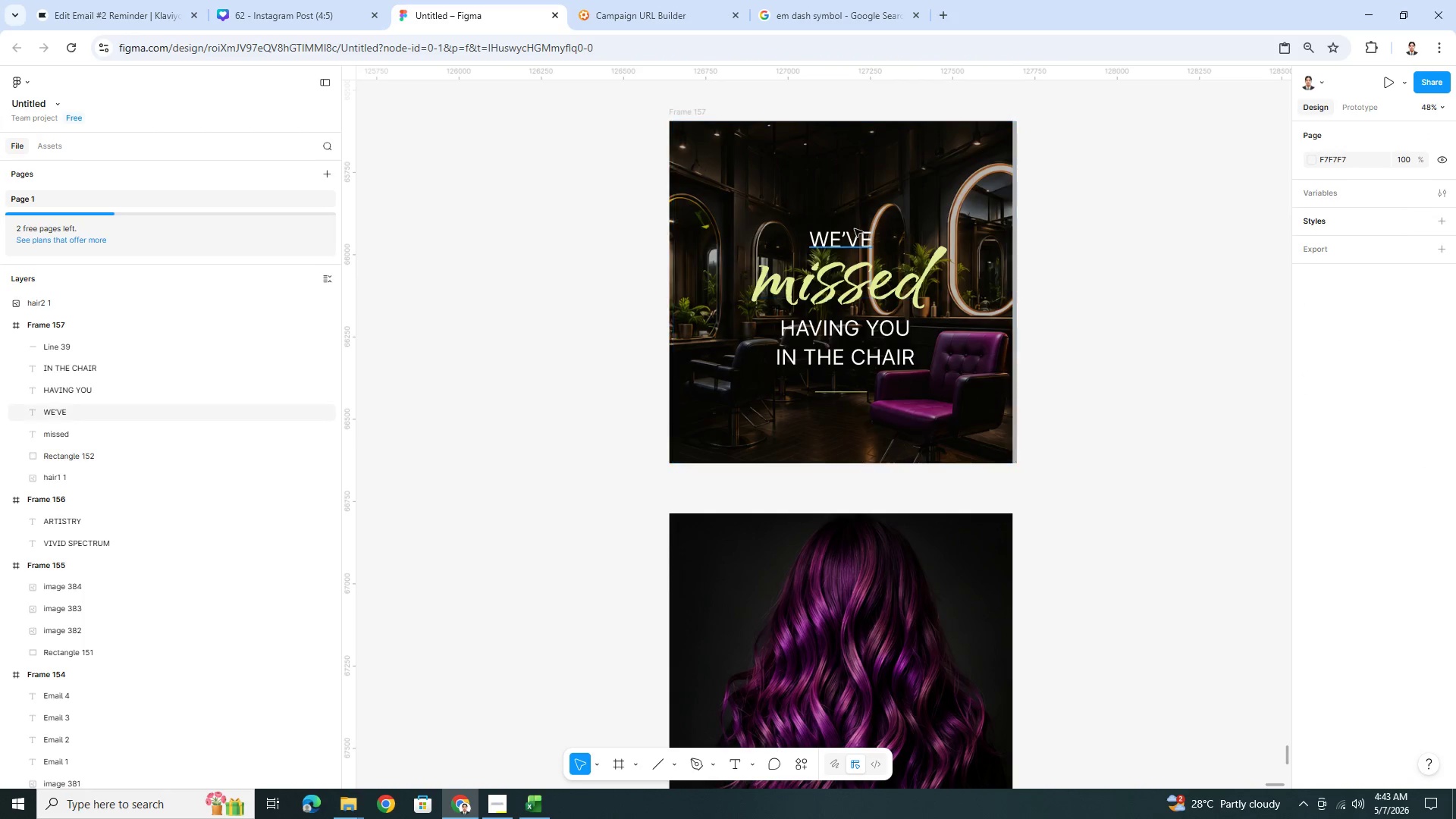 
left_click([849, 232])
 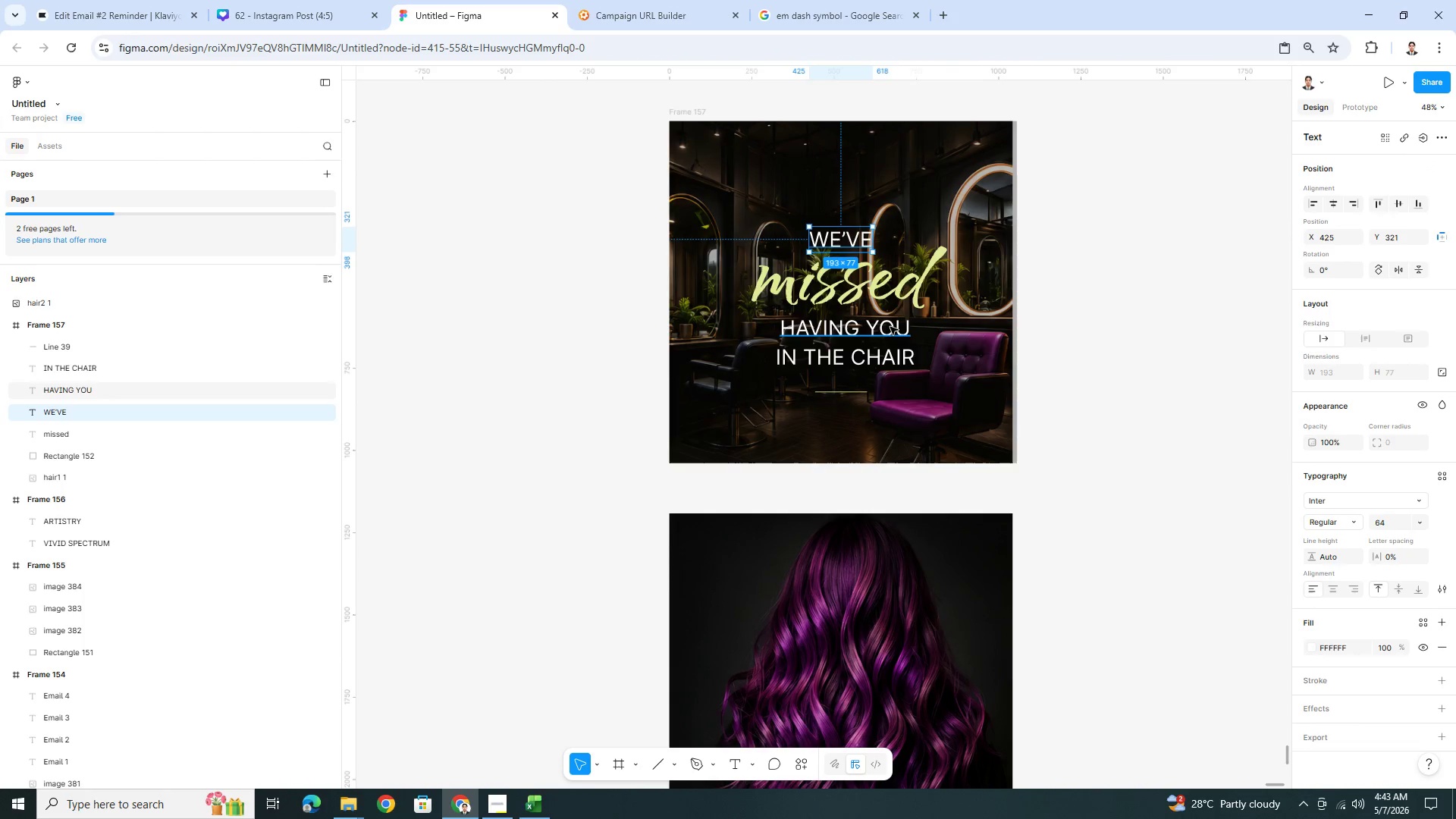 
hold_key(key=ShiftLeft, duration=1.17)
left_click([883, 332])
 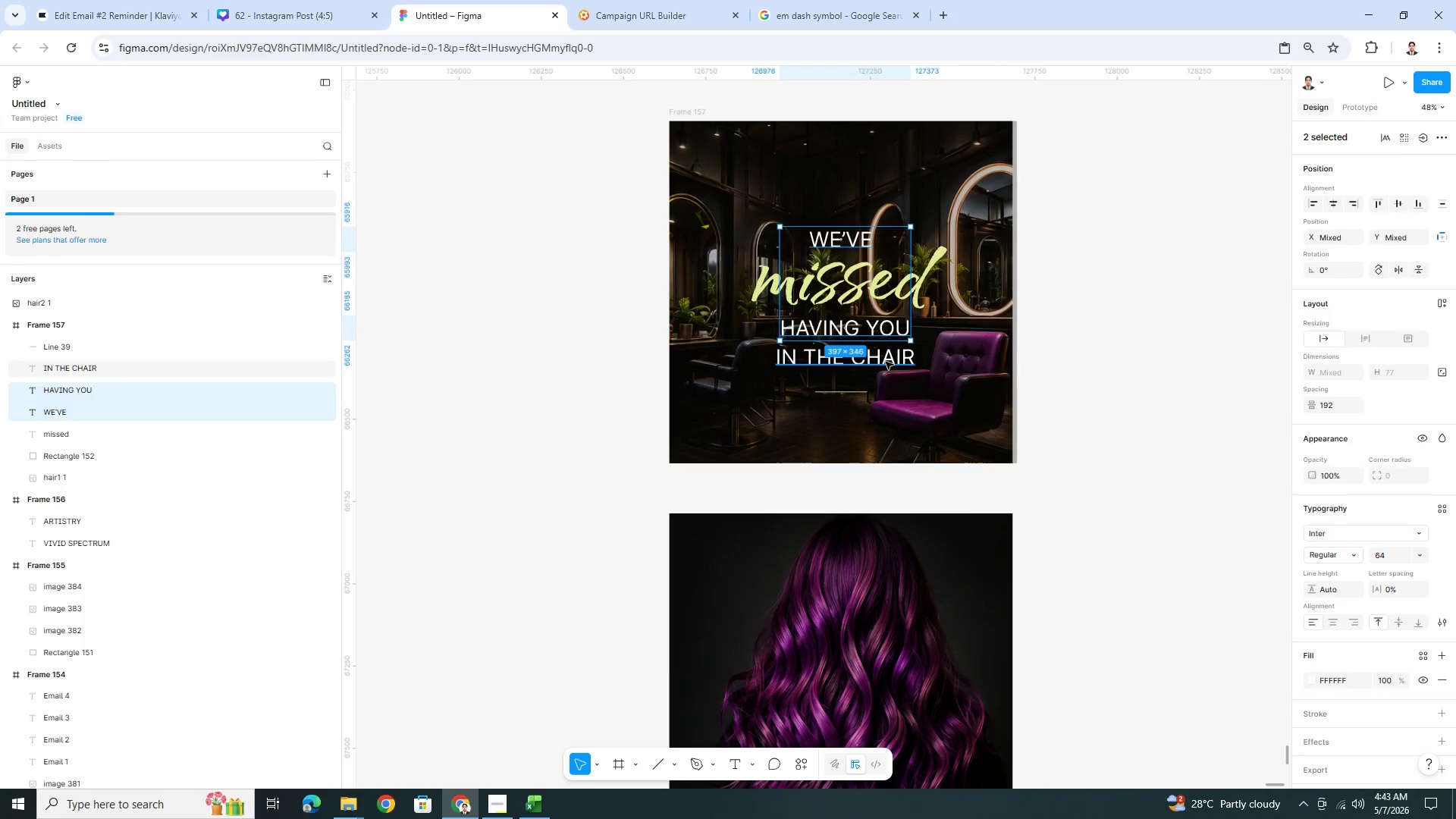 
left_click([885, 362])
 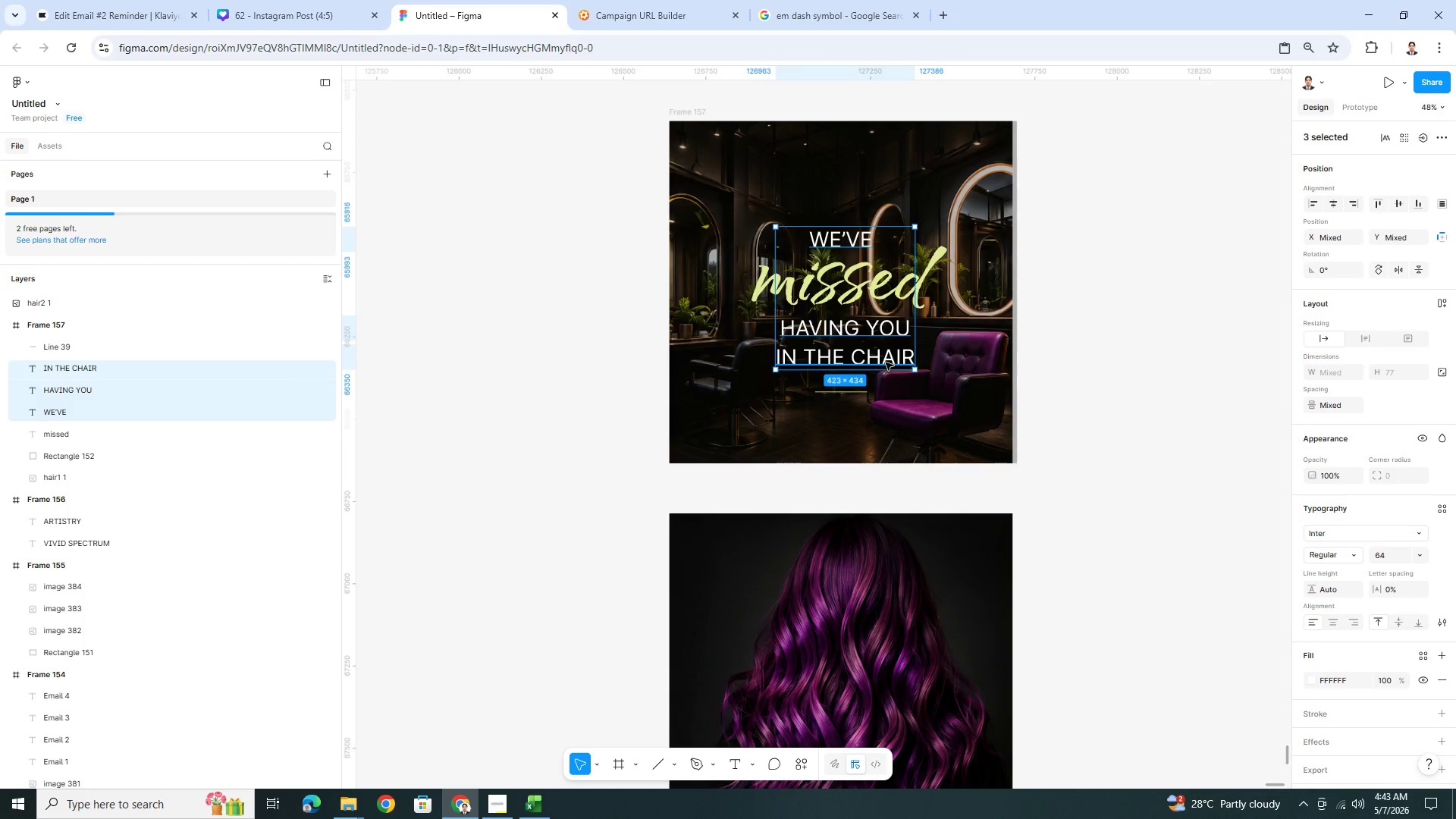 
hold_key(key=ShiftLeft, duration=2.89)
 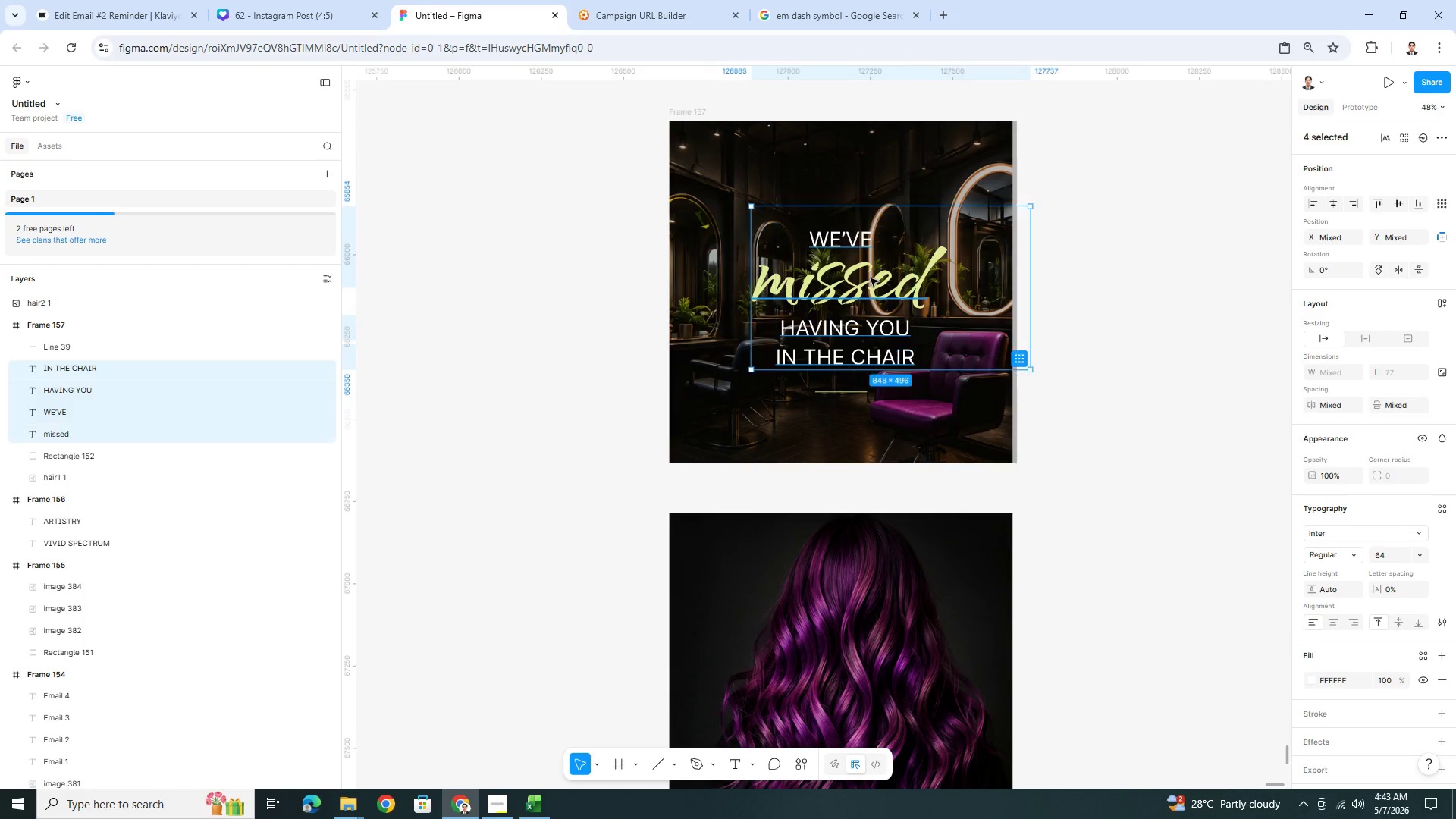 
key(Control+C)
 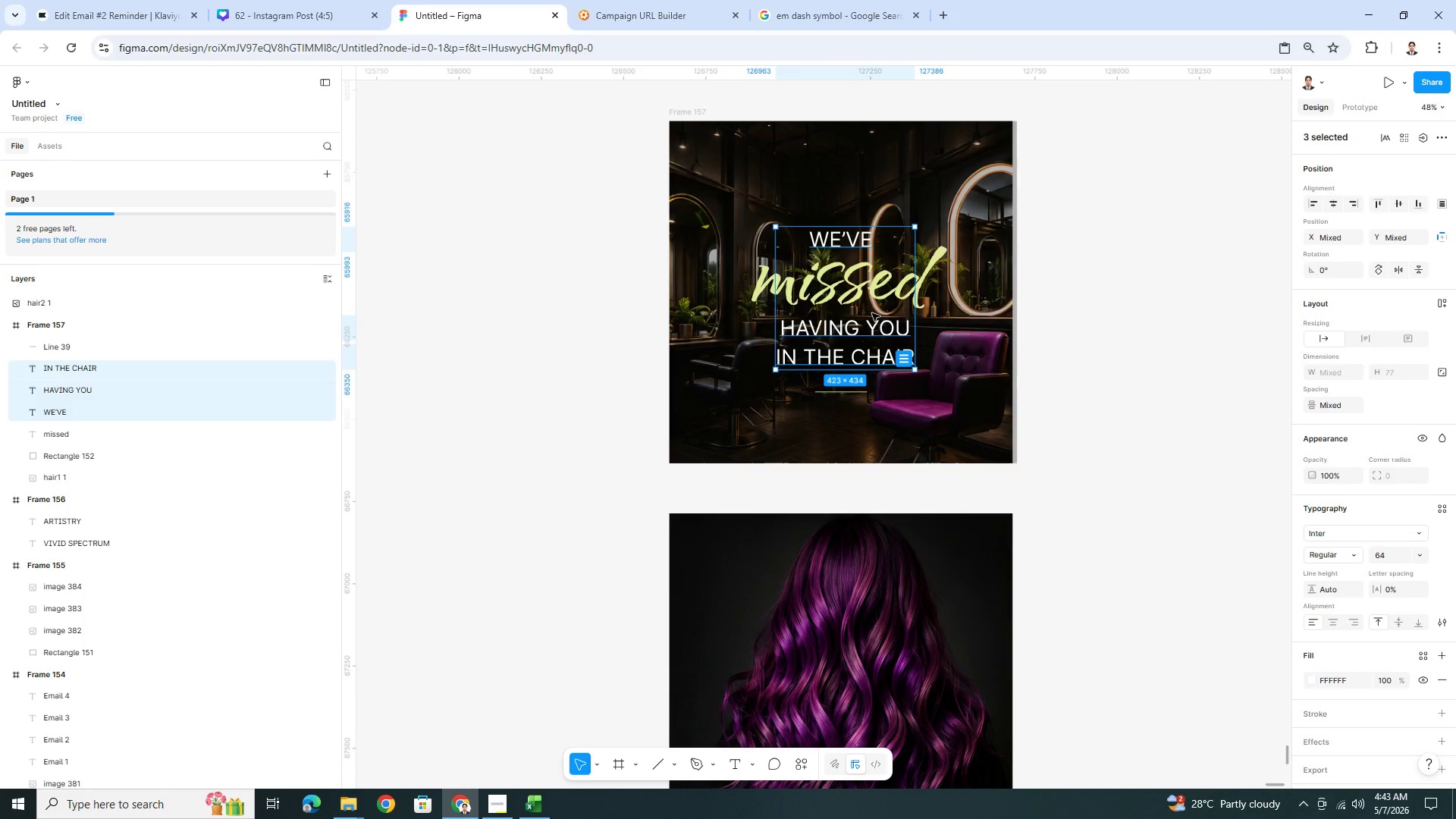 
hold_key(key=ShiftLeft, duration=0.64)
left_click([870, 278])
 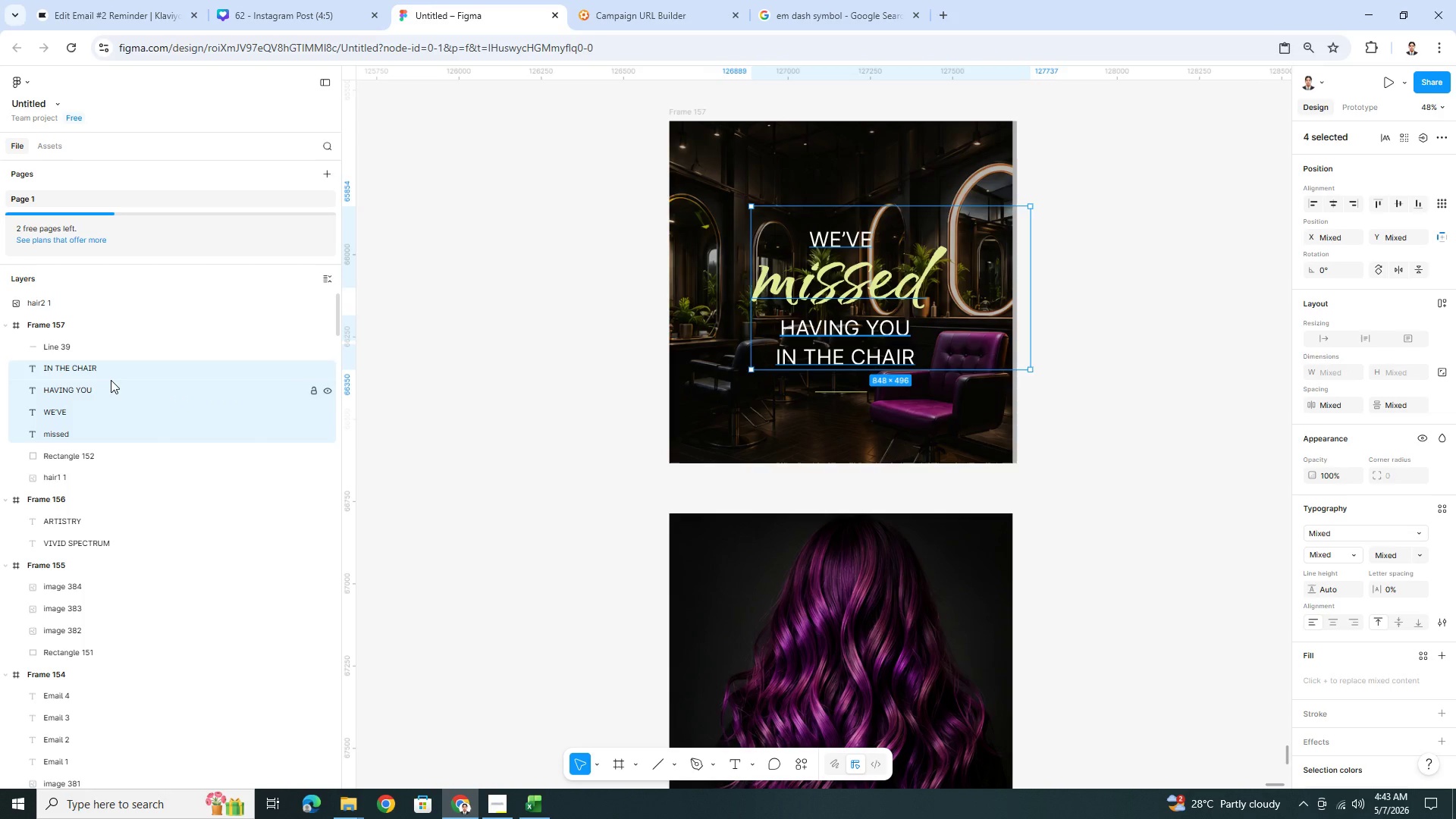 
key(Control+C)
 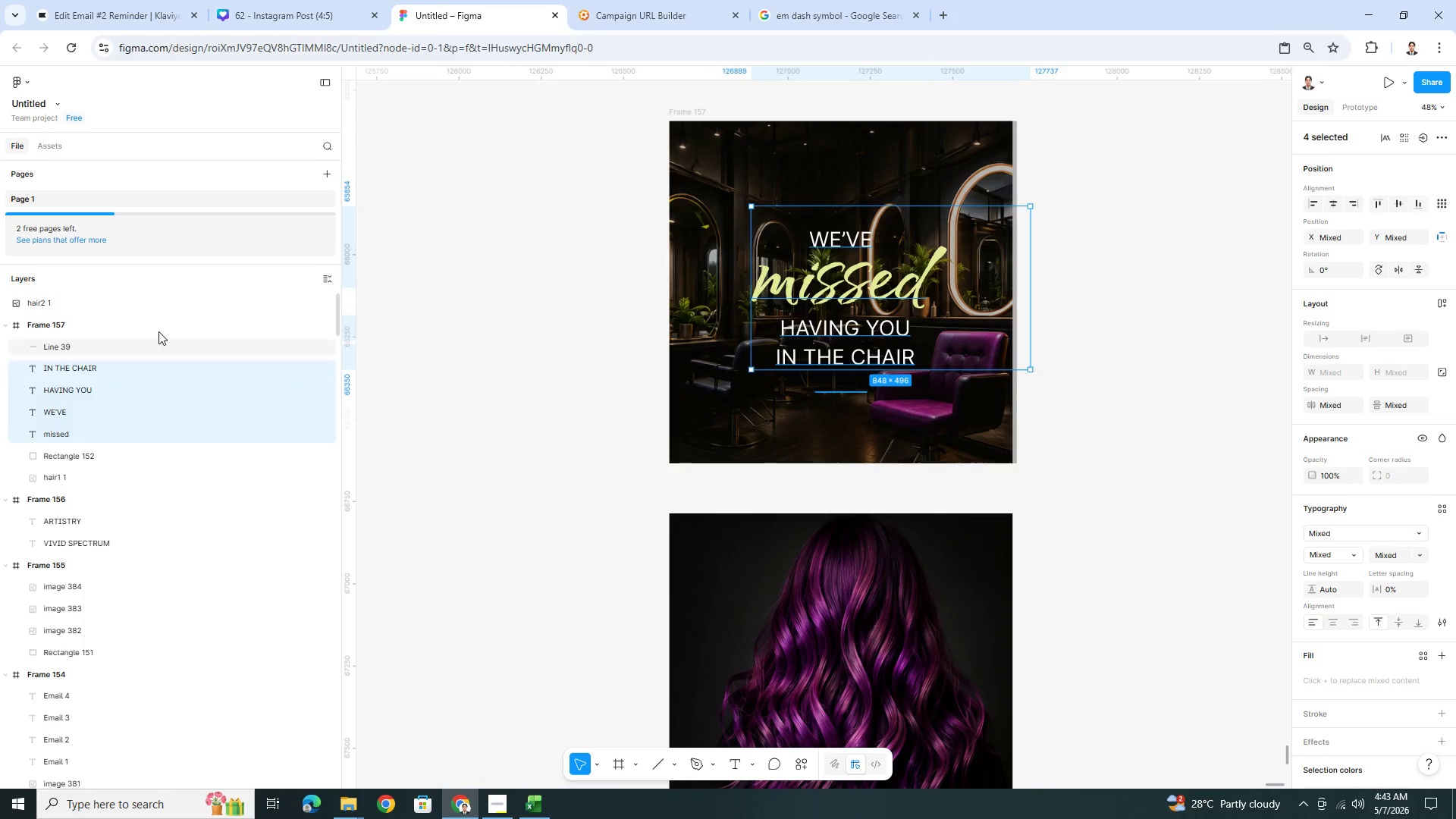 
left_click([154, 306])
 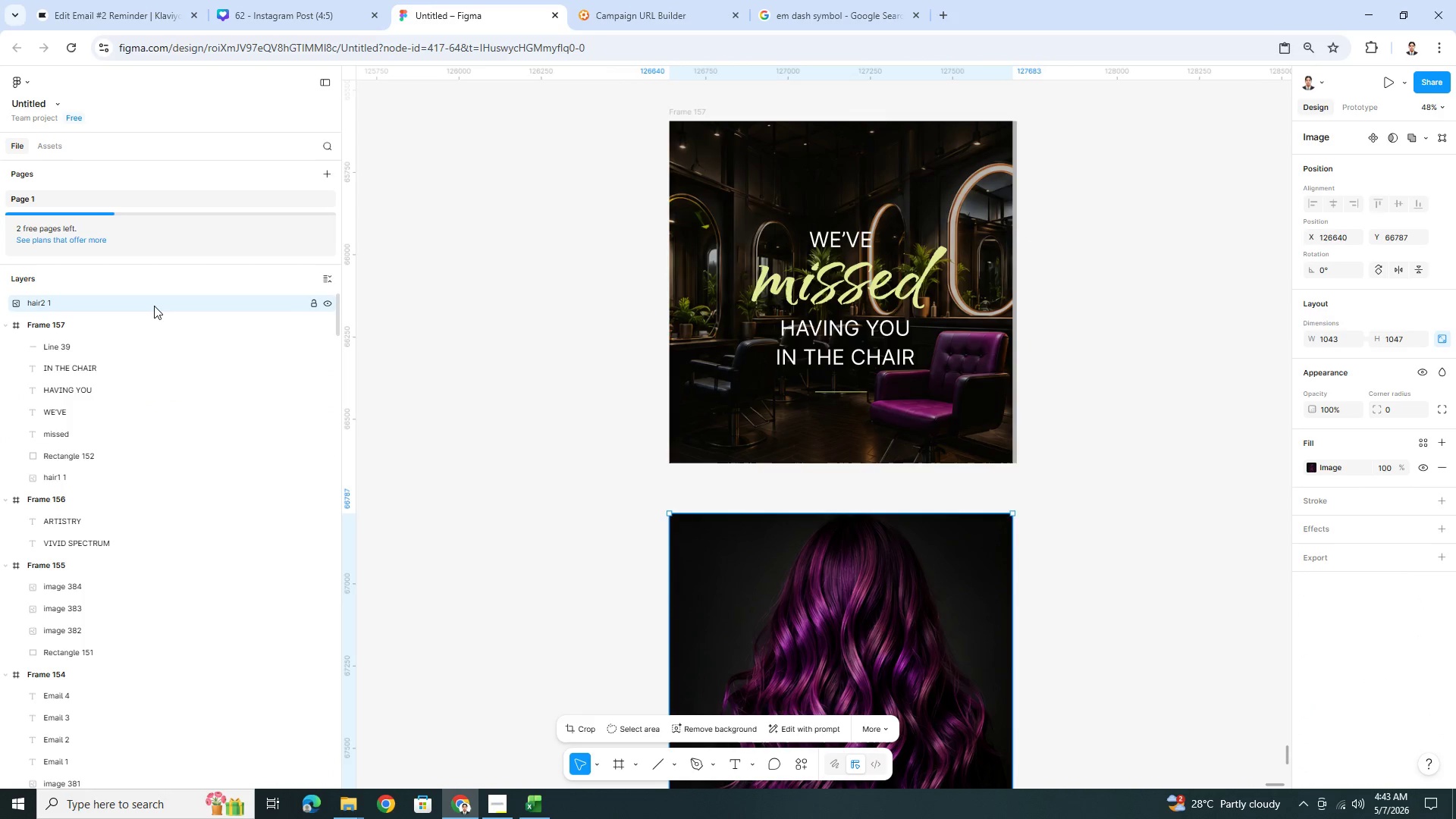 
key(Control+V)
 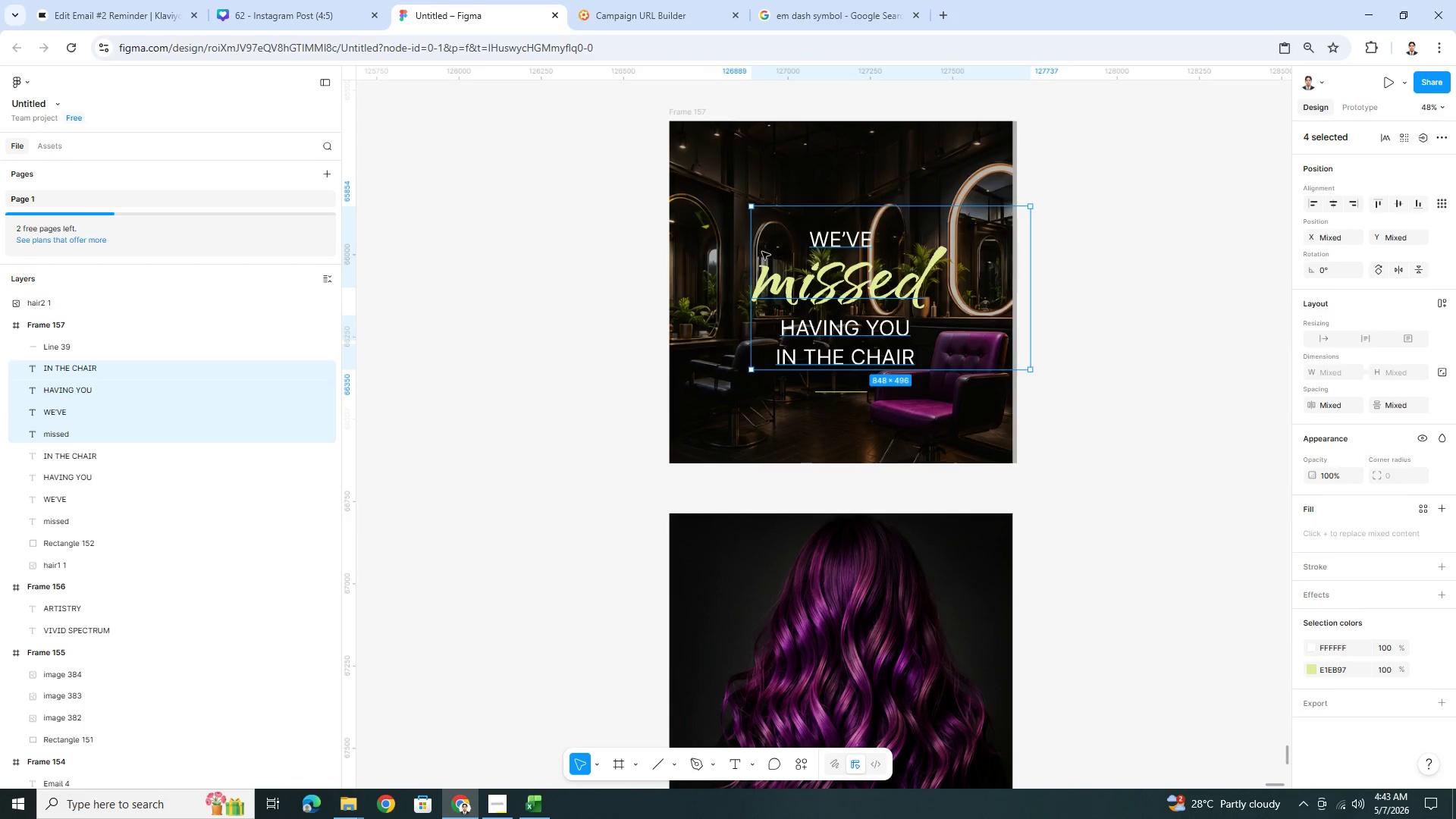 
left_click_drag(start_coordinate=[817, 256], to_coordinate=[808, 629])
 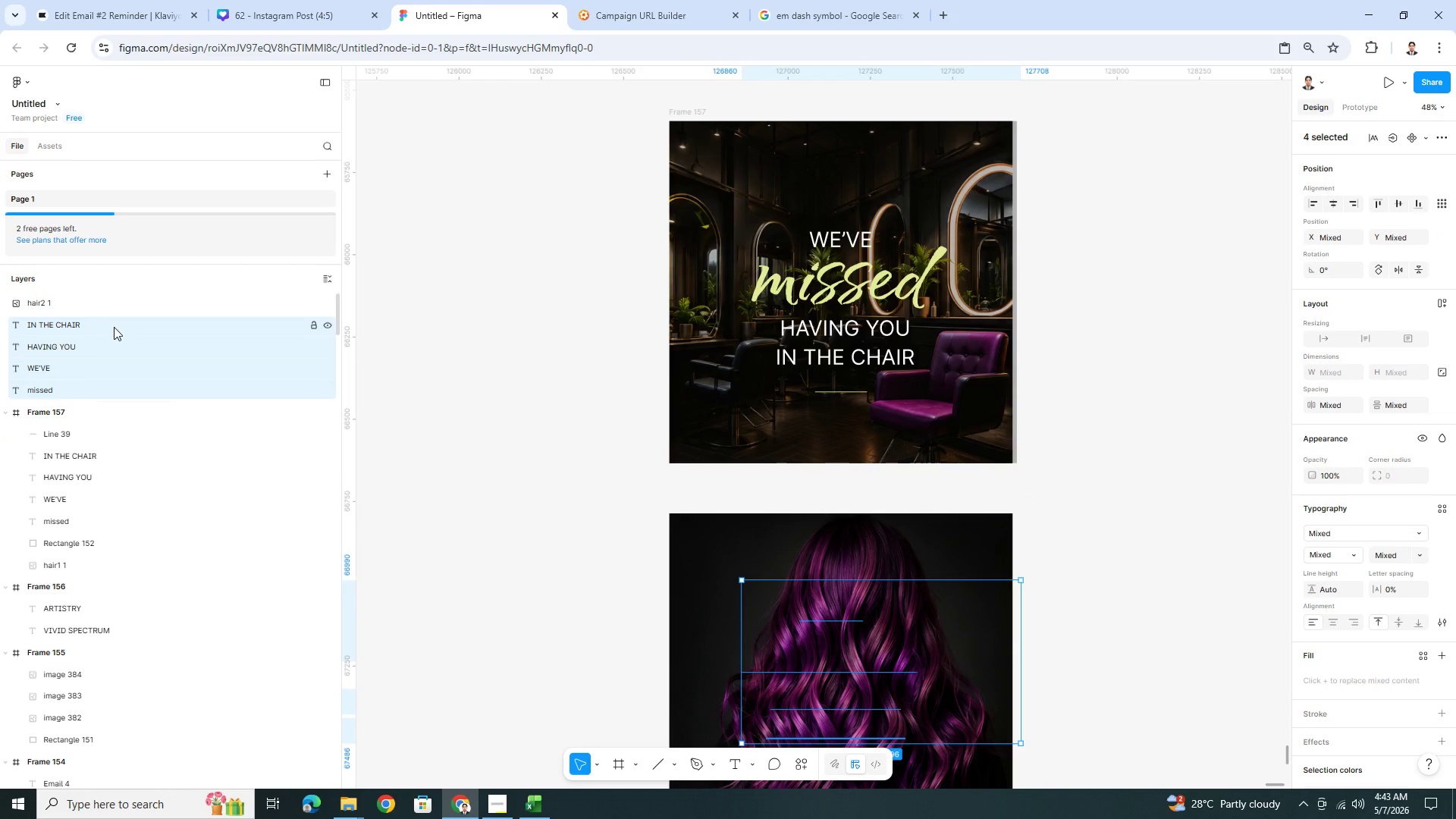 
left_click_drag(start_coordinate=[115, 325], to_coordinate=[115, 297])
 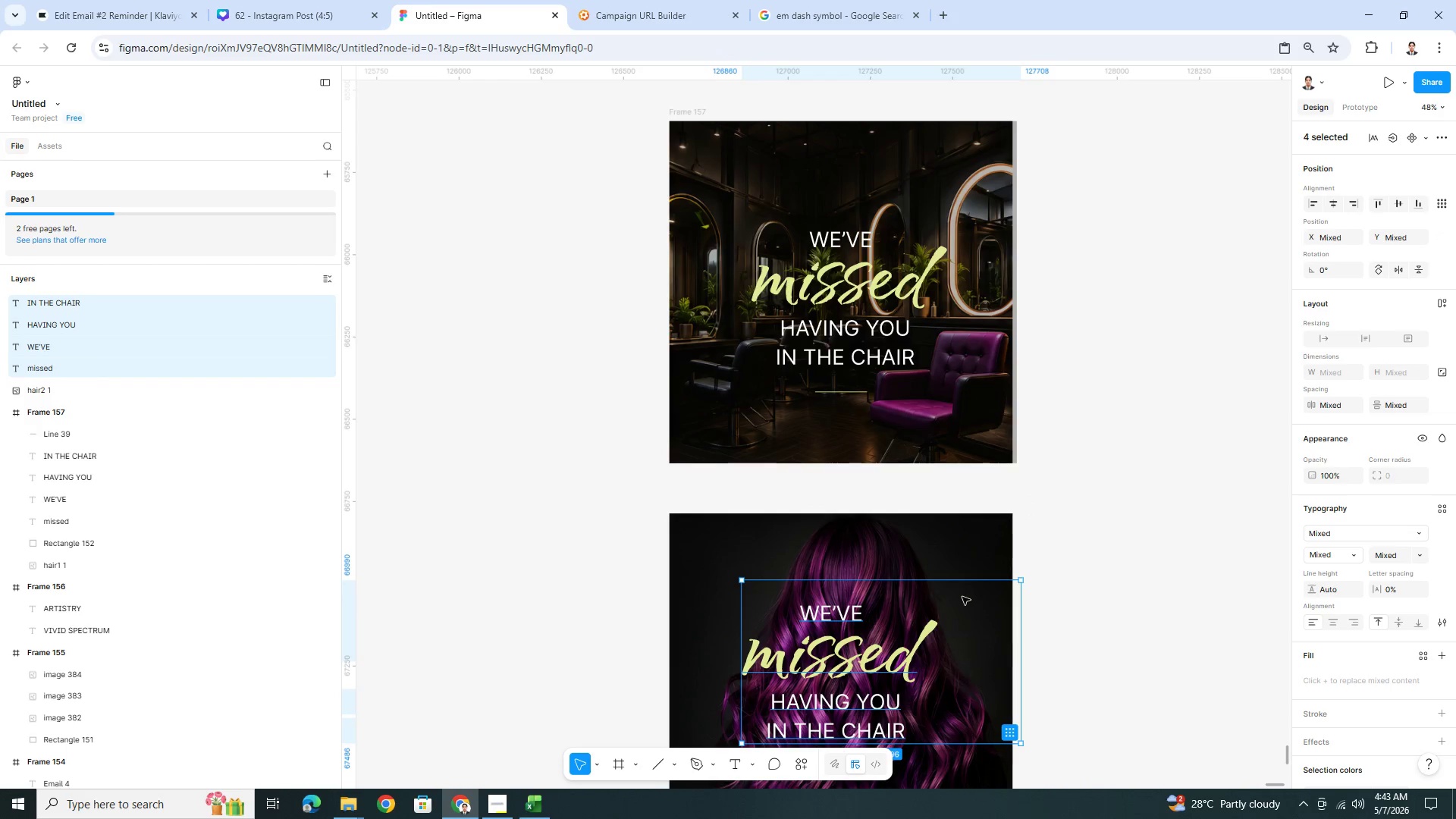 
scroll: coordinate [965, 598], scroll_direction: down, amount: 3.0
 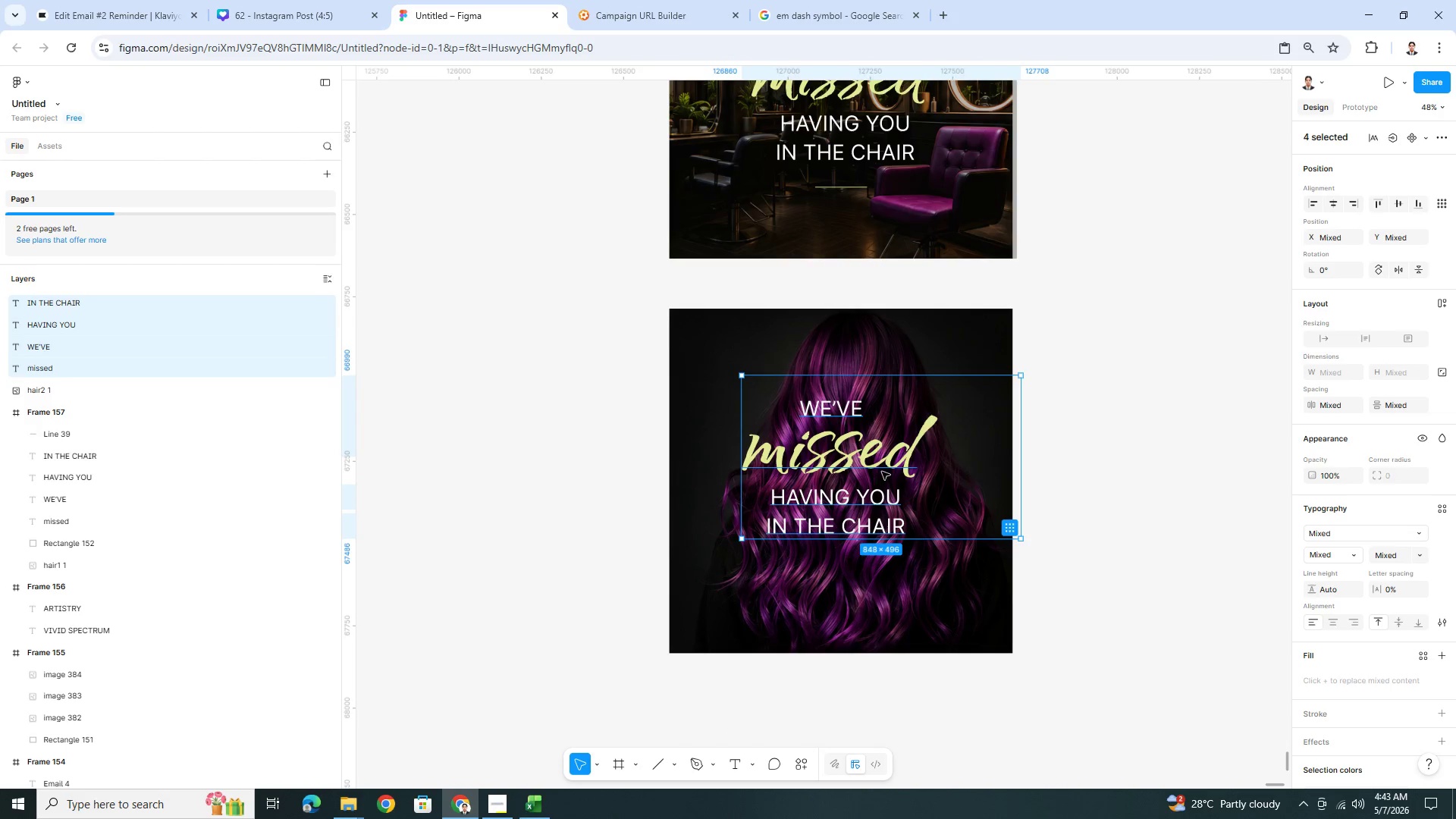 
left_click_drag(start_coordinate=[884, 466], to_coordinate=[822, 469])
 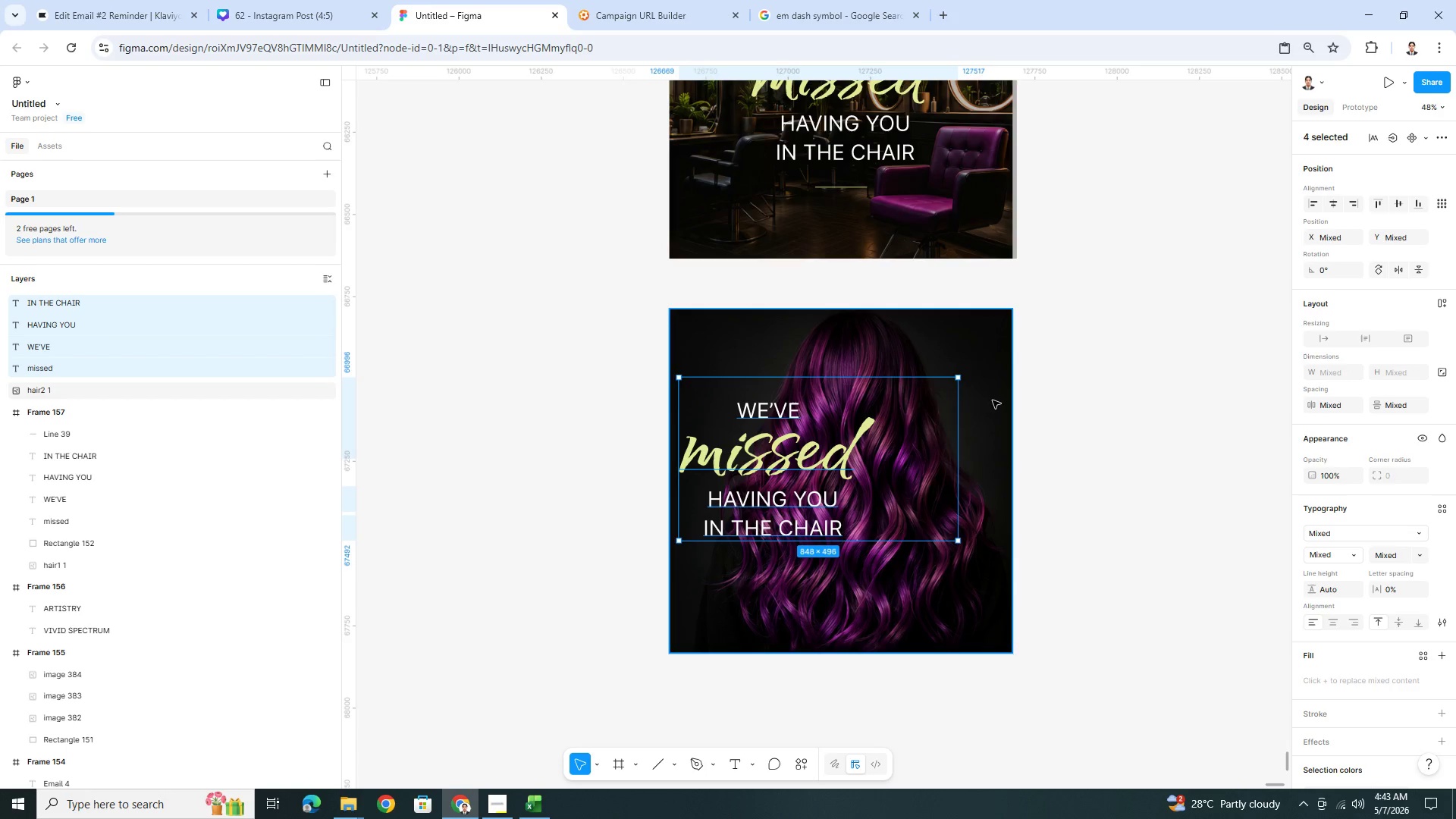 
left_click([99, 6])
 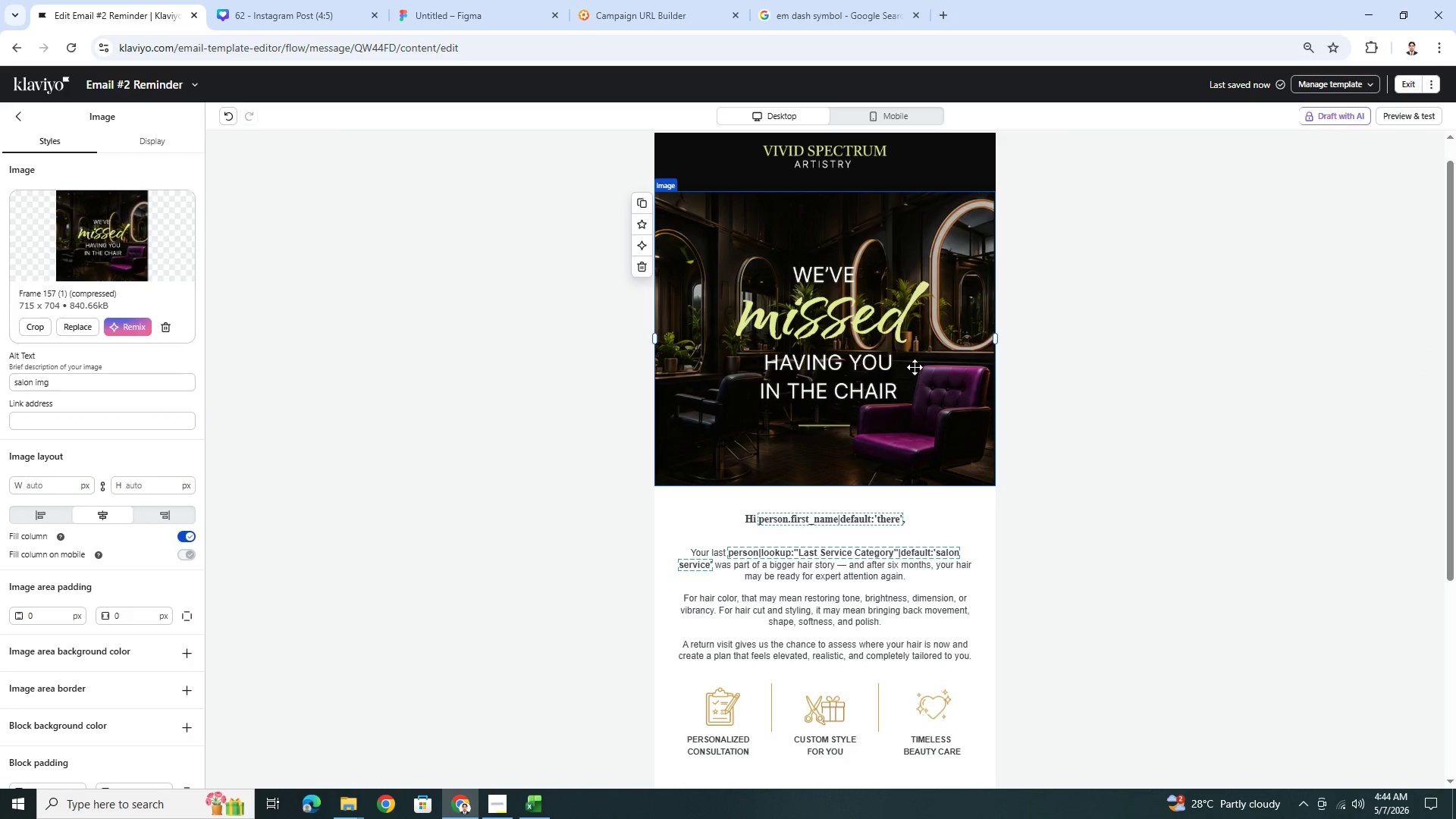 
scroll: coordinate [946, 419], scroll_direction: up, amount: 2.0
 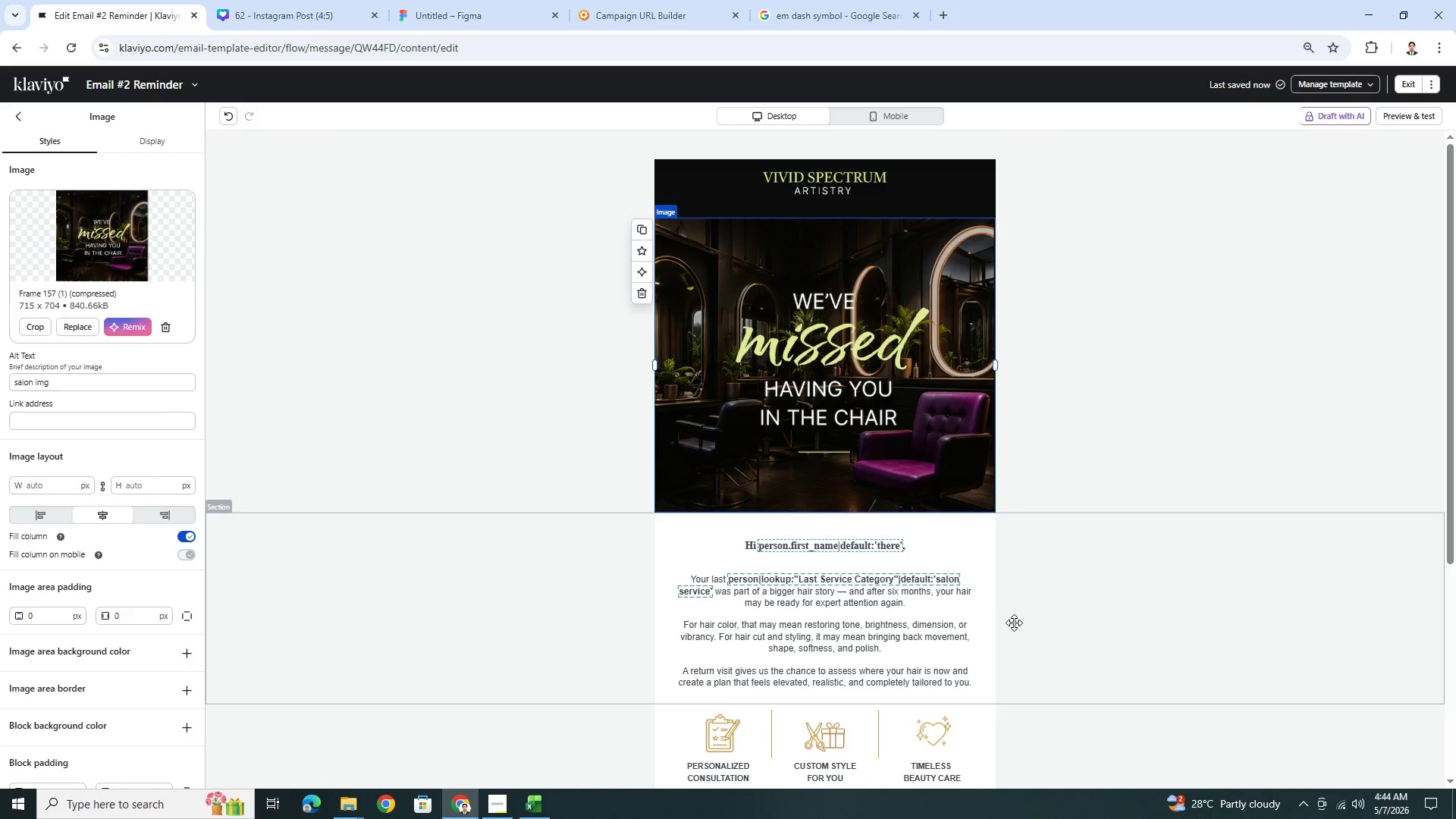 
left_click([1019, 632])
 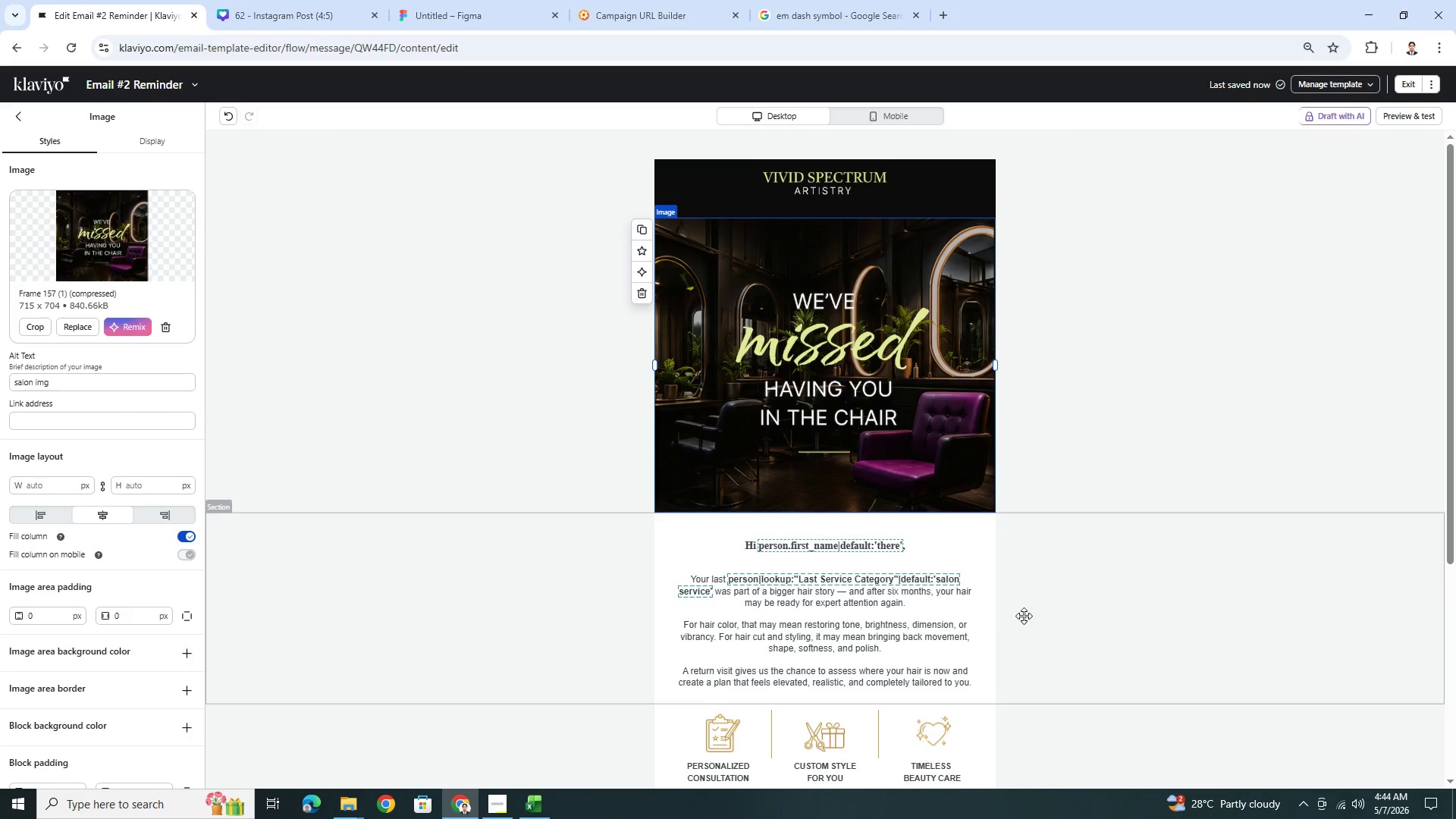 
scroll: coordinate [1029, 586], scroll_direction: down, amount: 5.0
 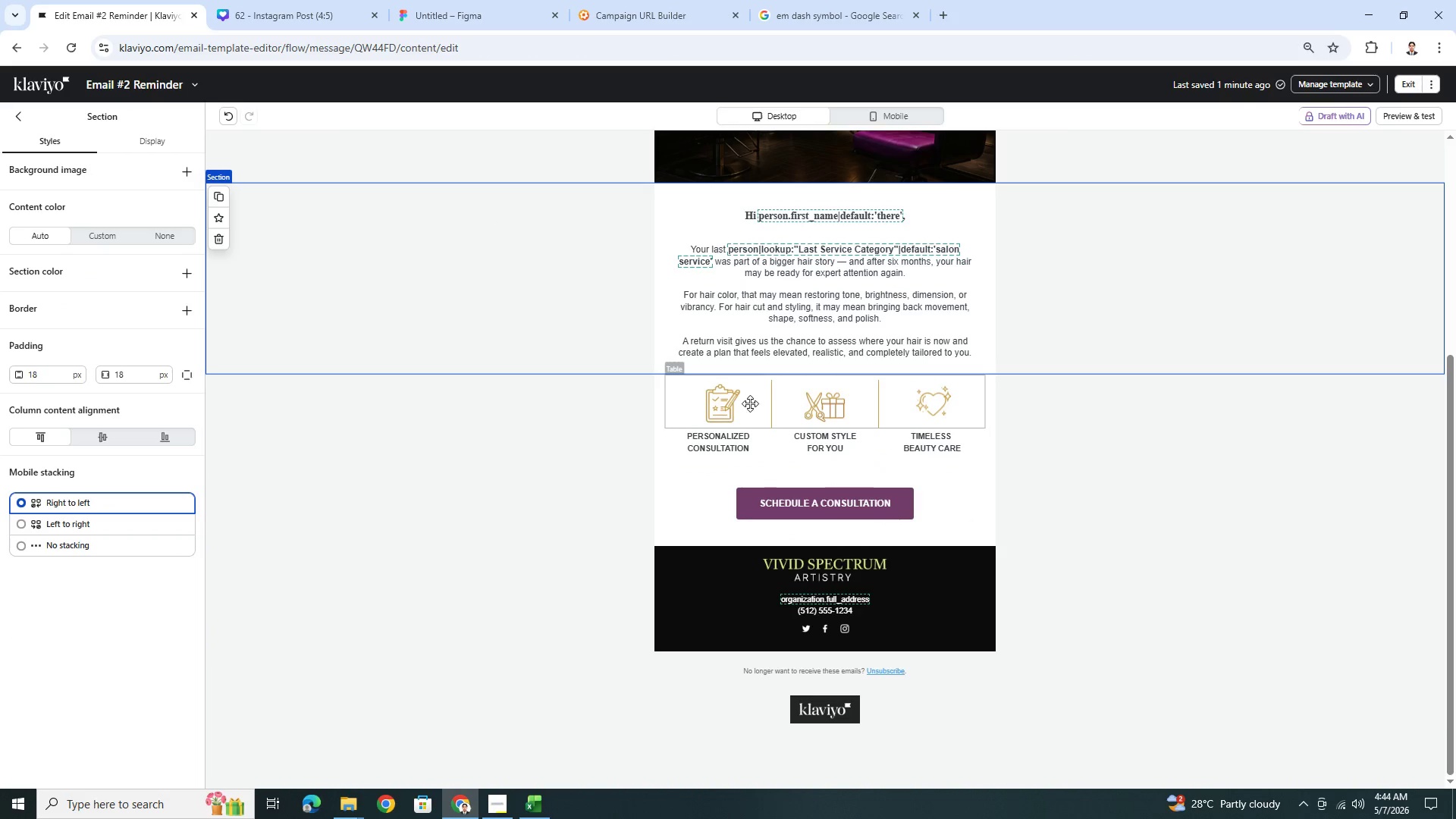 
left_click([725, 408])
 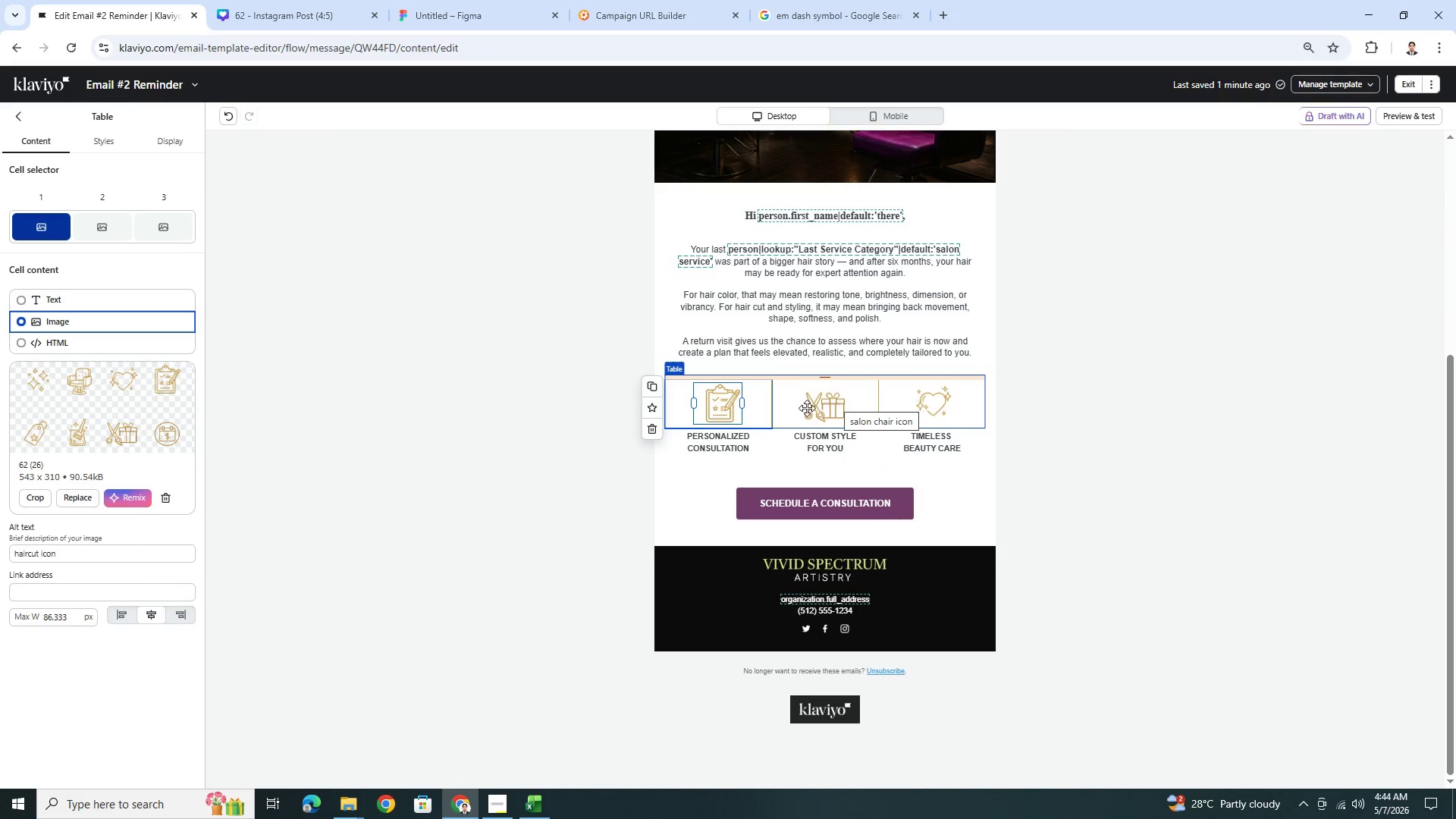 
left_click([804, 408])
 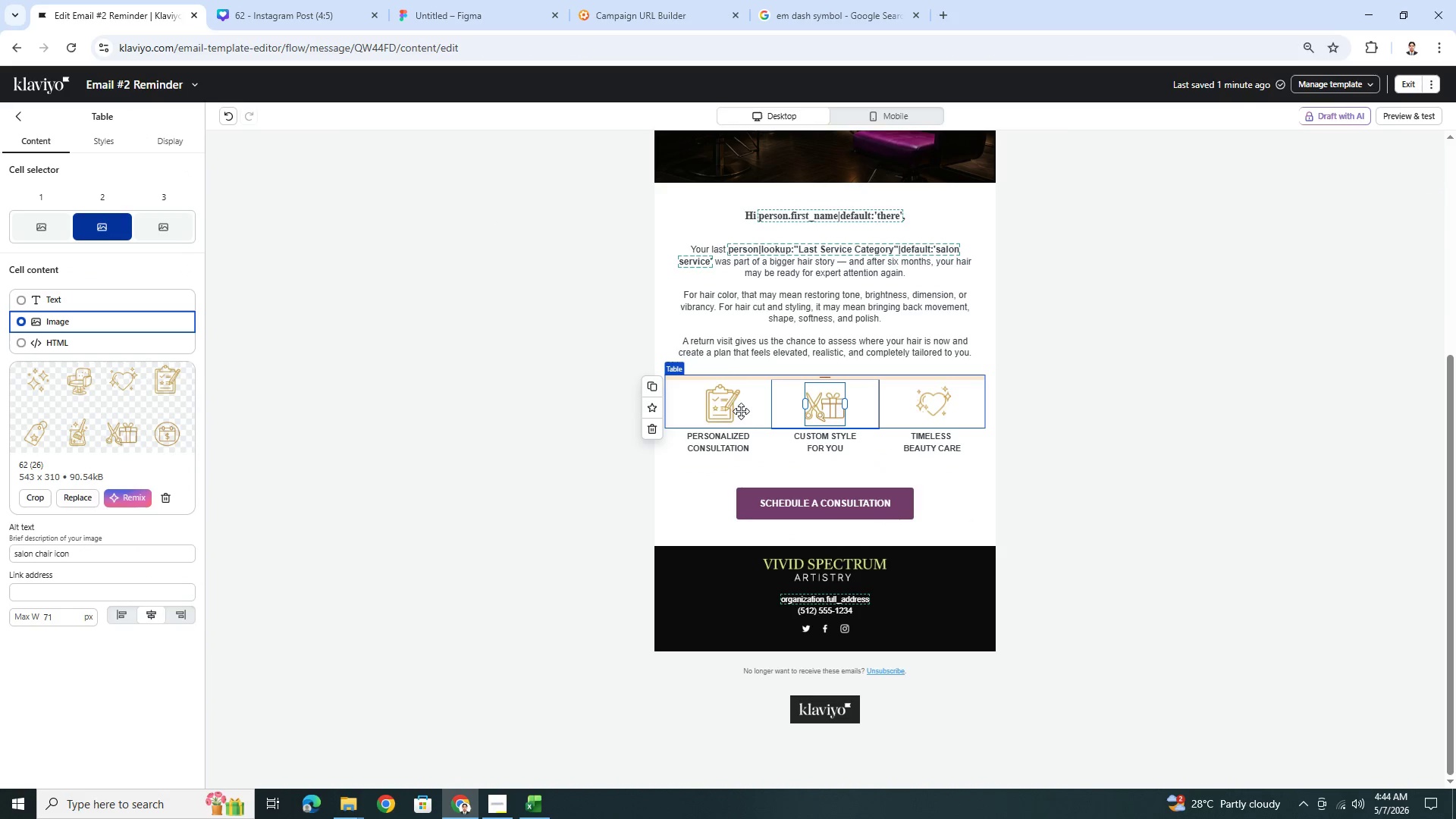 
left_click([709, 411])
 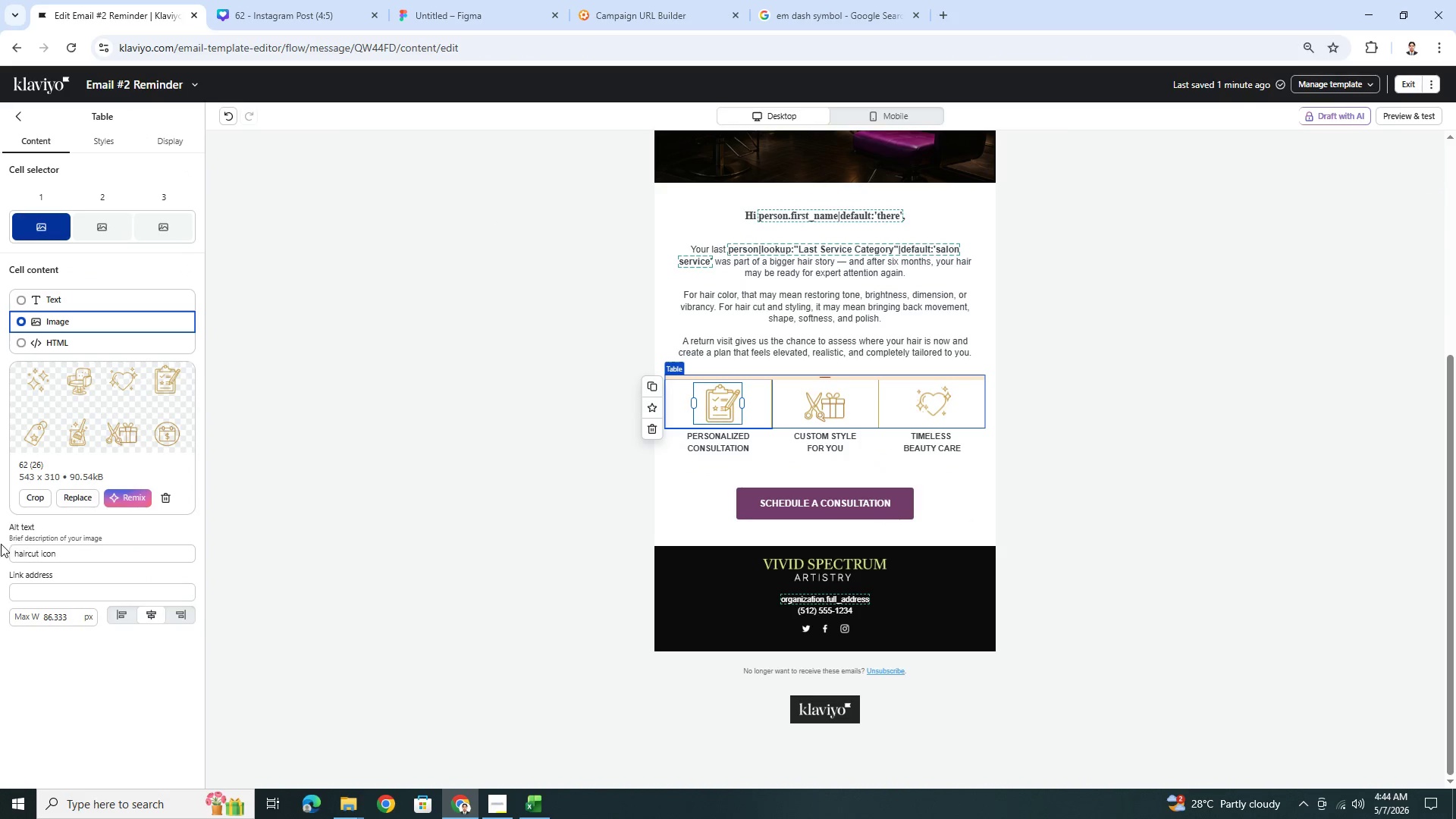 
left_click_drag(start_coordinate=[38, 550], to_coordinate=[0, 551])
 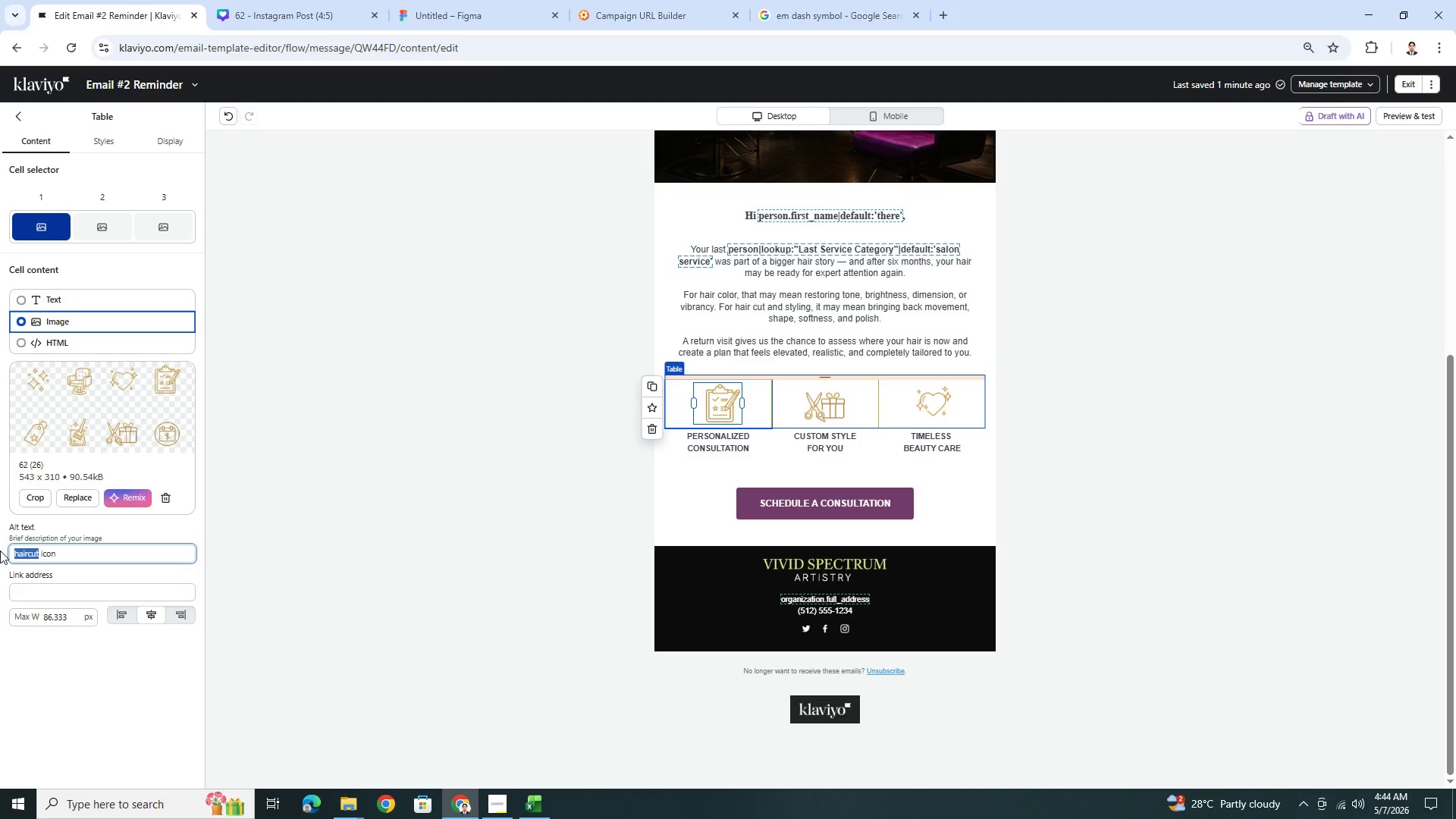 
type(FILEfile)
 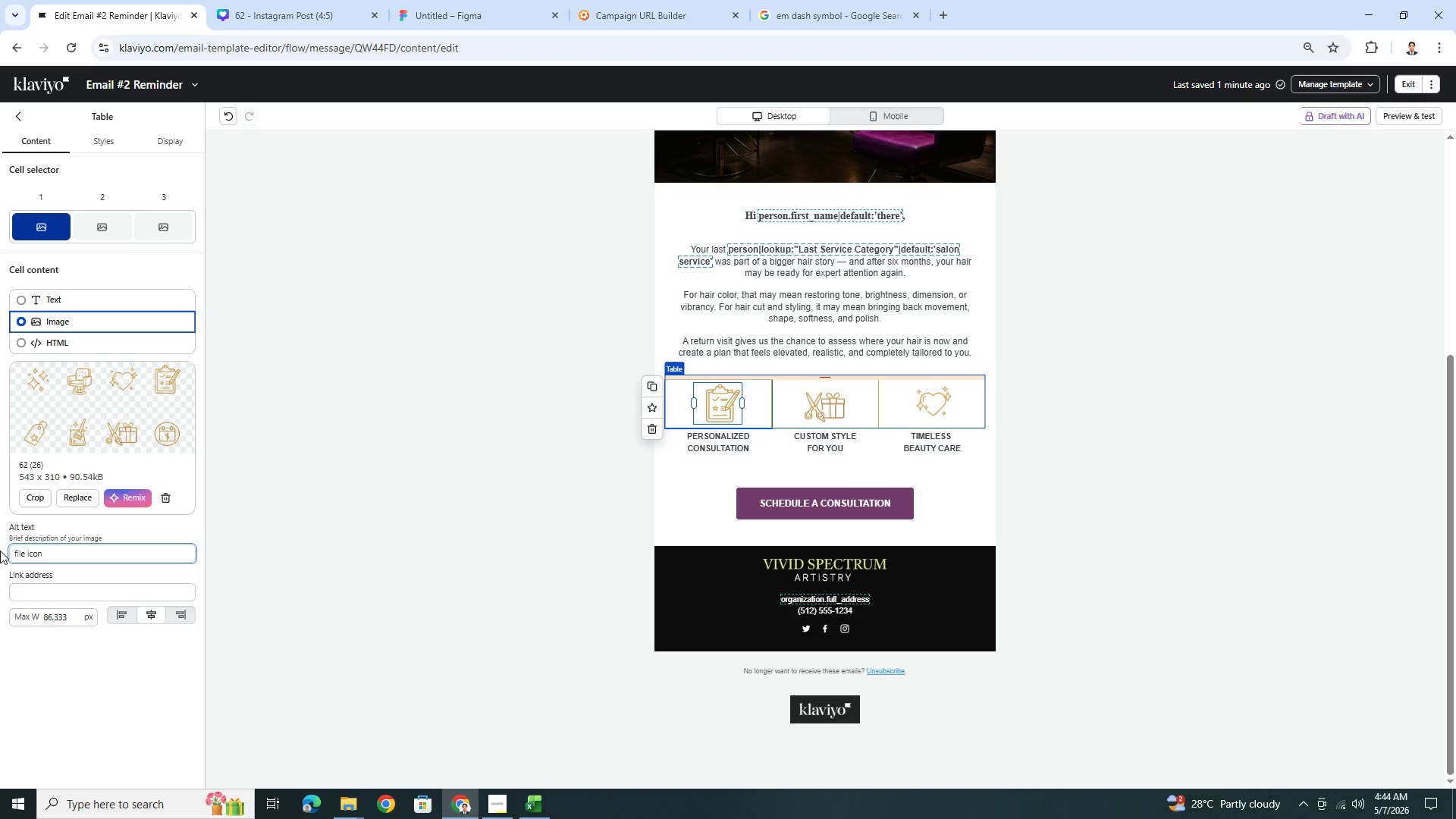 
hold_key(key=Backspace, duration=0.75)
 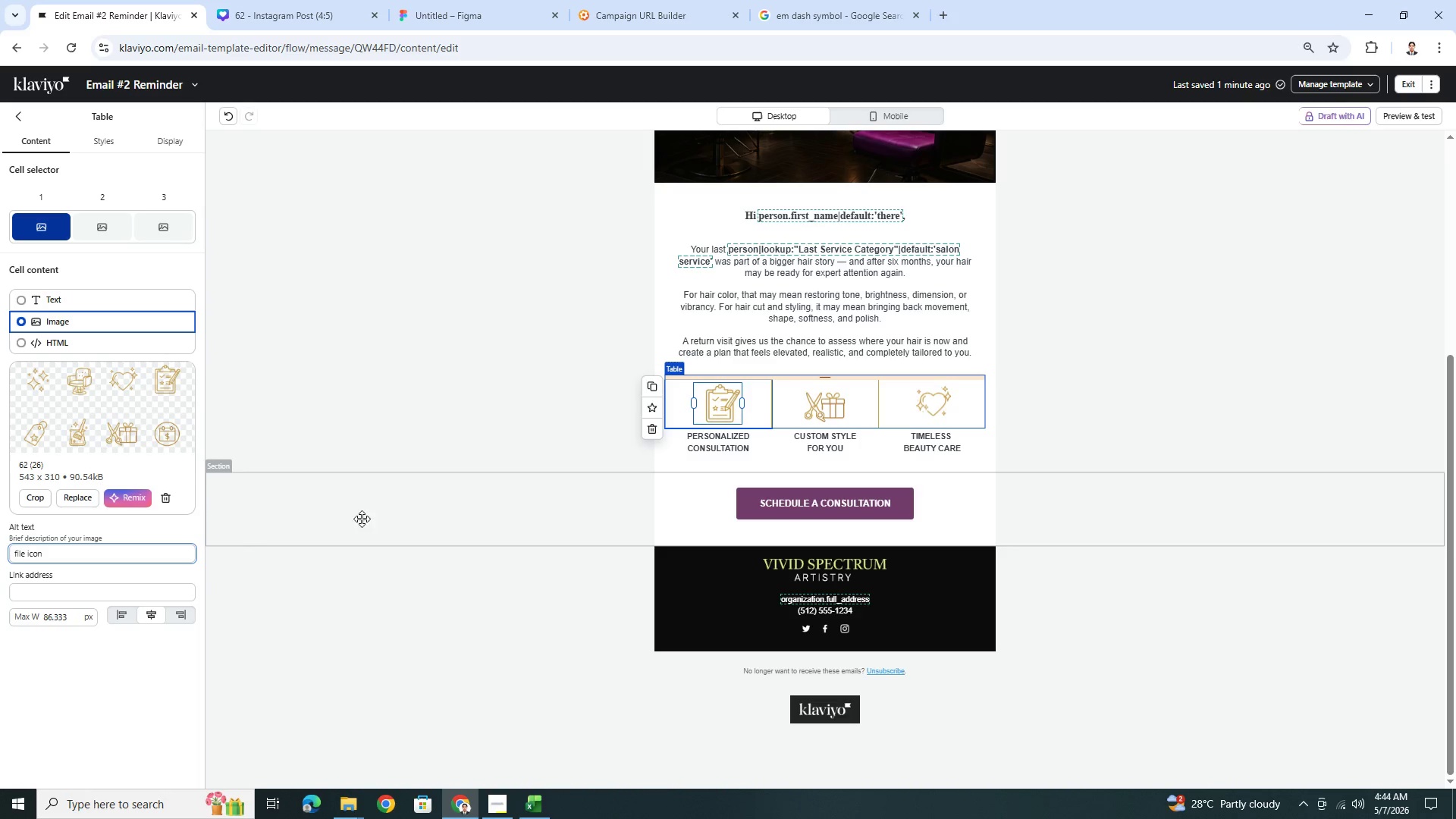 
left_click([821, 406])
 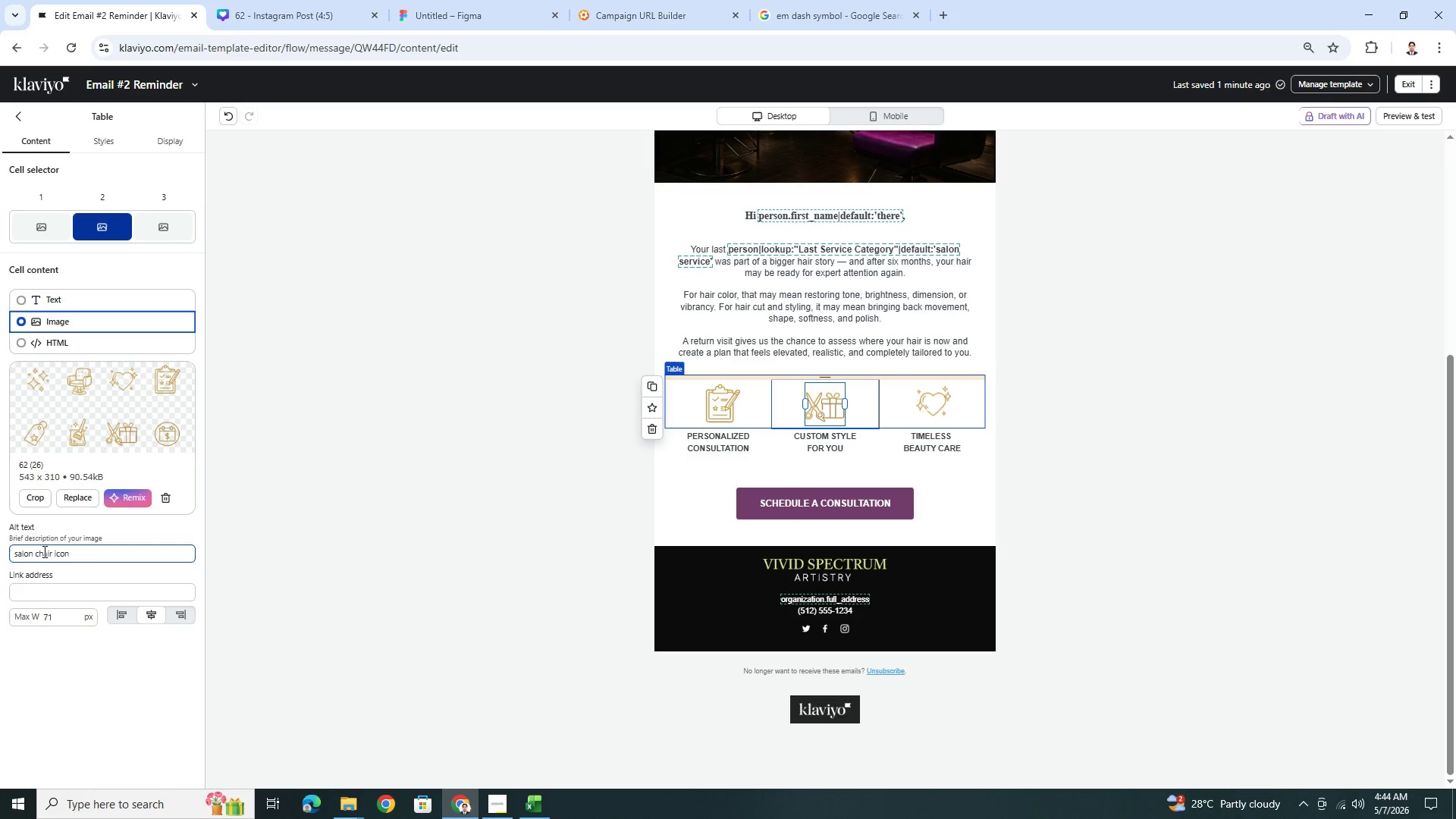 
left_click_drag(start_coordinate=[51, 551], to_coordinate=[0, 554])
 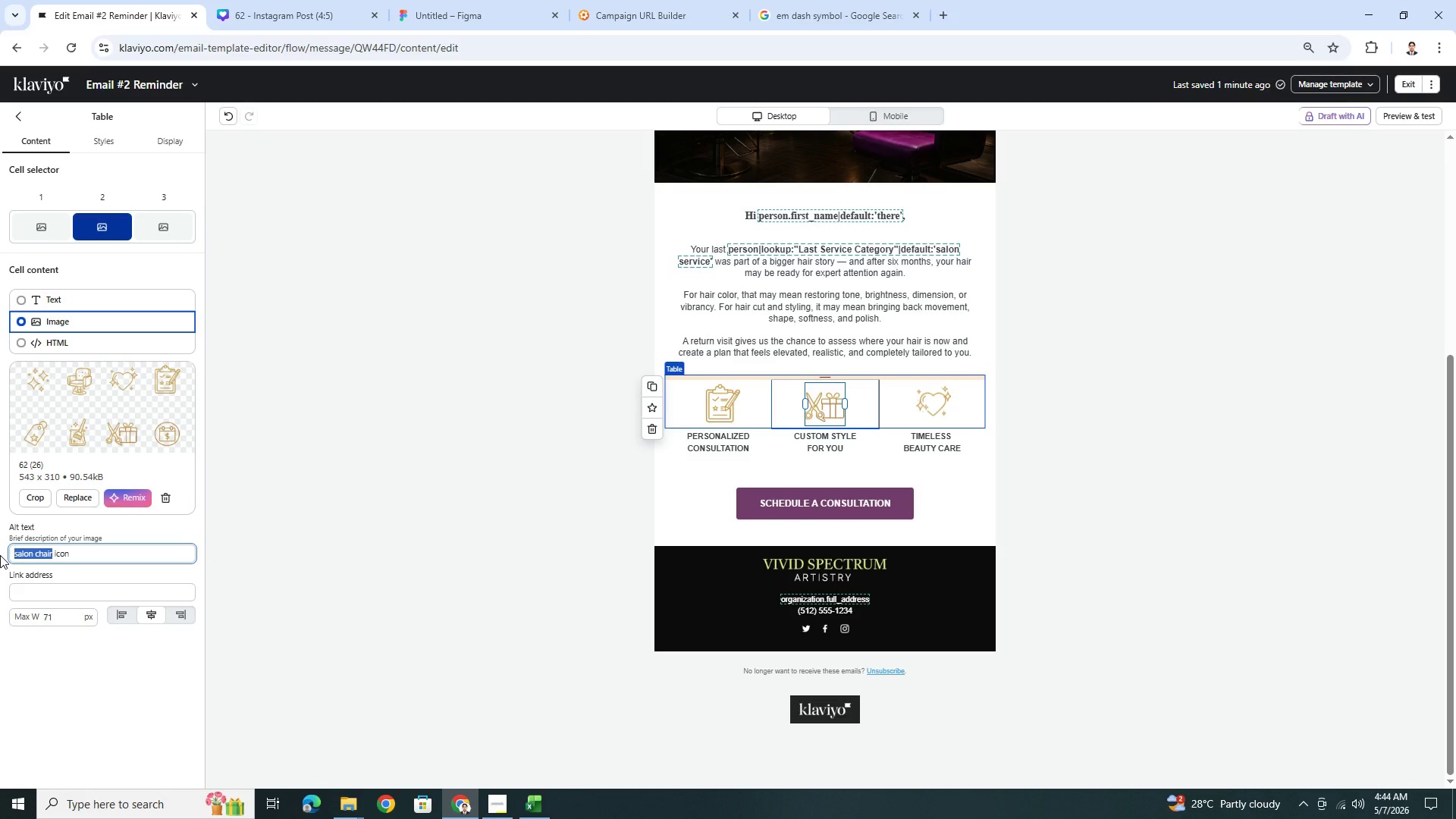 
type(haircut)
 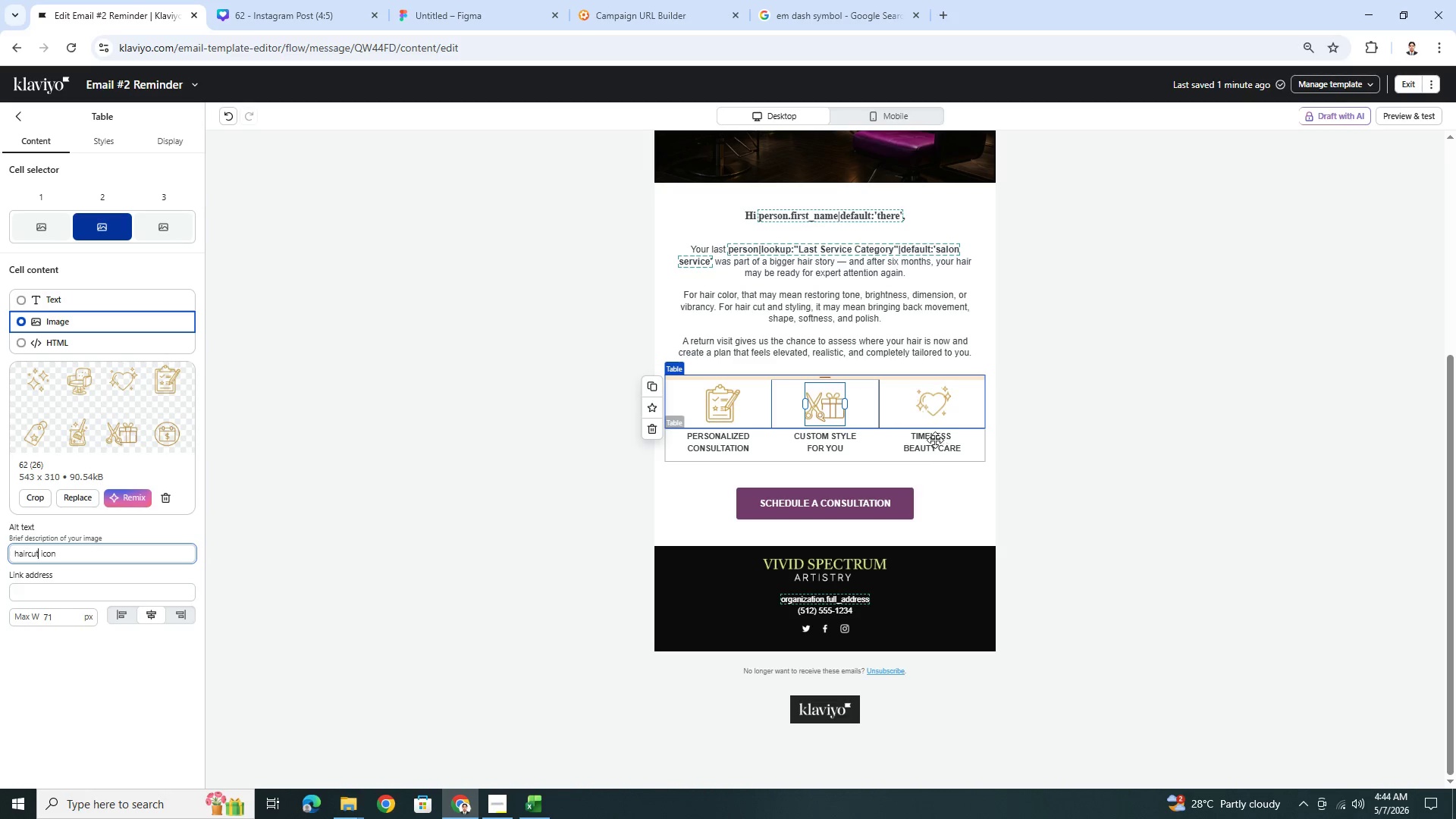 
left_click([924, 403])
 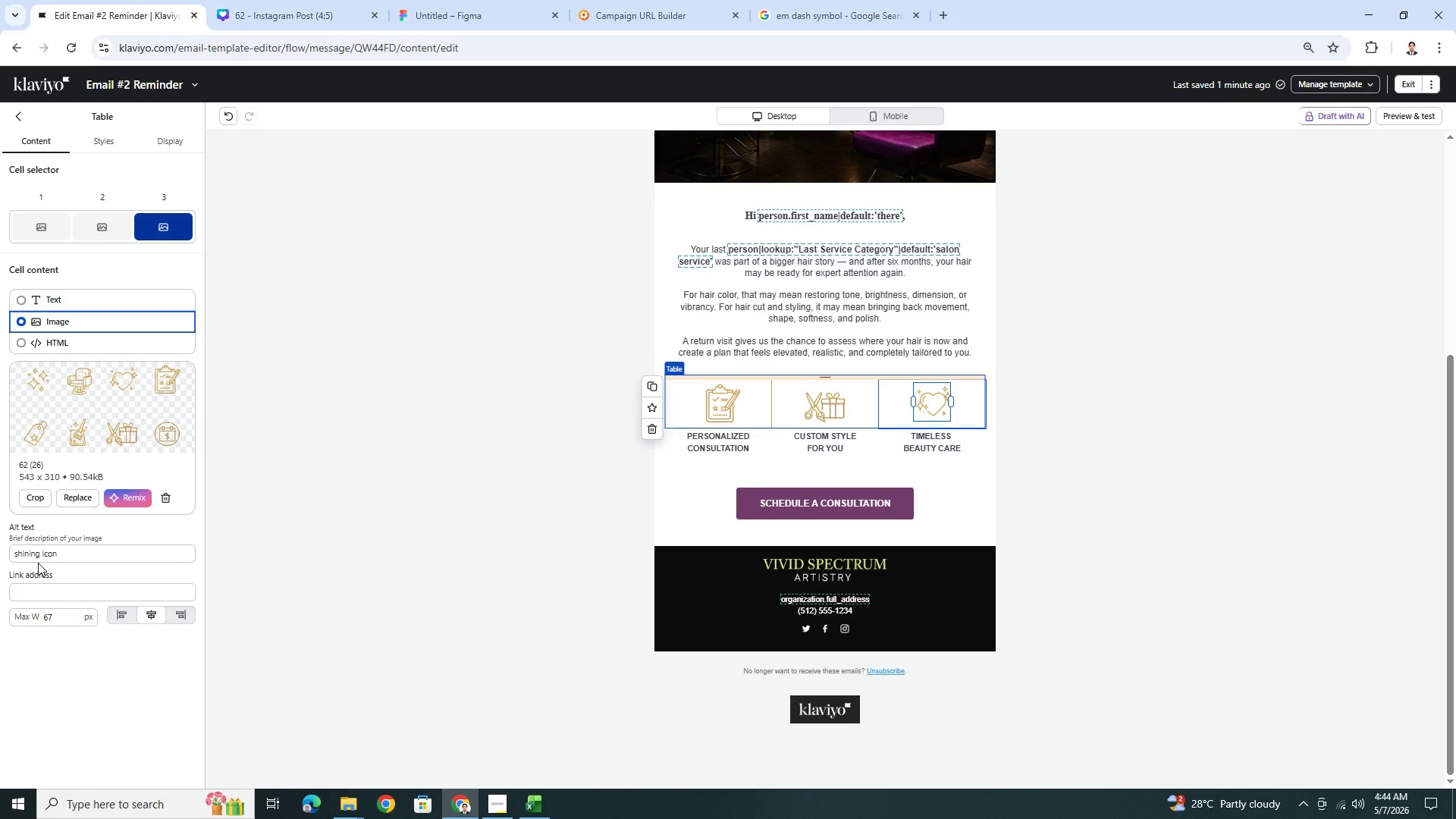 
left_click([1161, 495])
 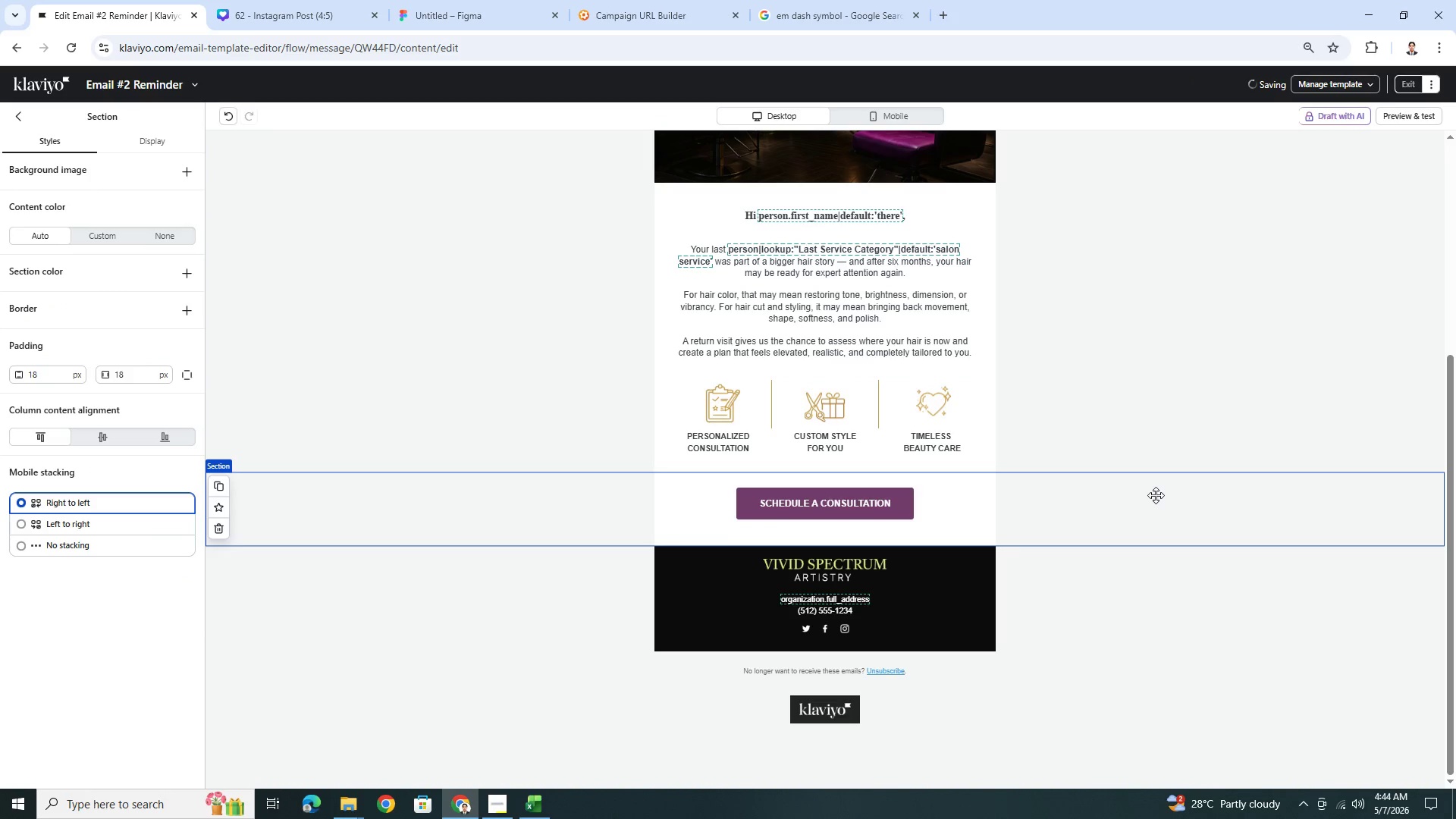 
scroll: coordinate [1156, 500], scroll_direction: up, amount: 3.0
 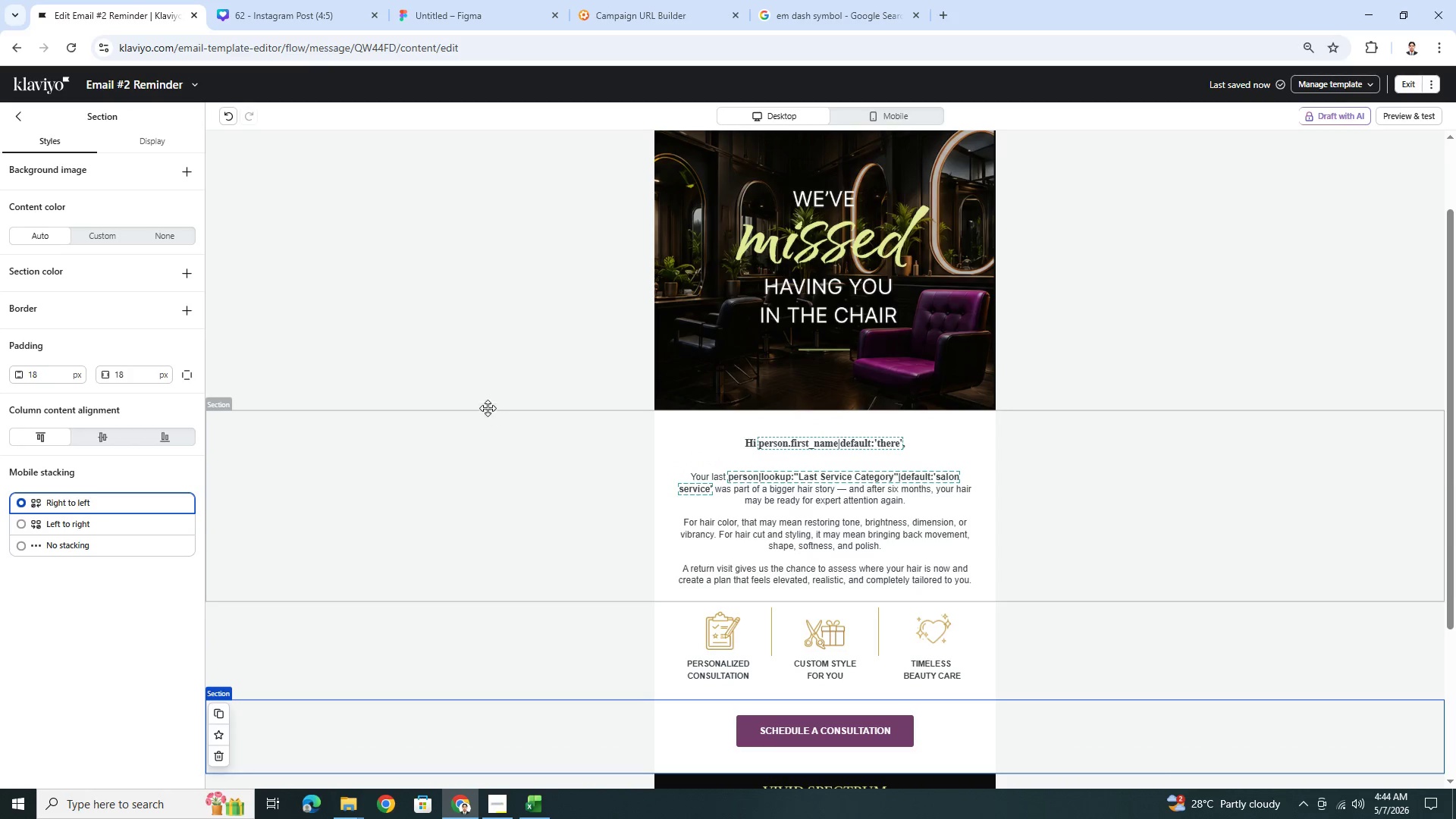 
wait(7.41)
 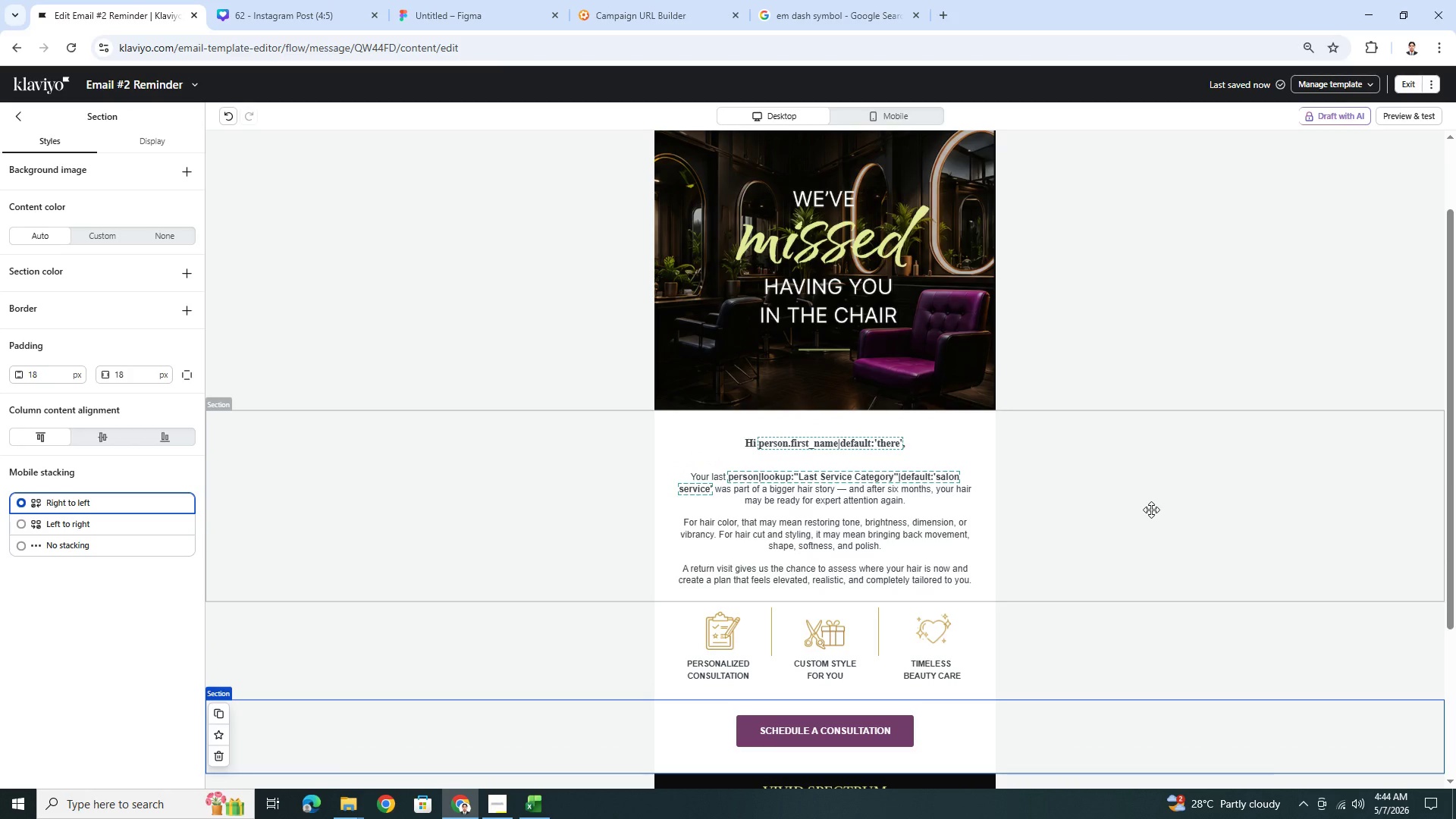 
left_click([483, 20])
 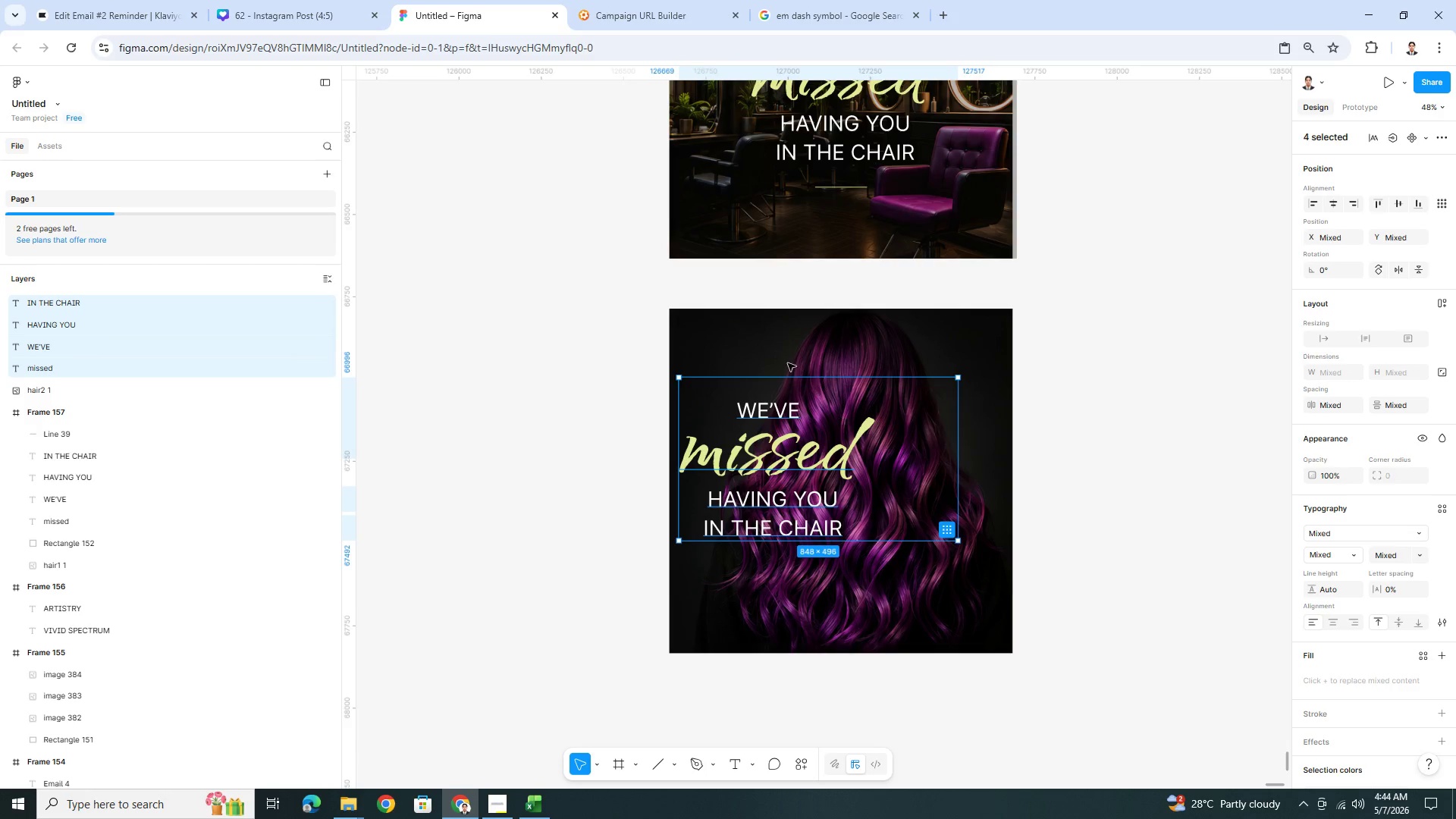 
left_click([780, 356])
 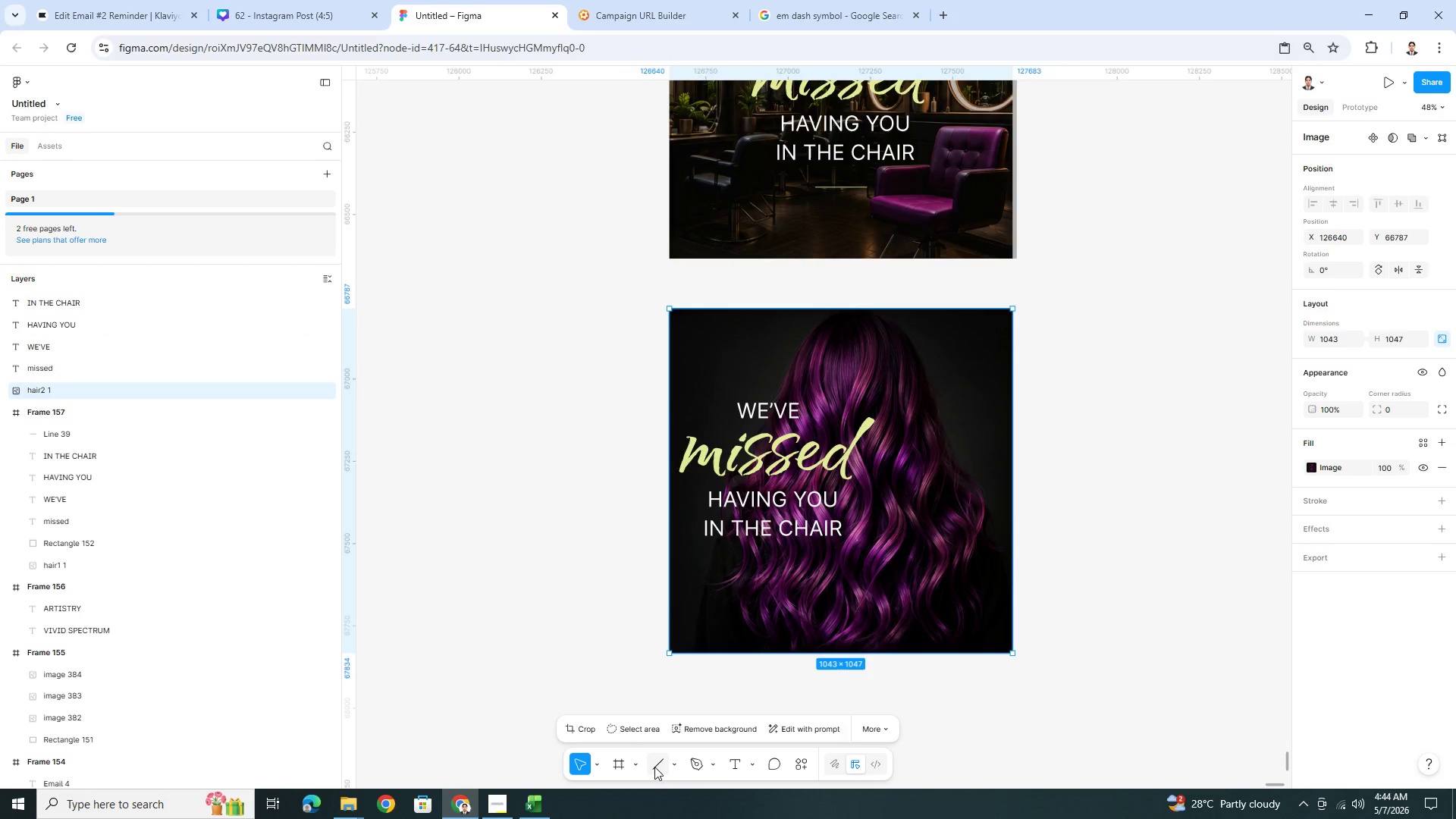 
wait(6.47)
 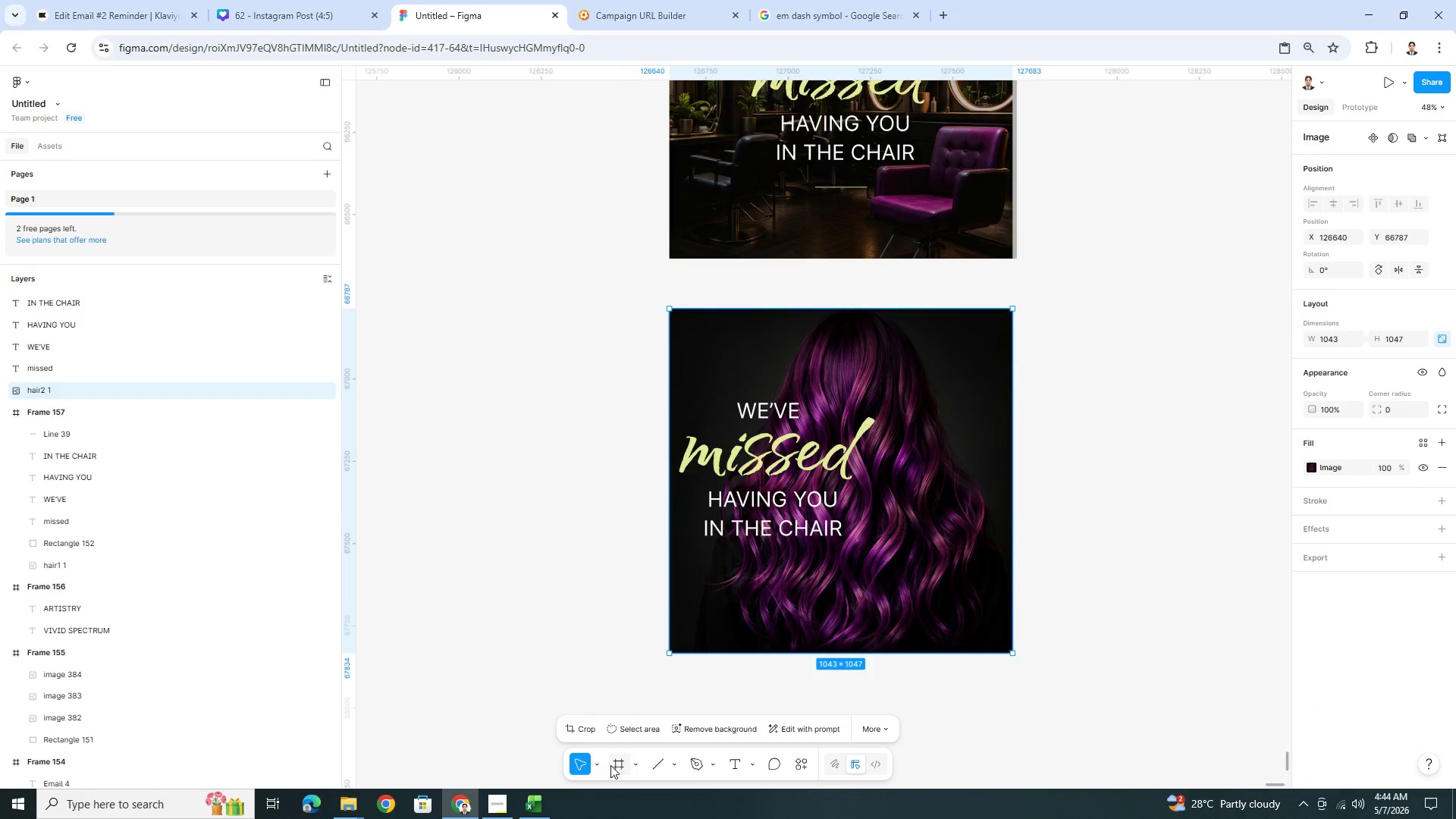 
left_click([673, 765])
 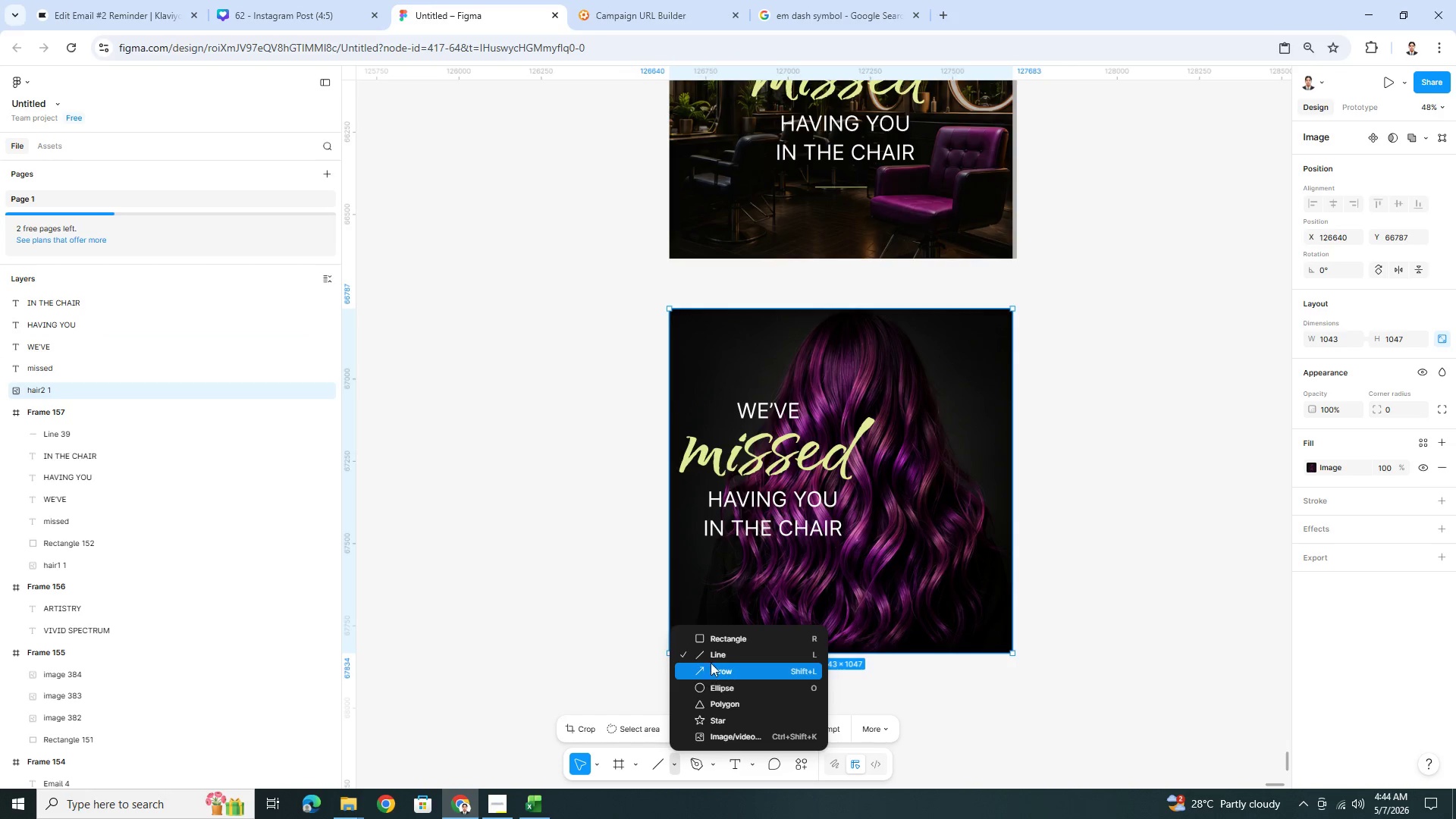 
left_click([715, 643])
 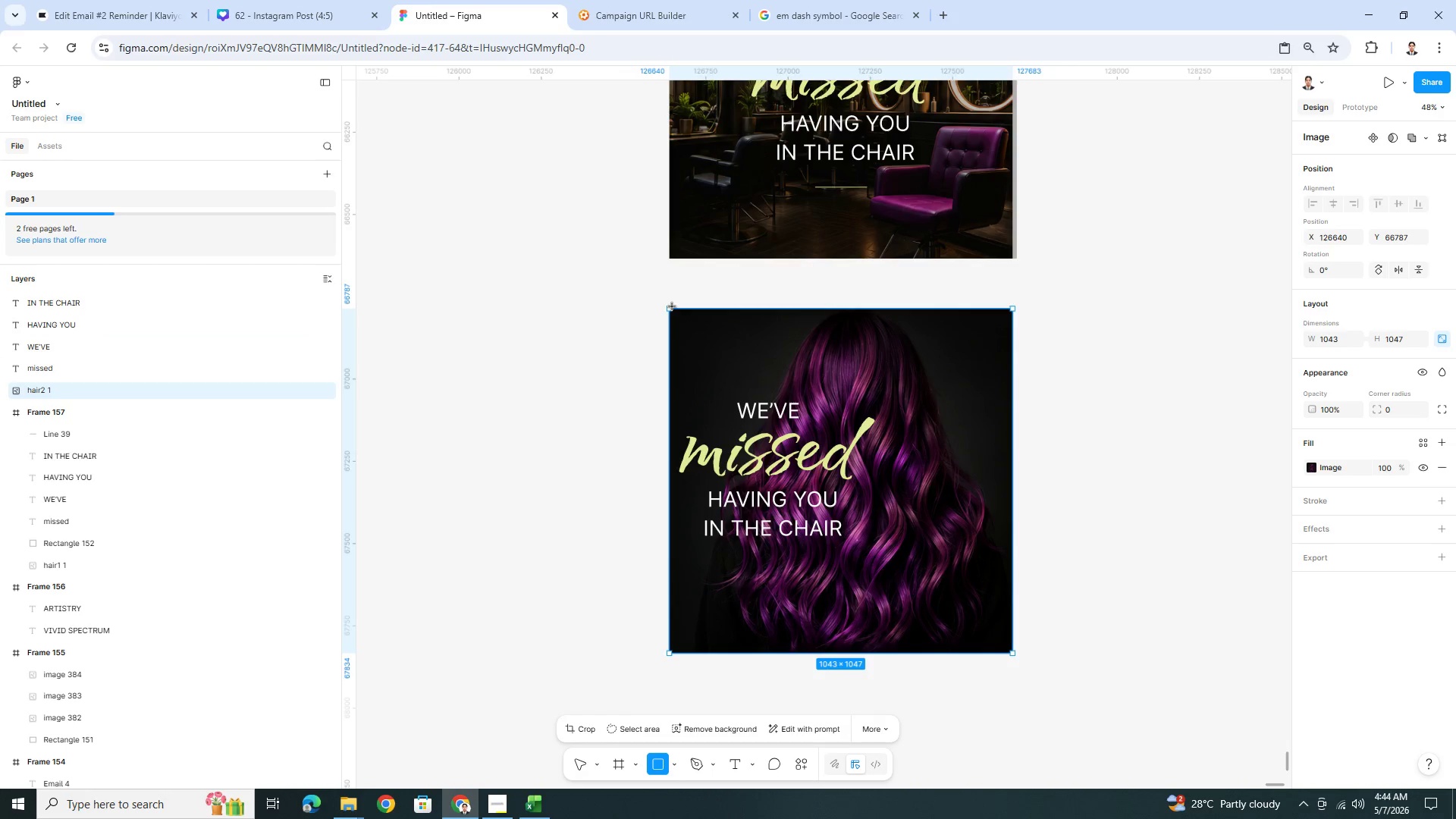 
left_click_drag(start_coordinate=[673, 310], to_coordinate=[906, 653])
 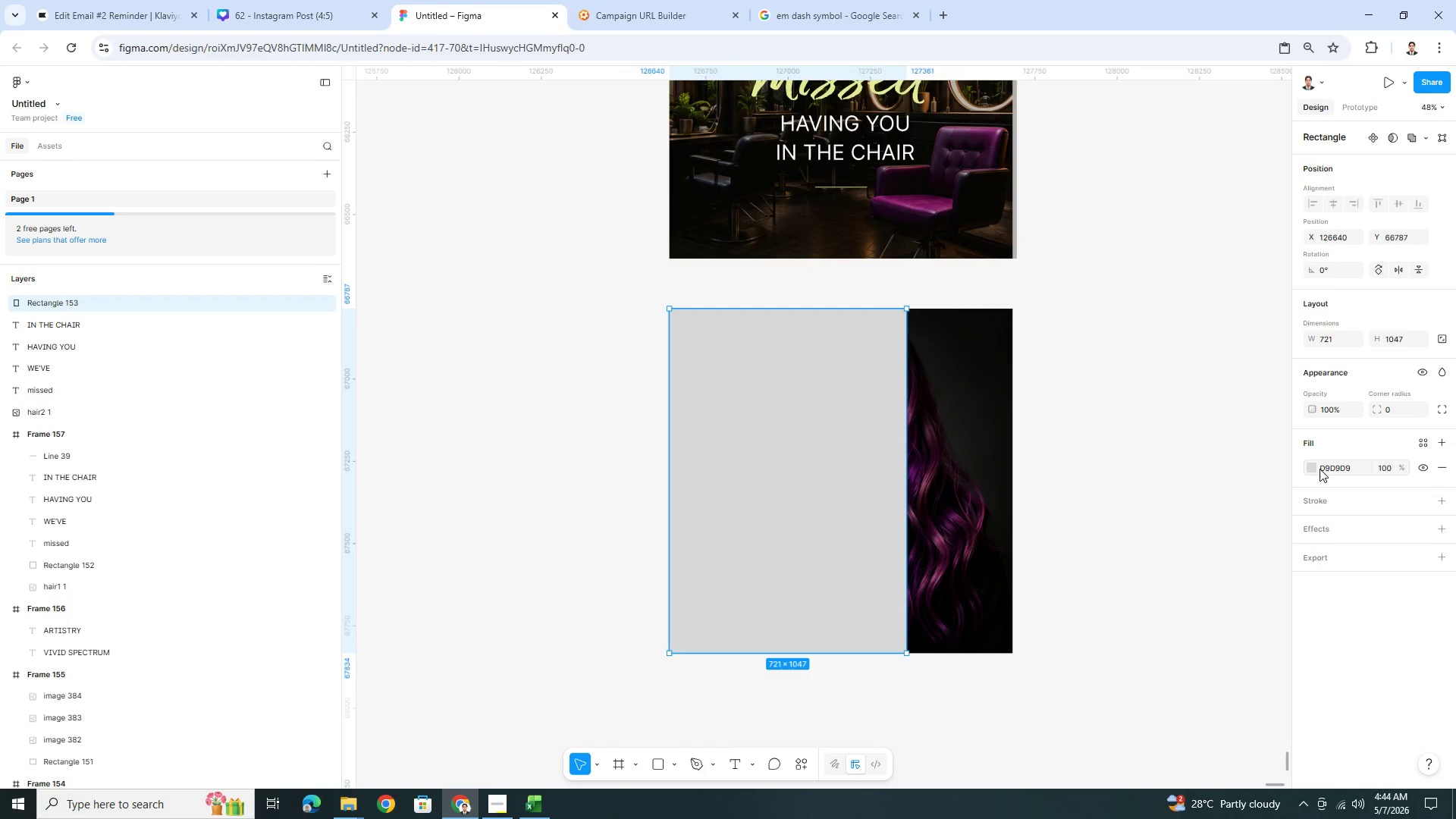 
left_click([1313, 464])
 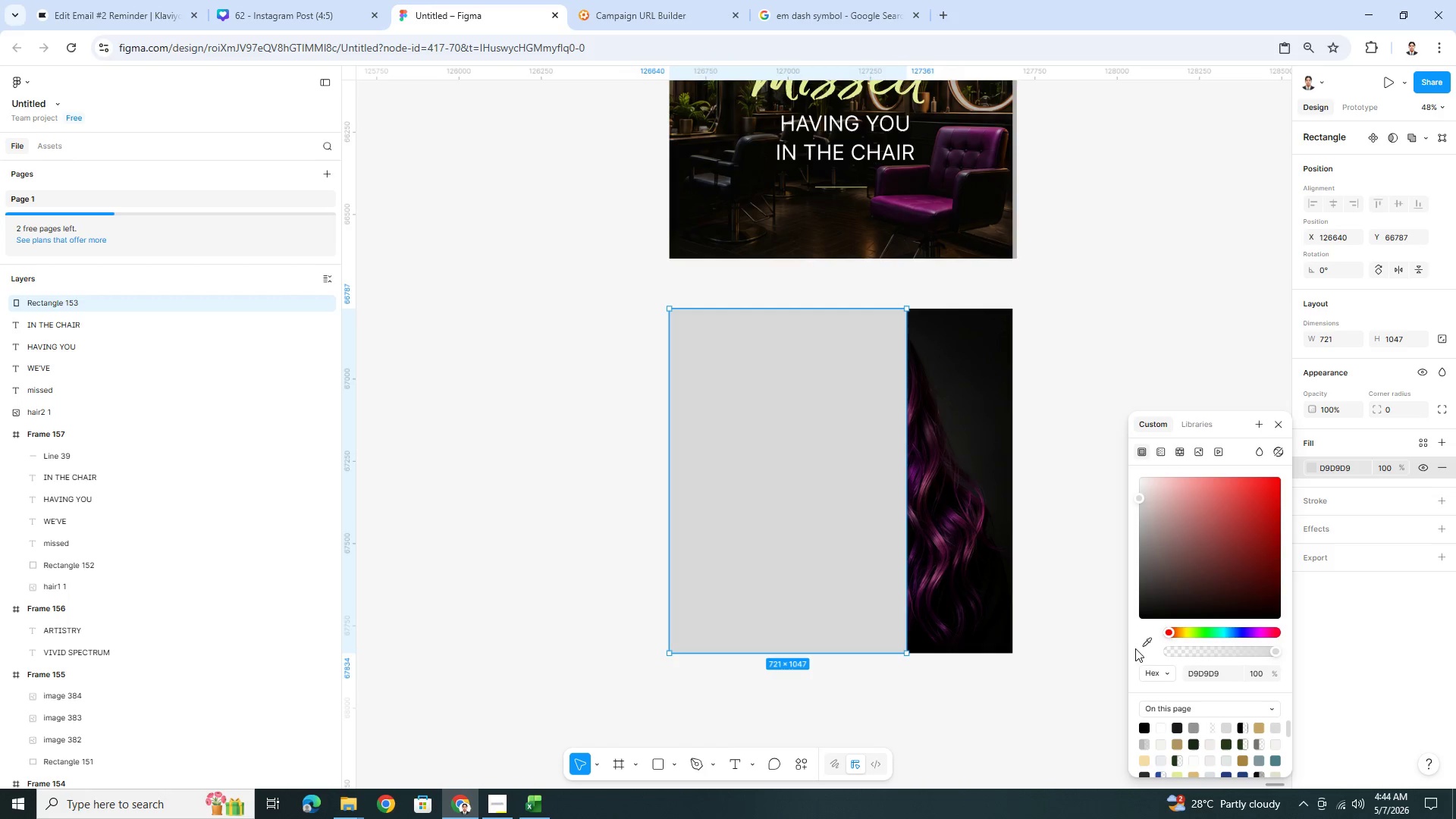 
left_click([1143, 643])
 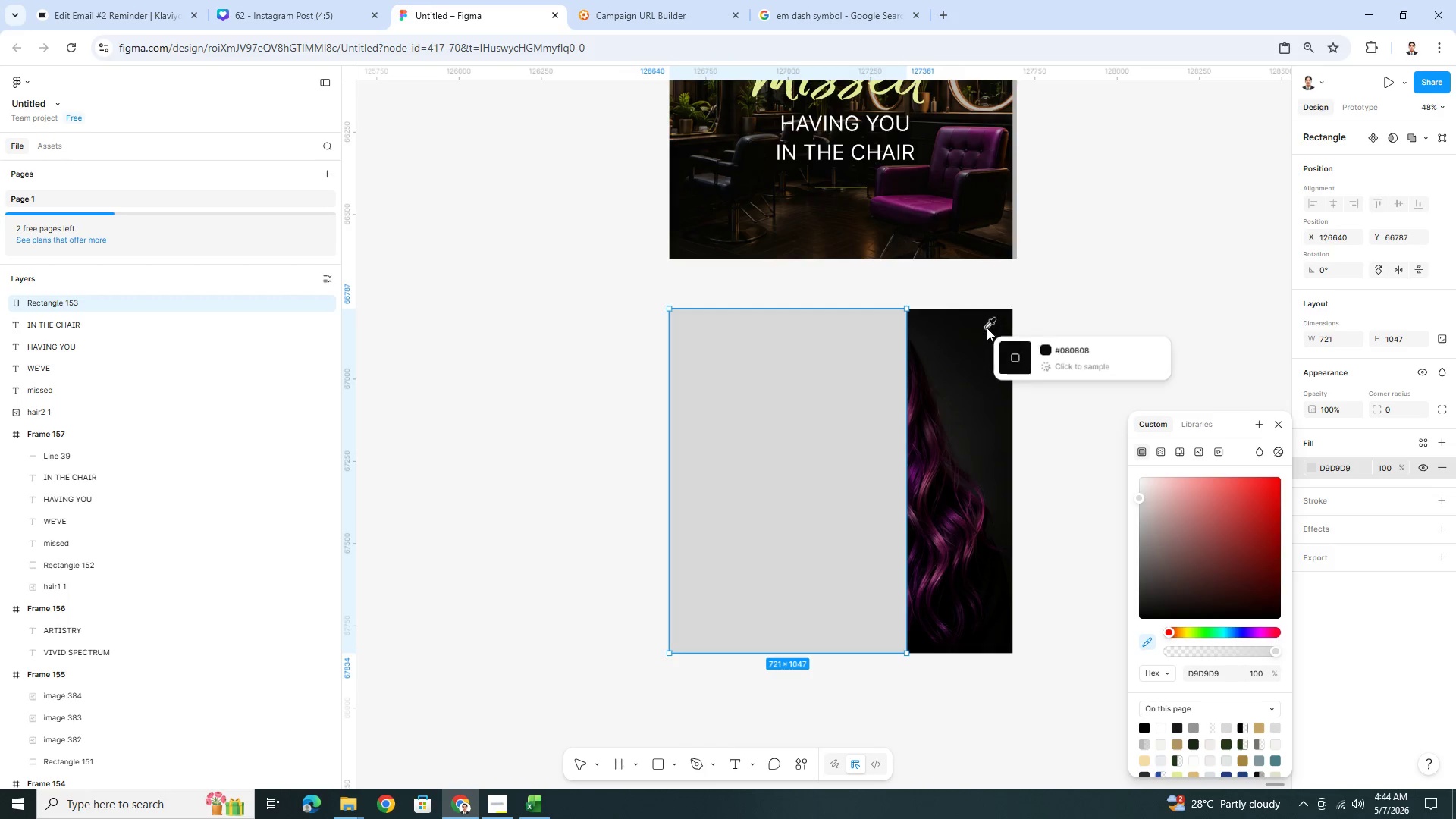 
left_click([990, 320])
 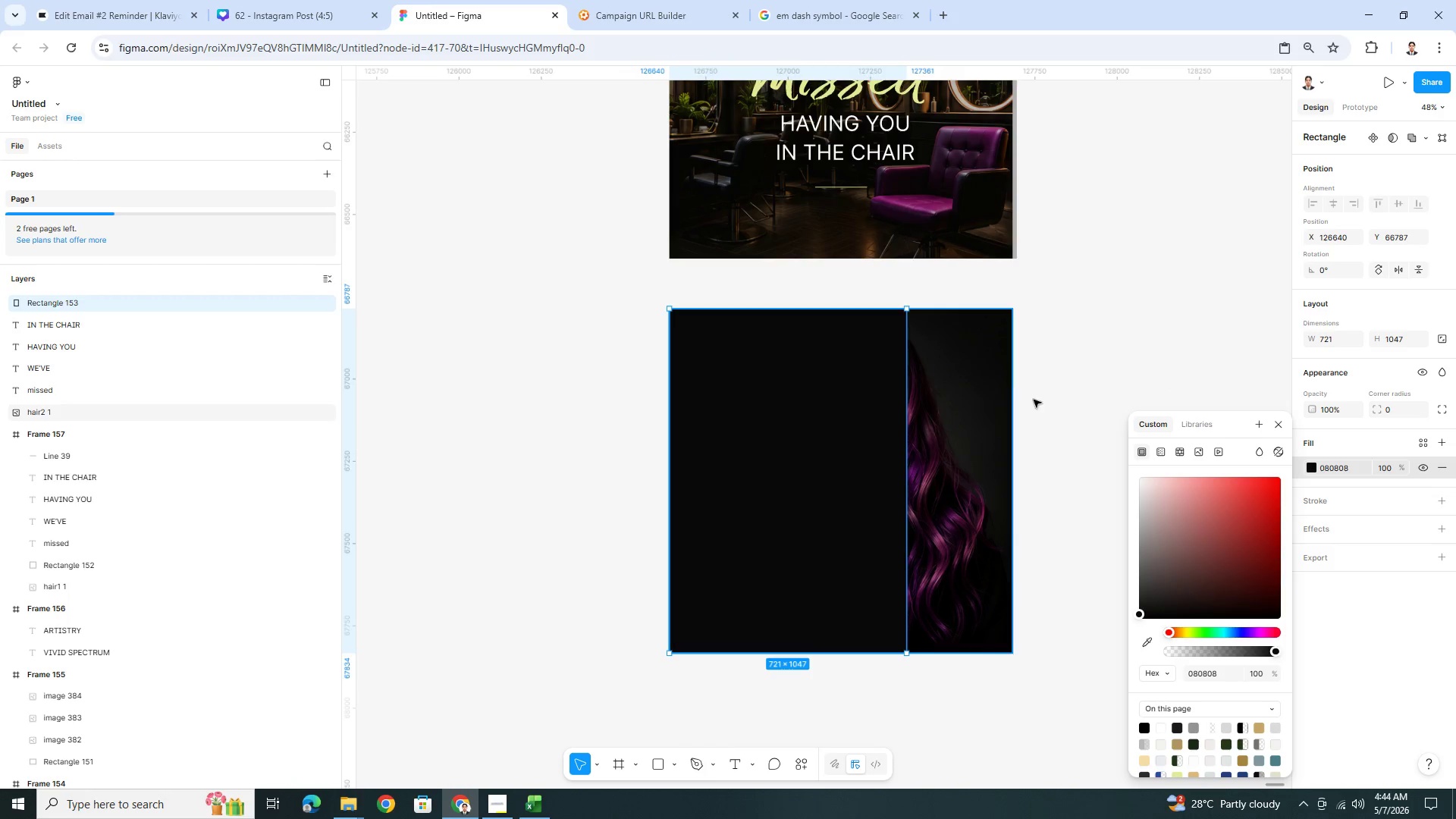 
left_click([1059, 408])
 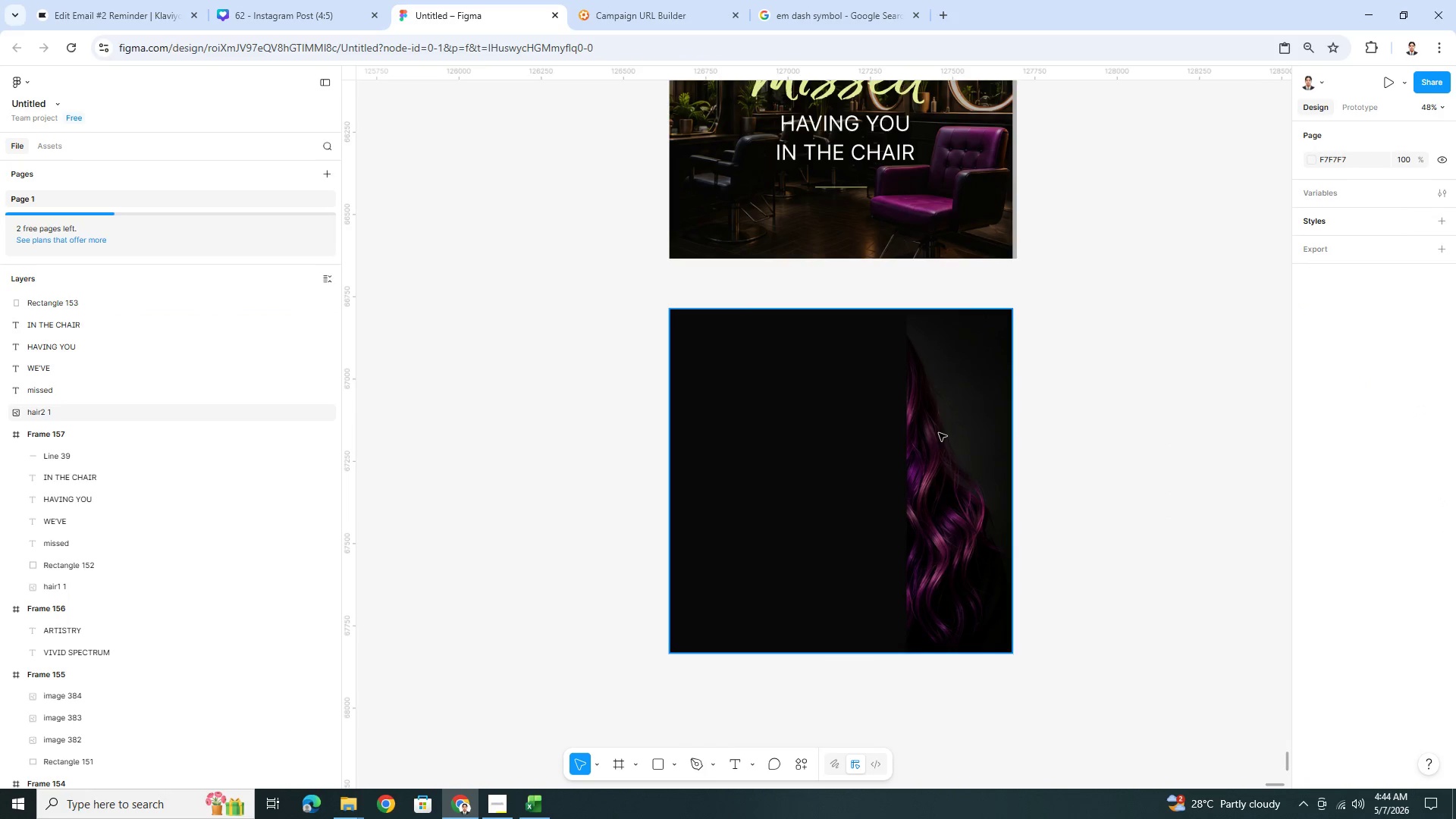 
left_click([957, 435])
 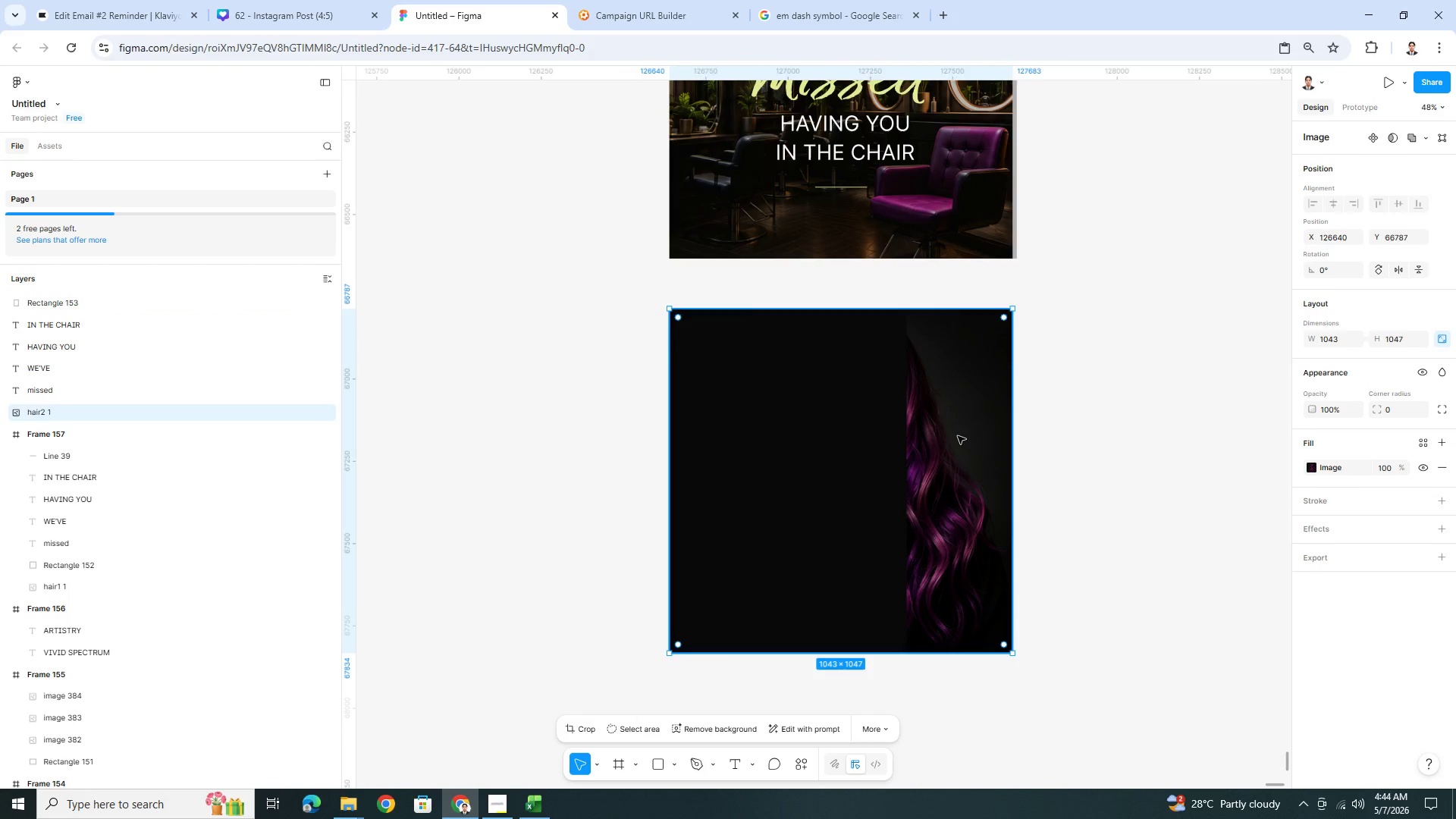 
left_click_drag(start_coordinate=[957, 435], to_coordinate=[1037, 437])
 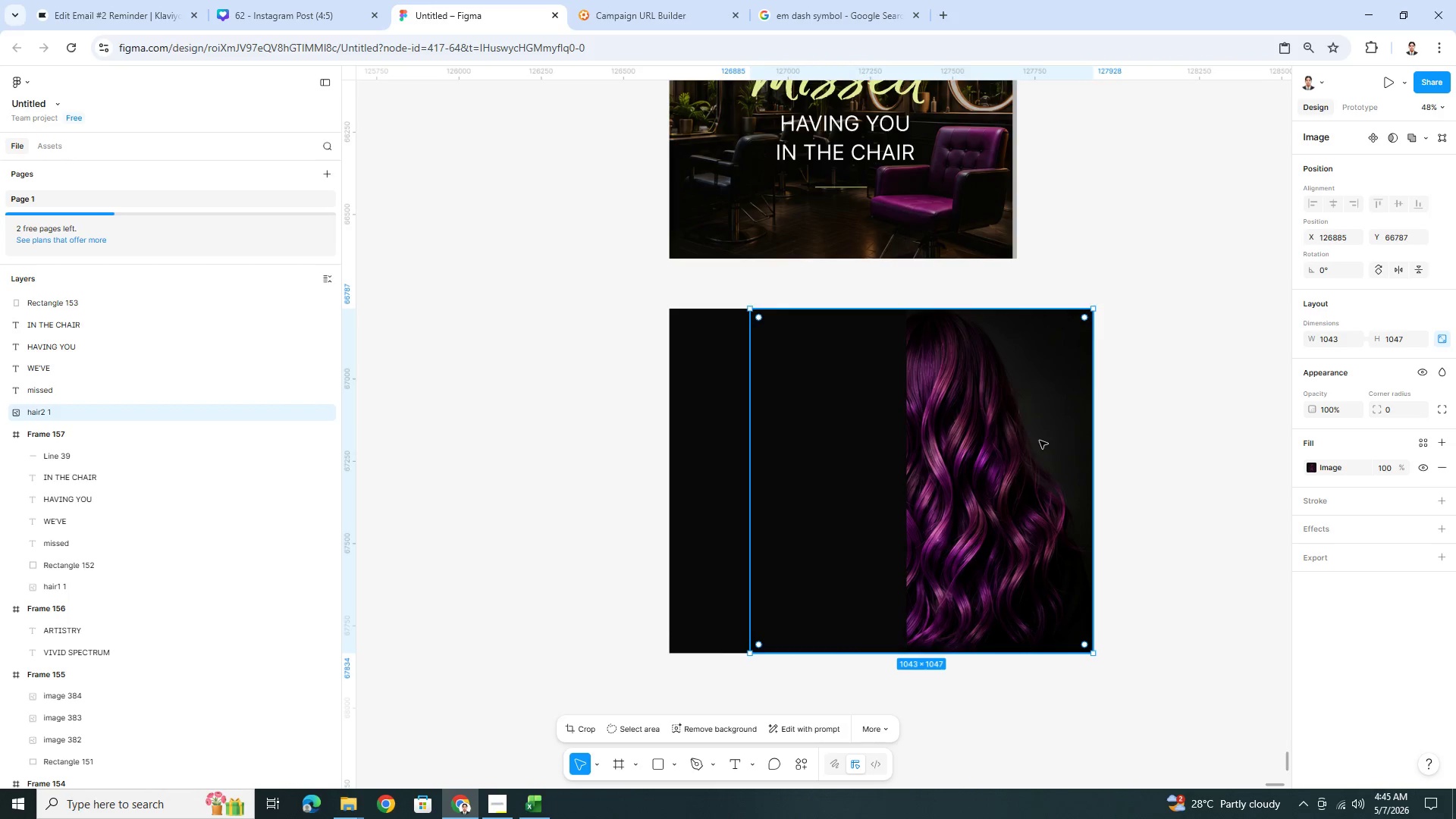 
double_click([1039, 440])
 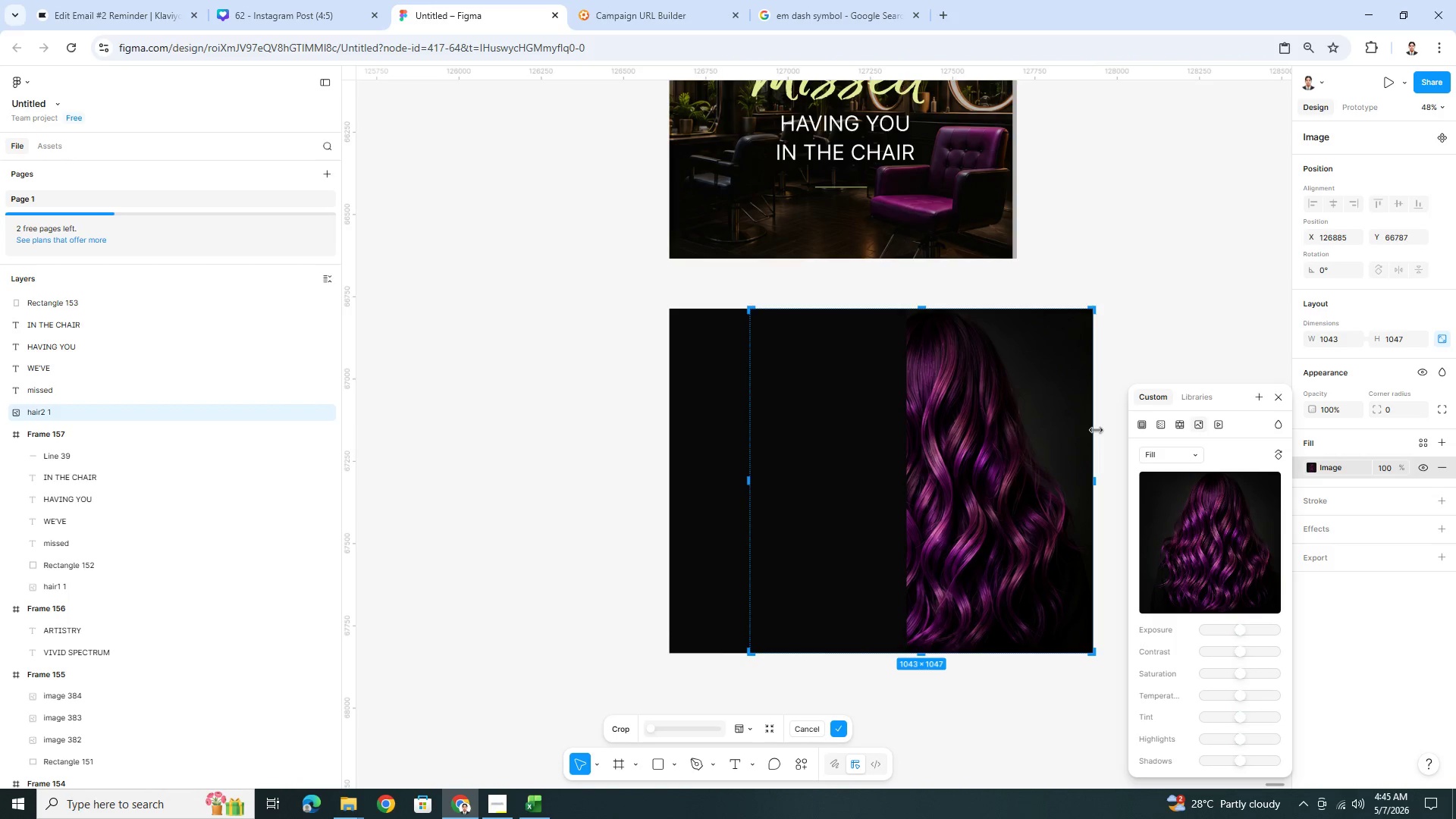 
left_click_drag(start_coordinate=[1097, 430], to_coordinate=[1012, 414])
 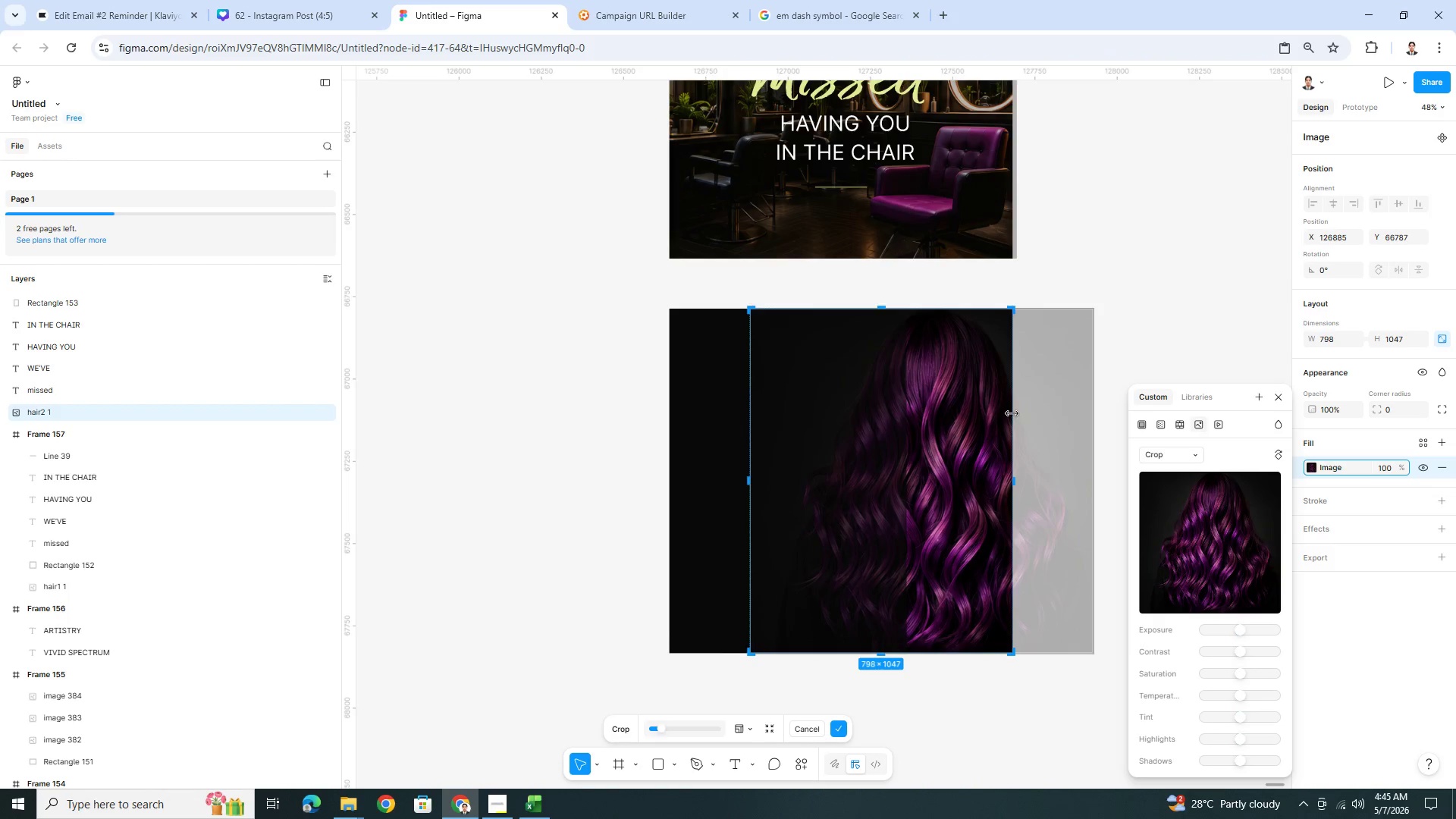 
key(Enter)
 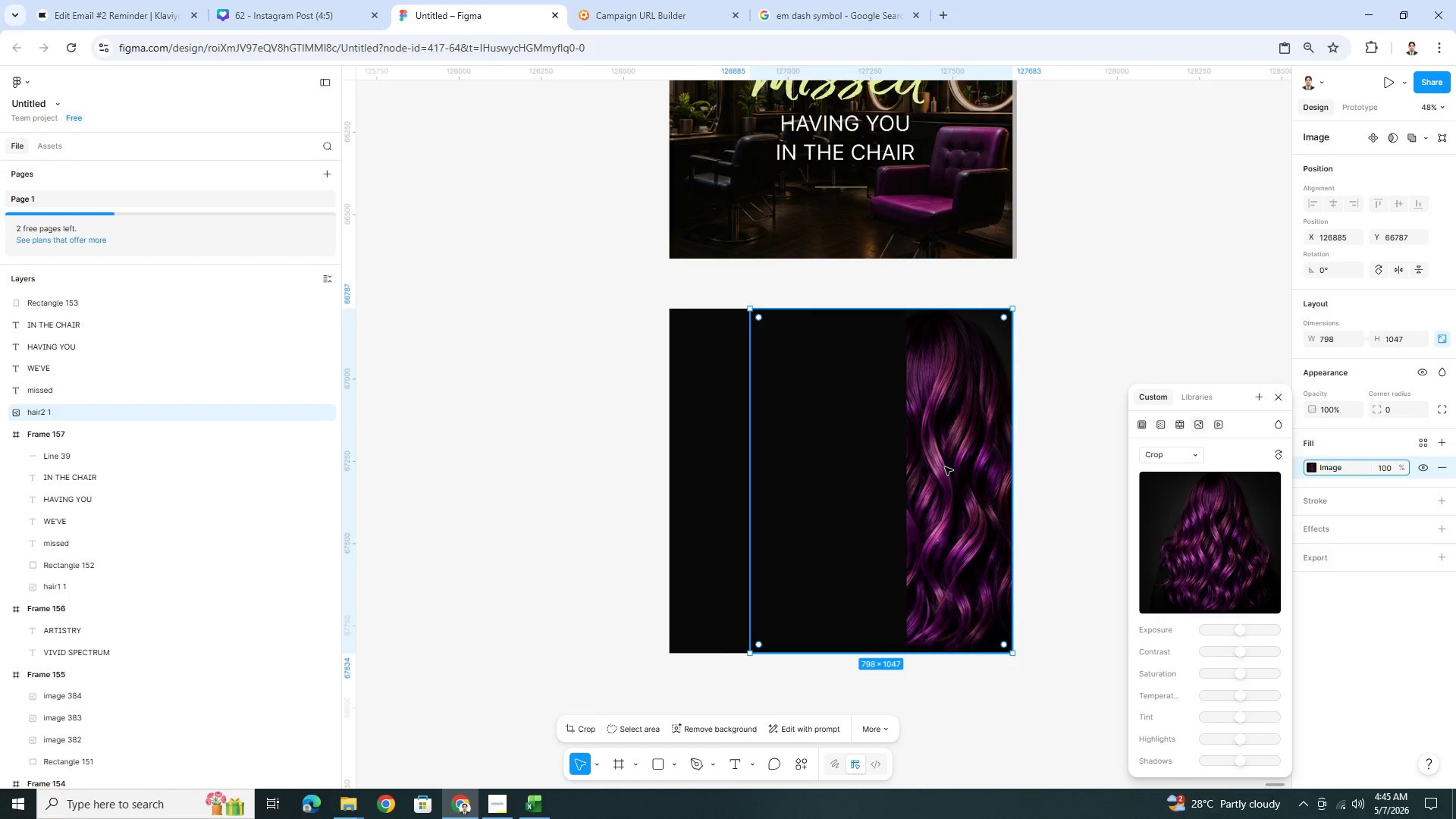 
left_click([944, 466])
 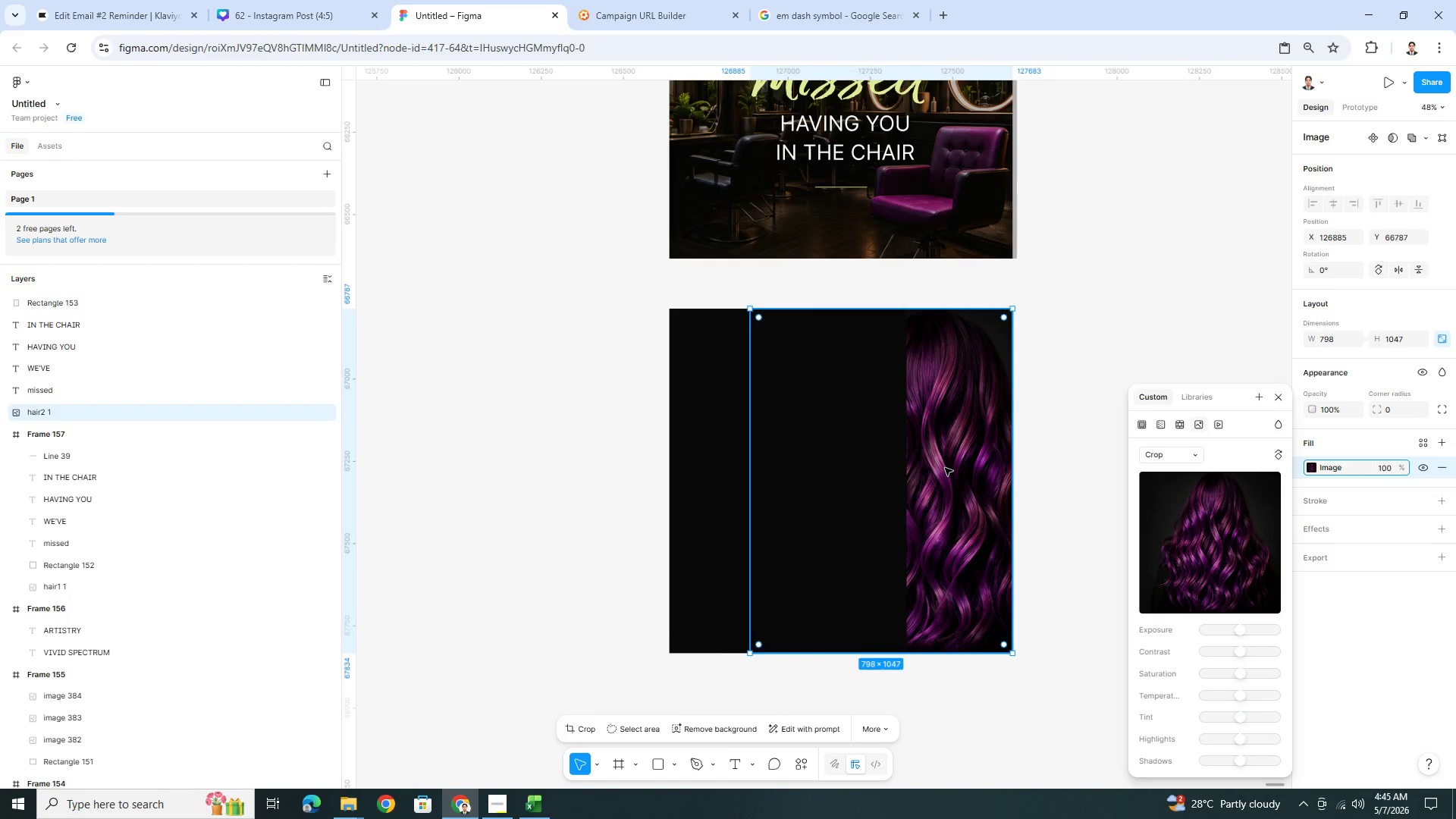 
key(Control+BracketLeft)
 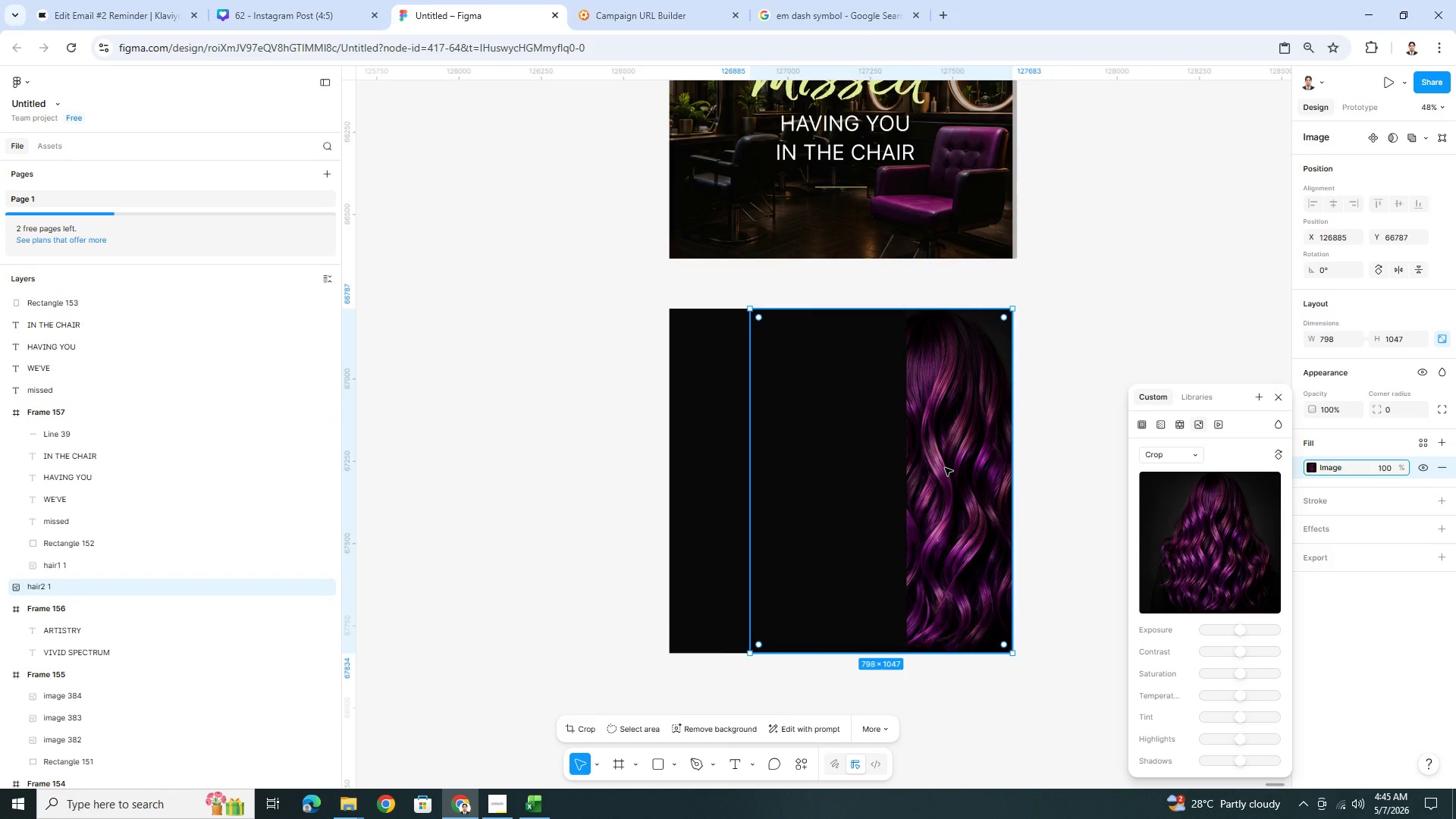 
key(Control+BracketLeft)
 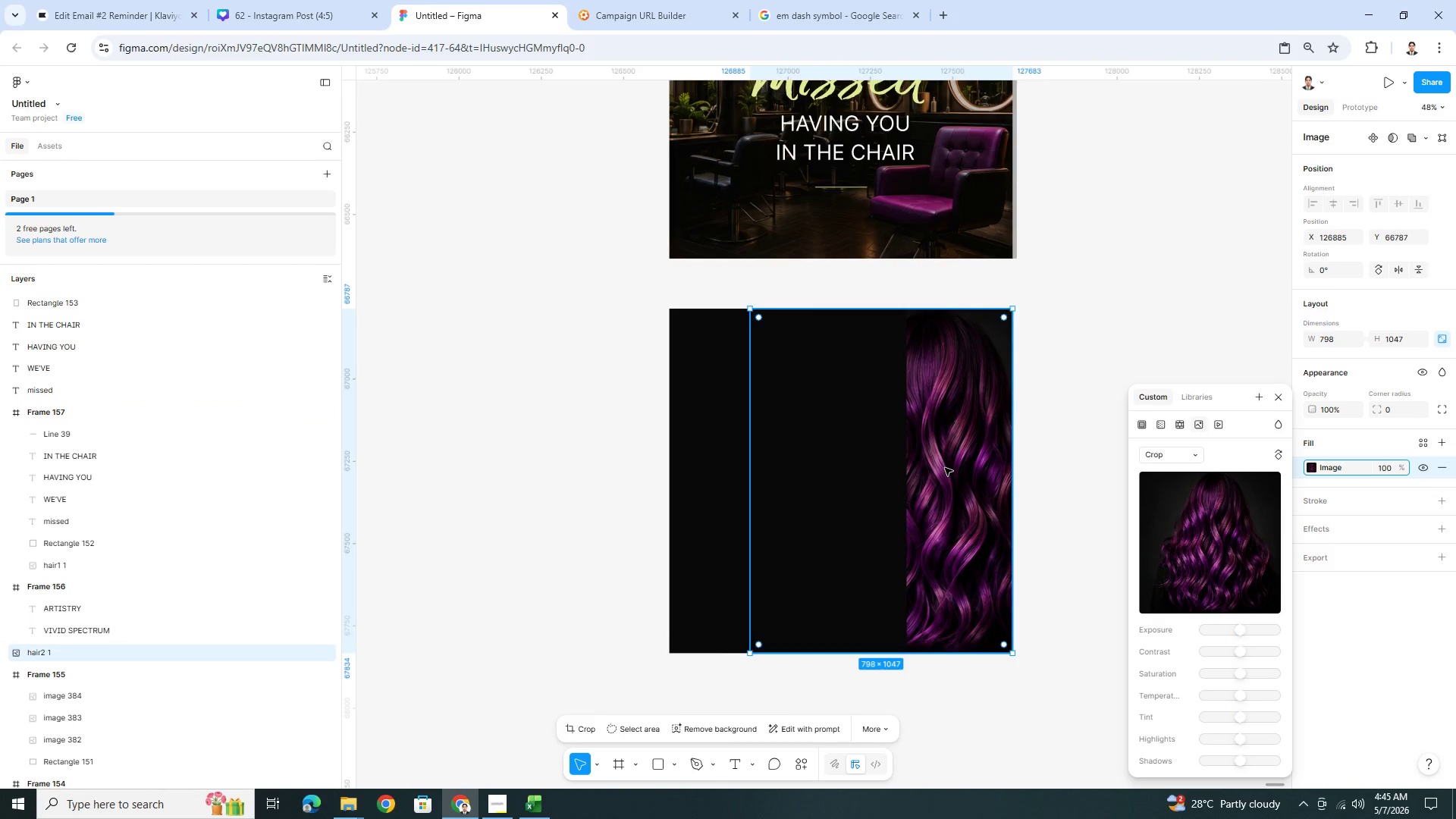 
key(Control+BracketRight)
 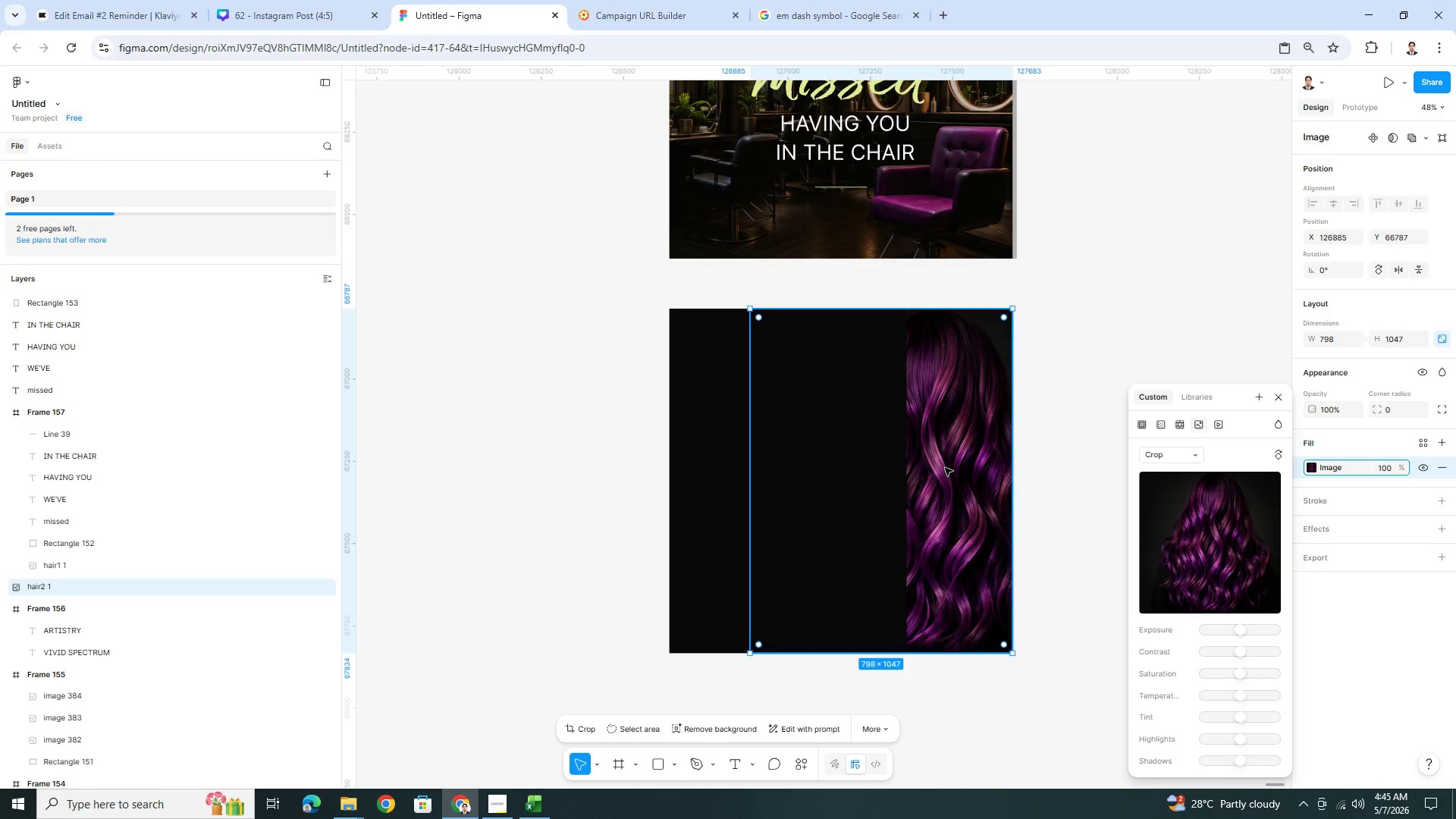 
key(Control+BracketRight)
 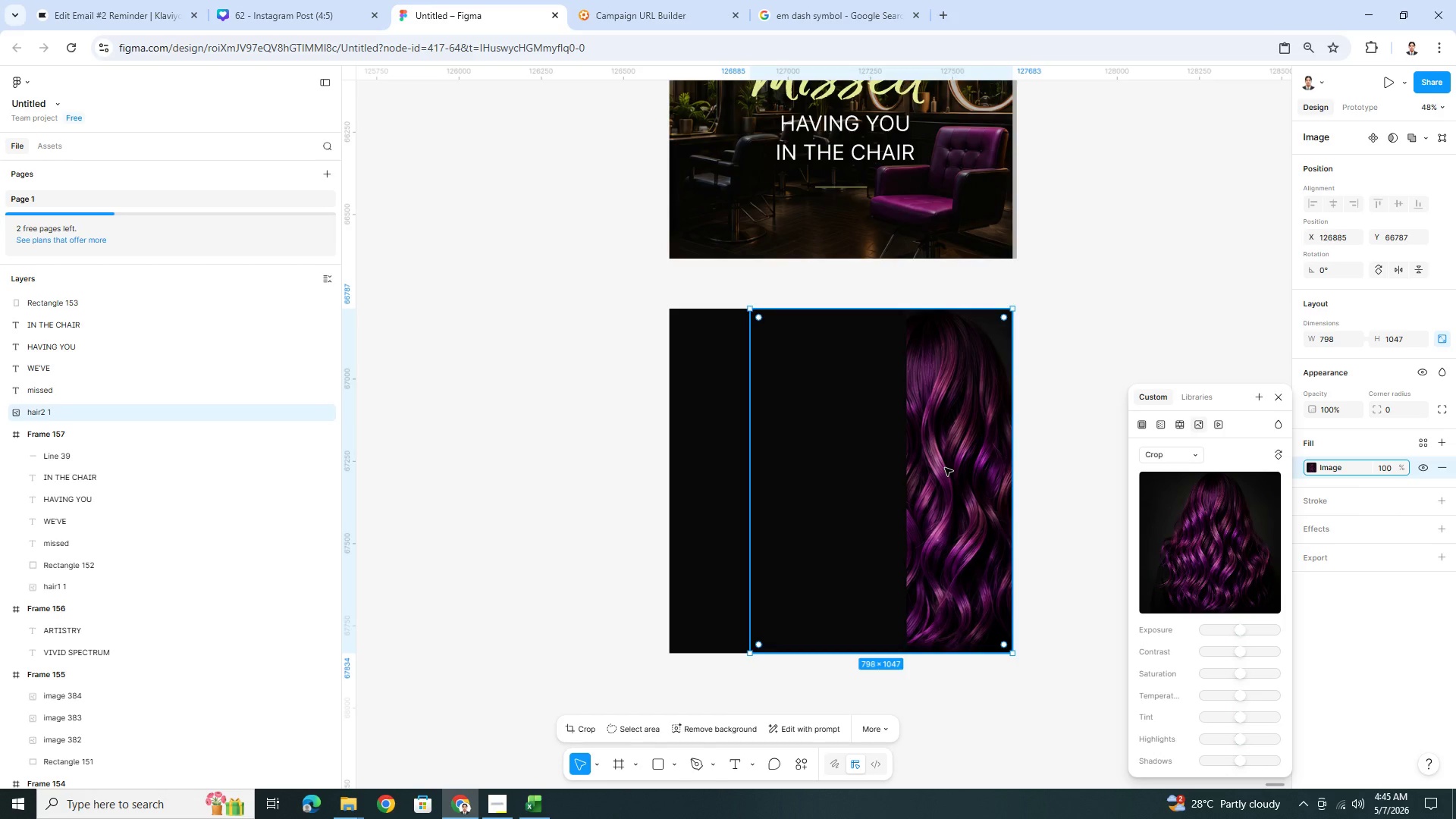 
key(Control+BracketRight)
 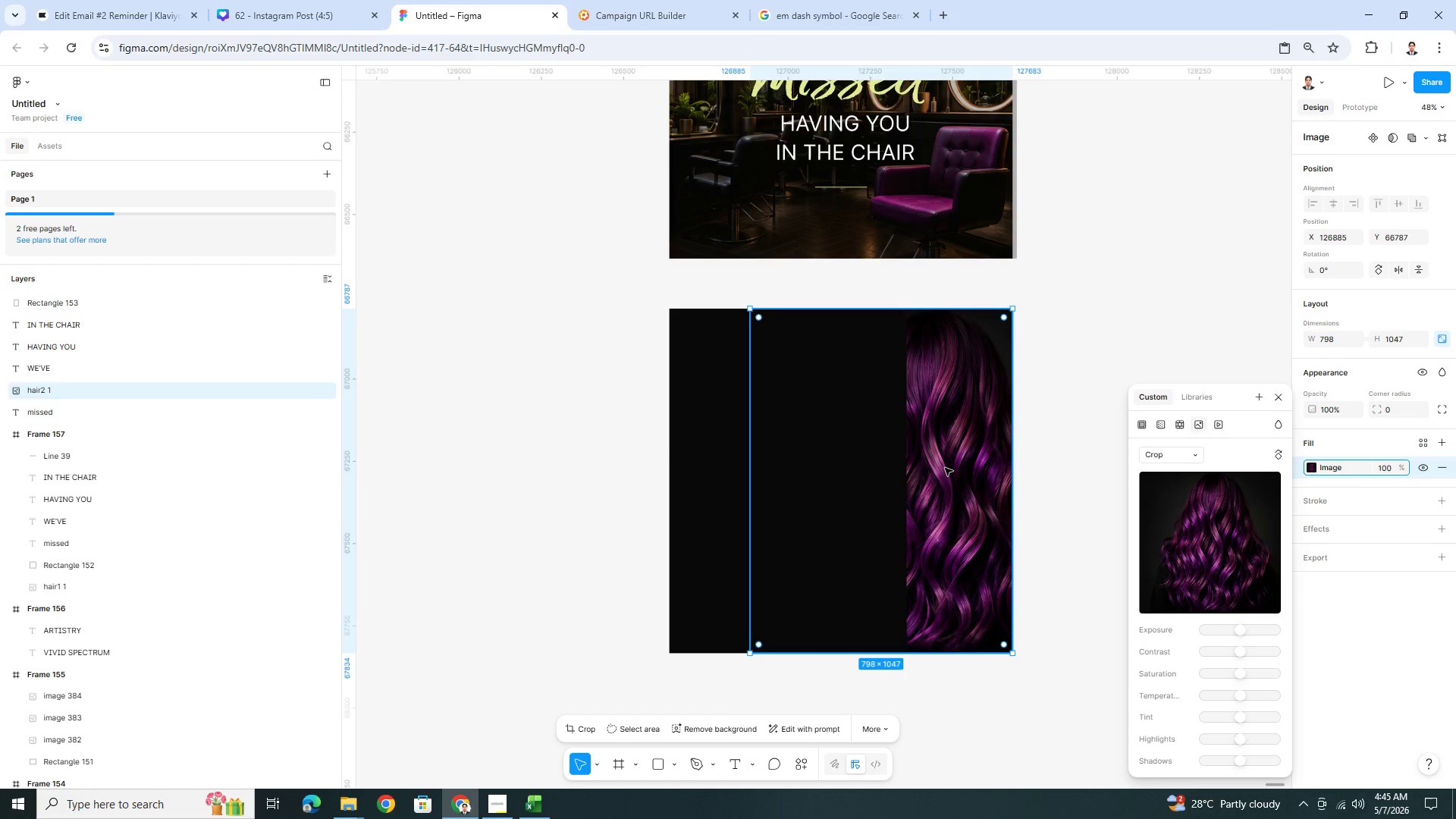 
key(Control+BracketRight)
 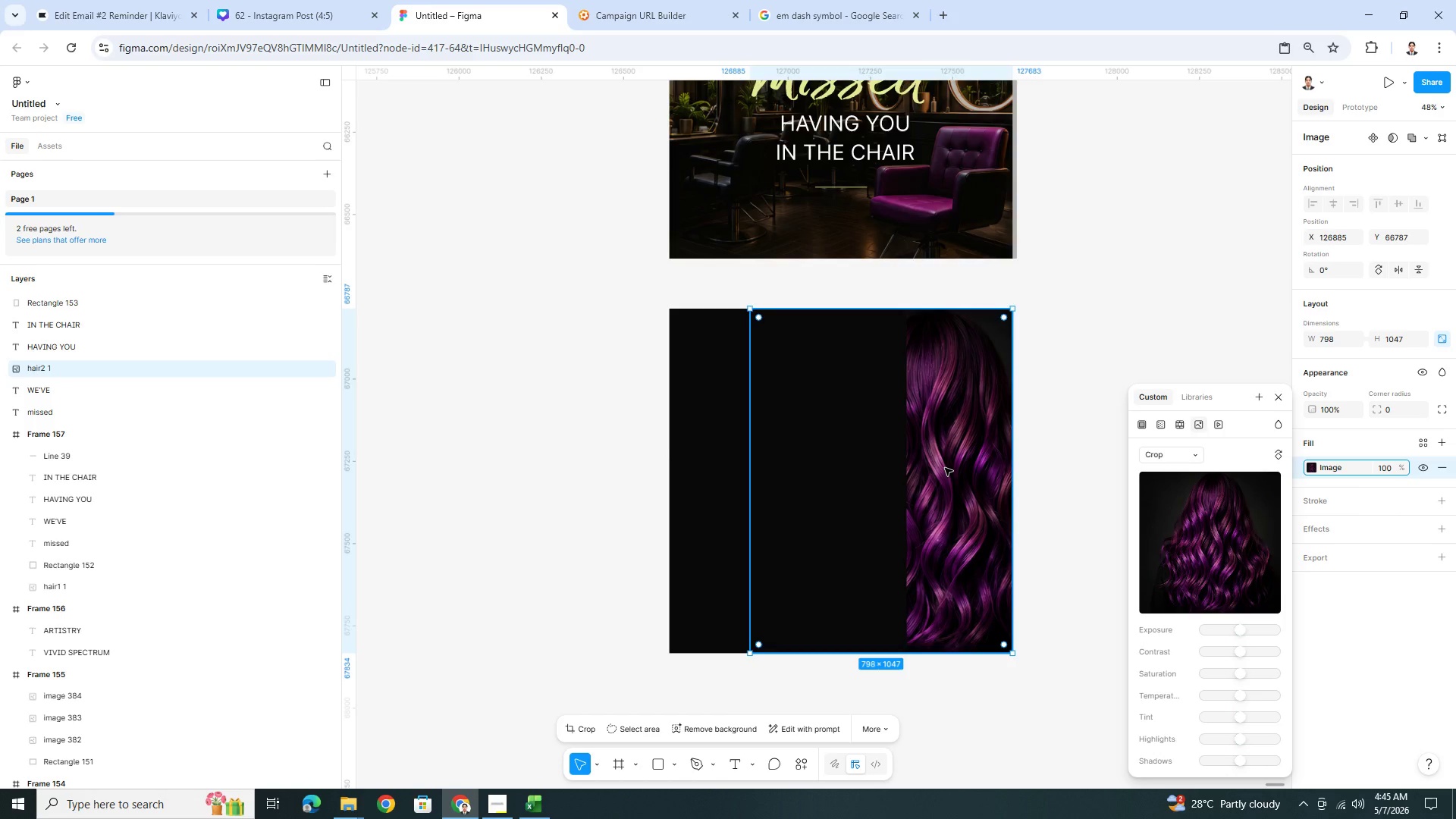 
key(Control+BracketRight)
 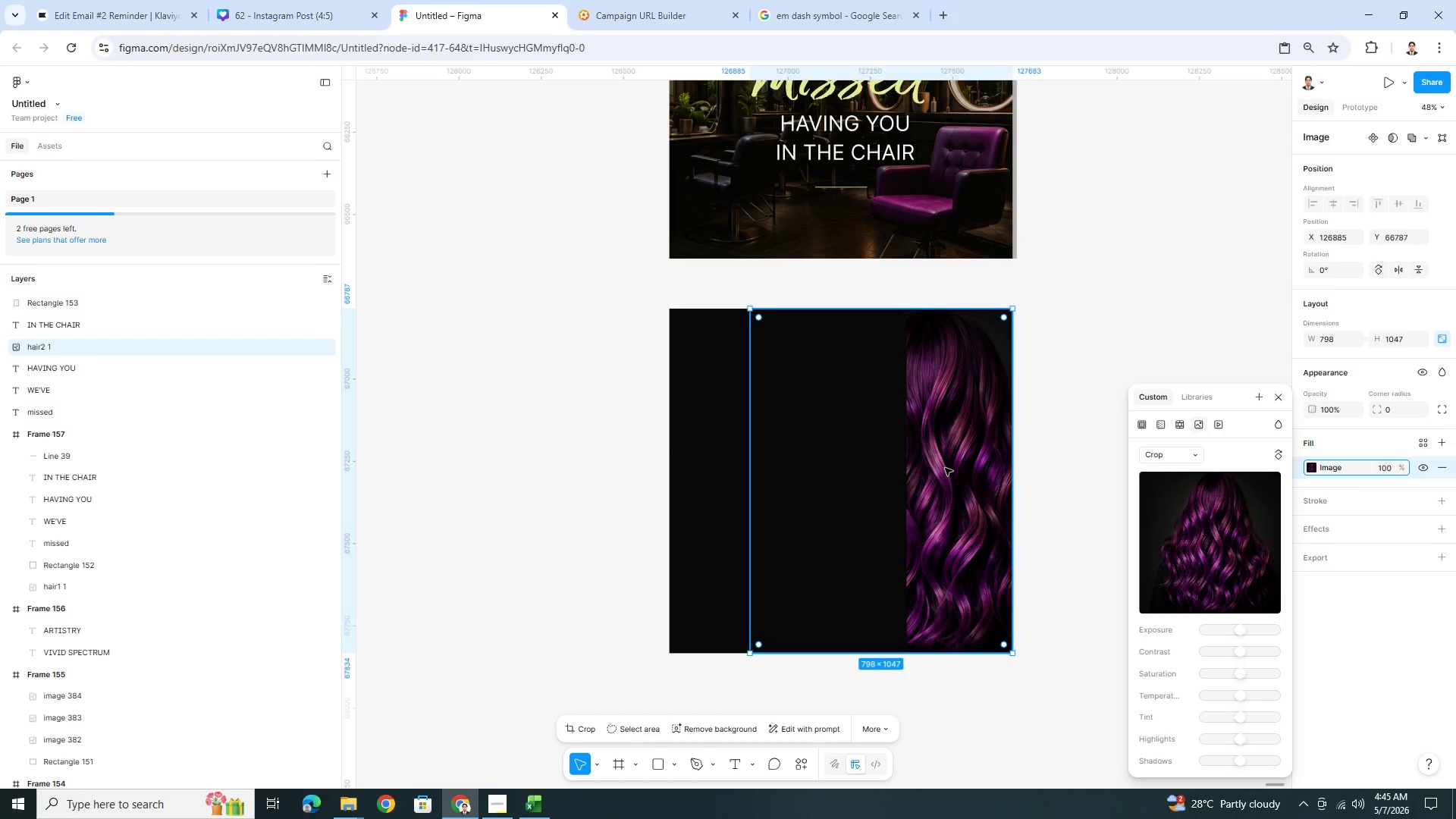 
key(Control+BracketRight)
 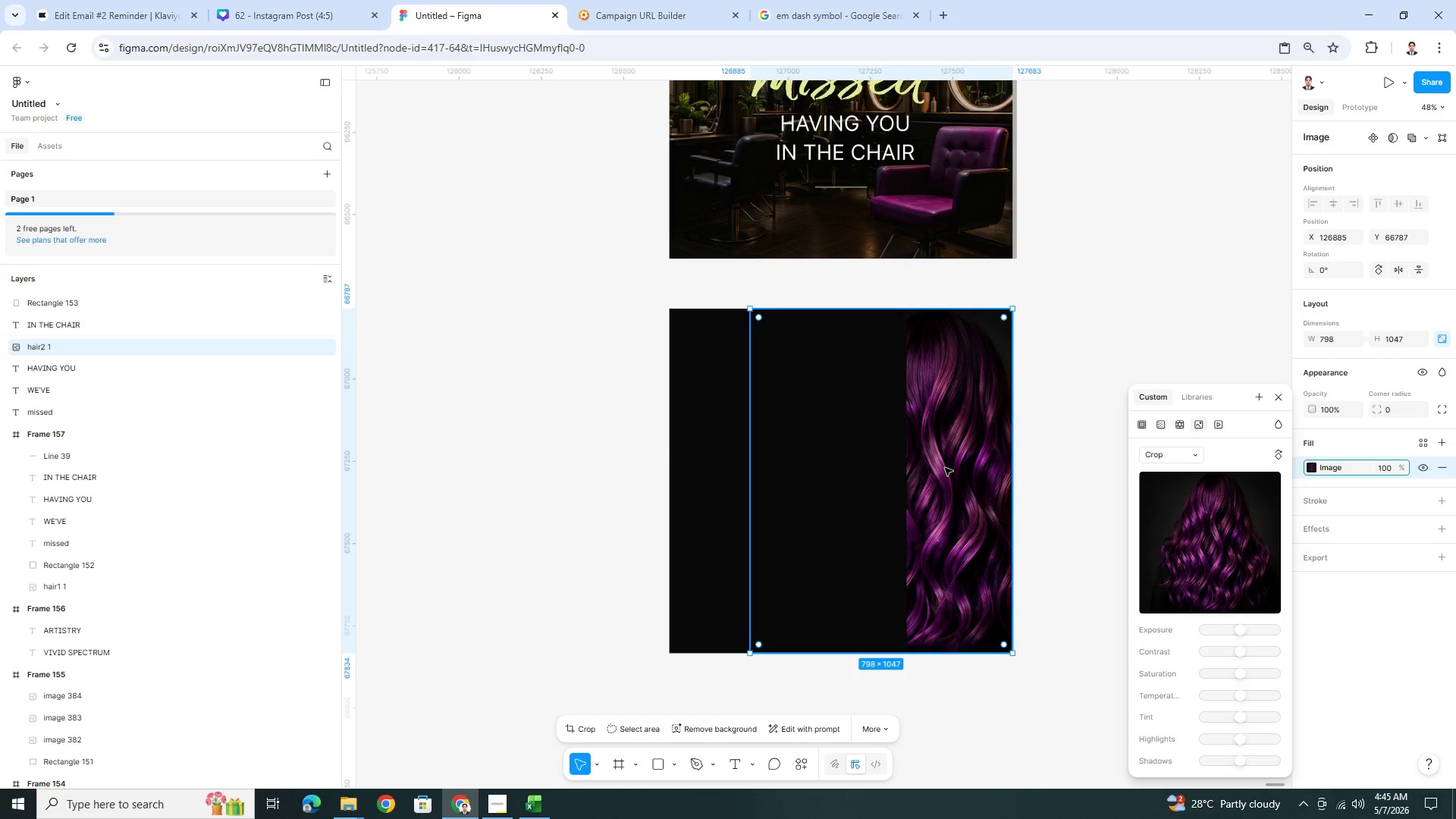 
key(Control+BracketRight)
 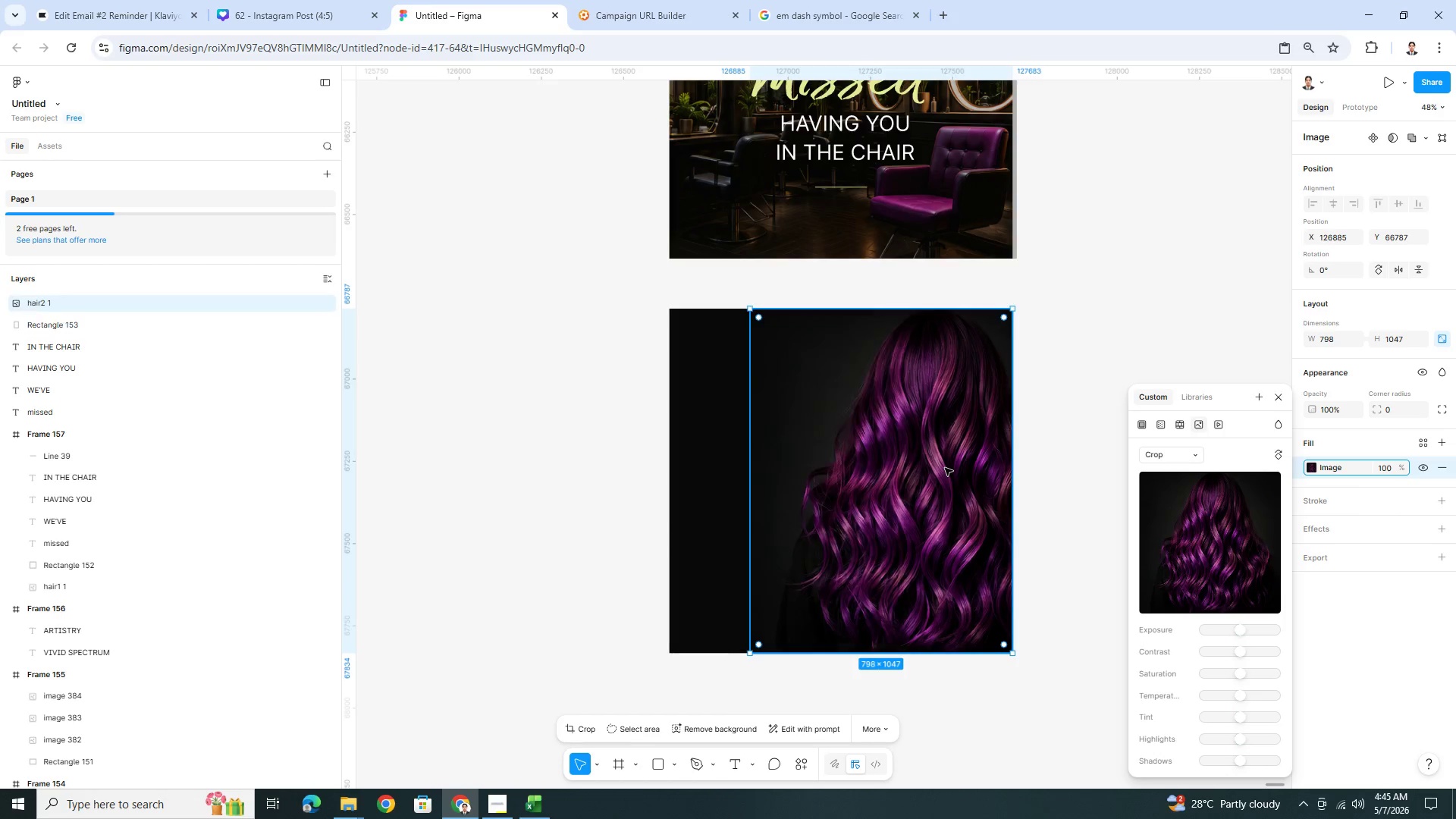 
key(Control+BracketRight)
 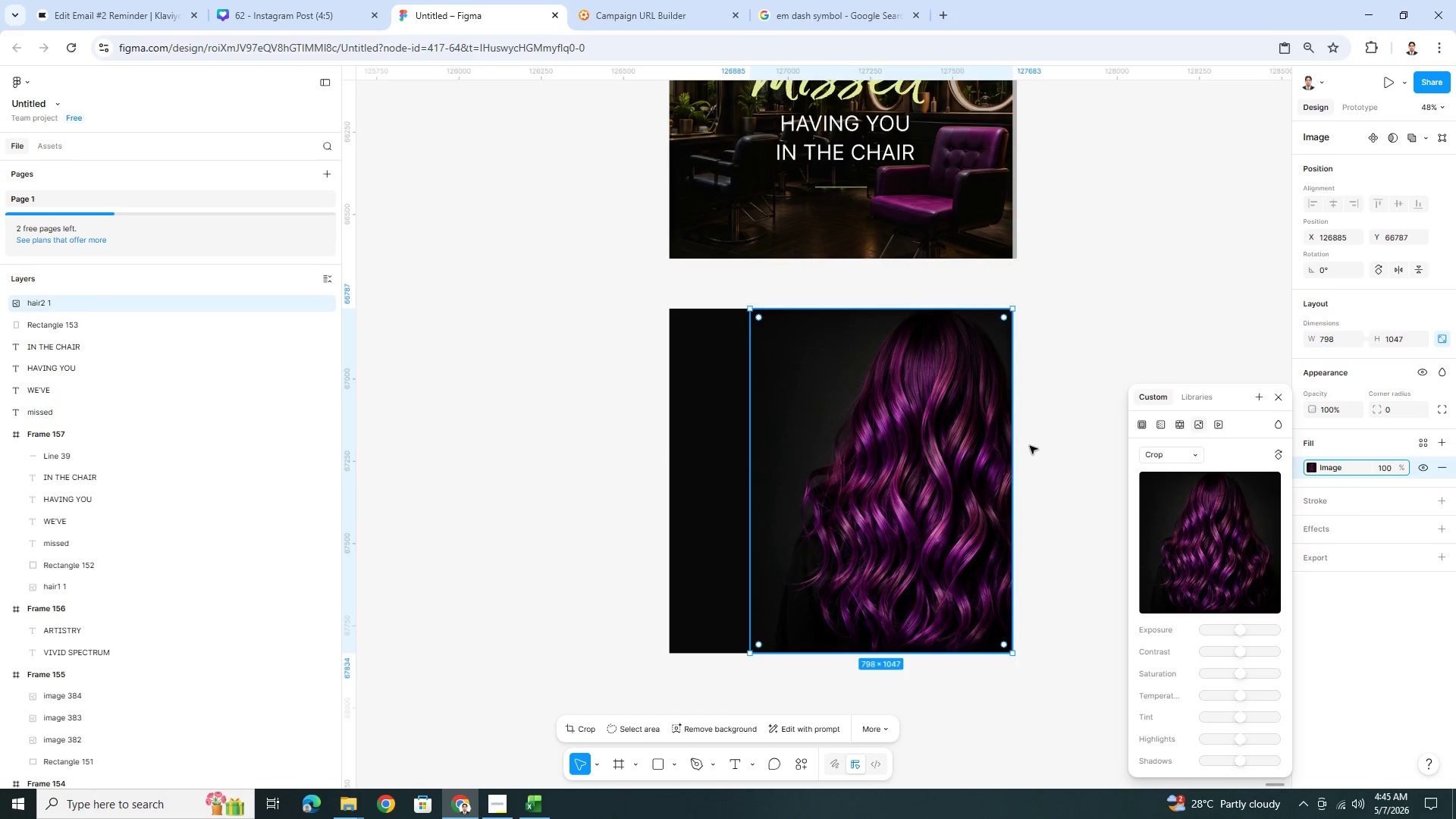 
left_click([1064, 377])
 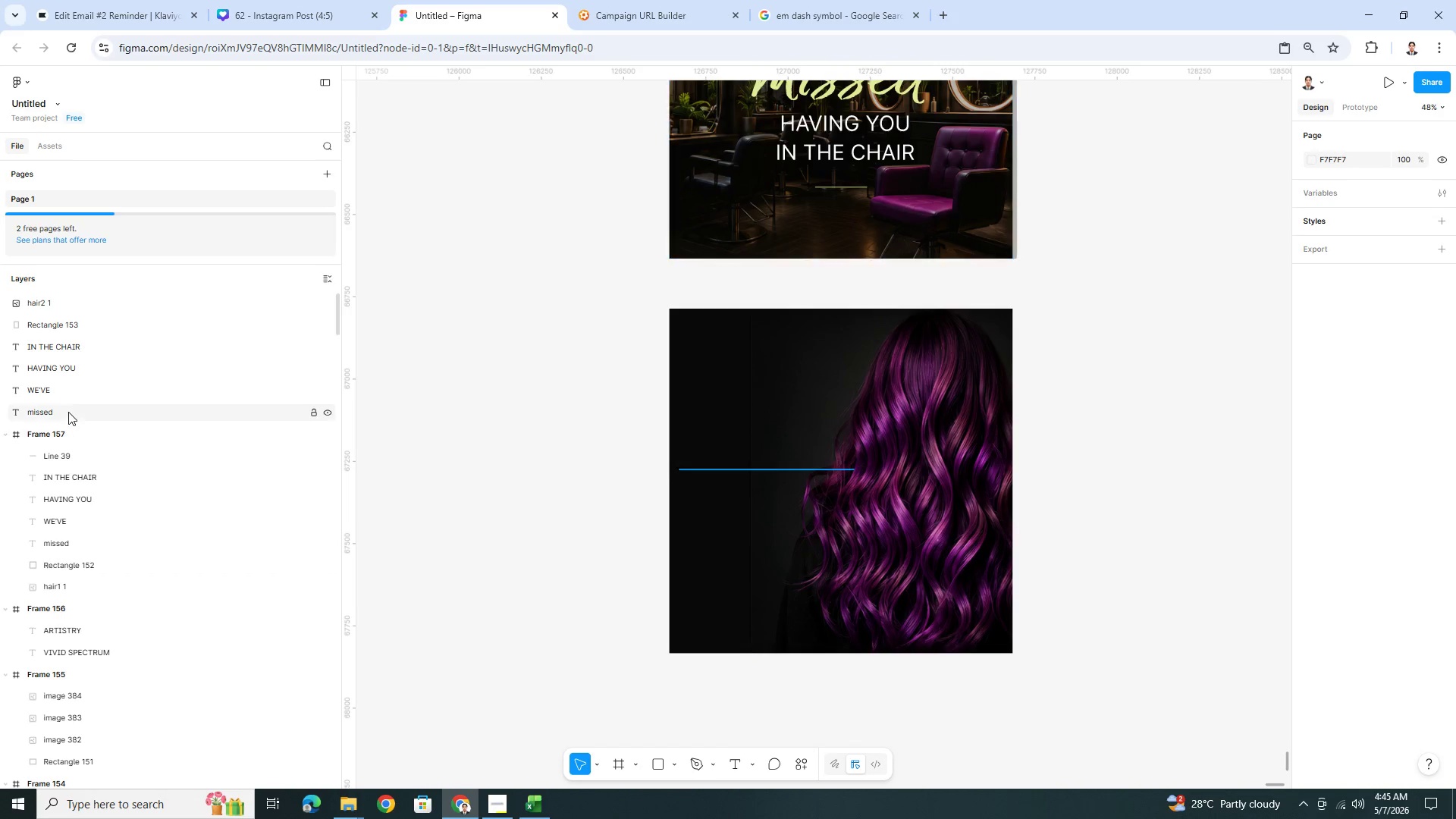 
left_click([80, 342])
 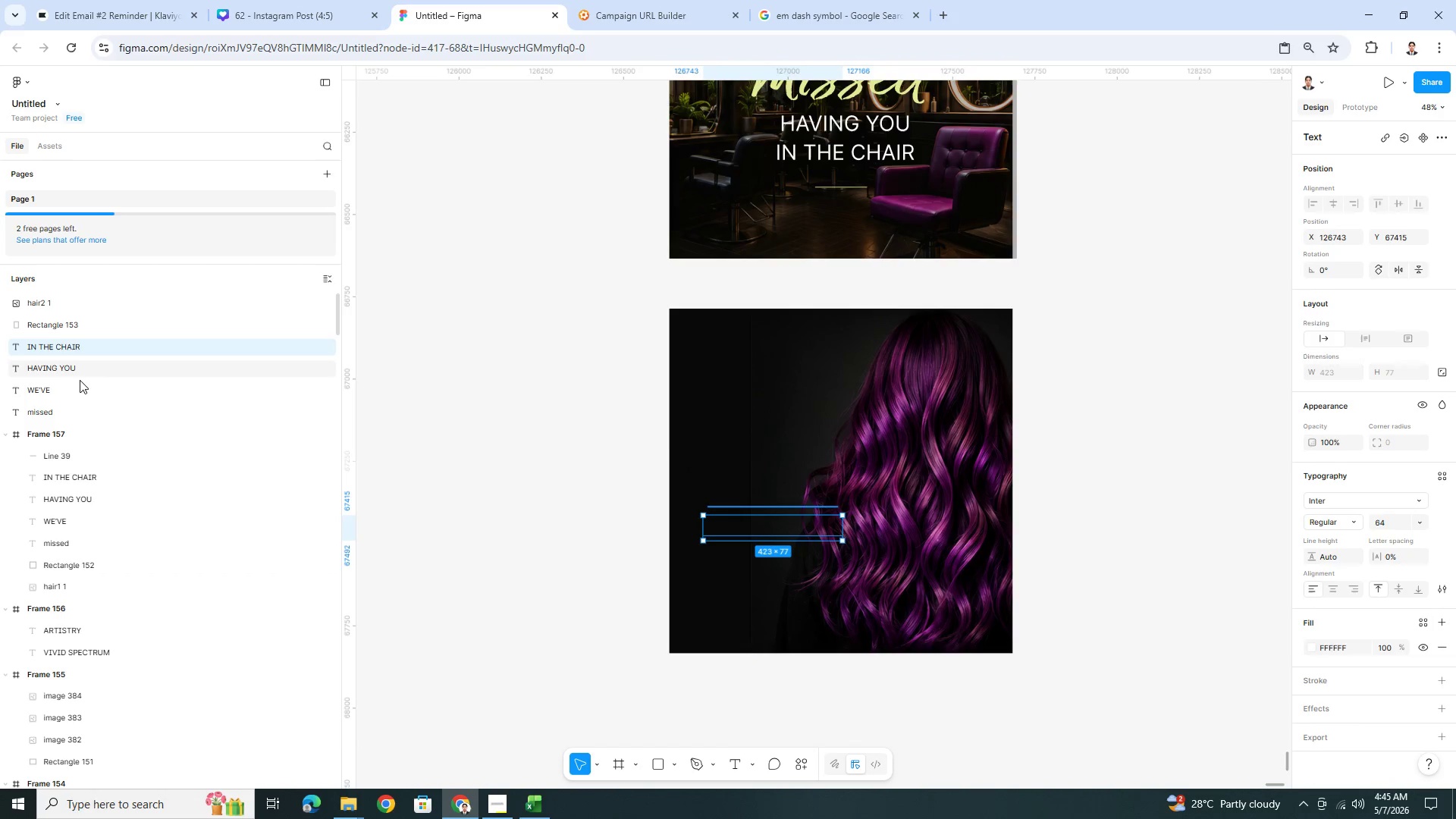 
hold_key(key=ShiftLeft, duration=0.81)
left_click([79, 389])
 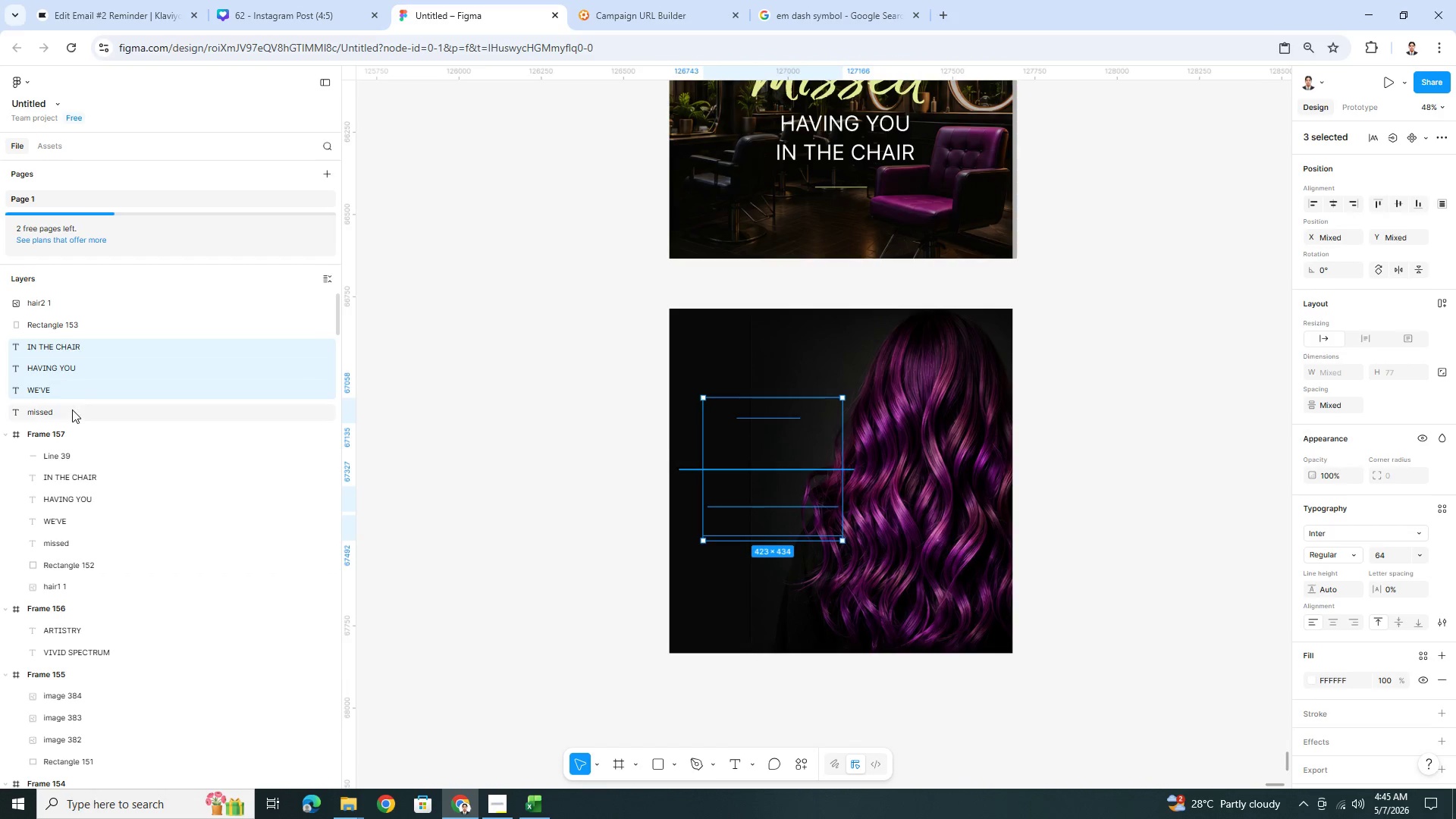 
left_click([72, 410])
 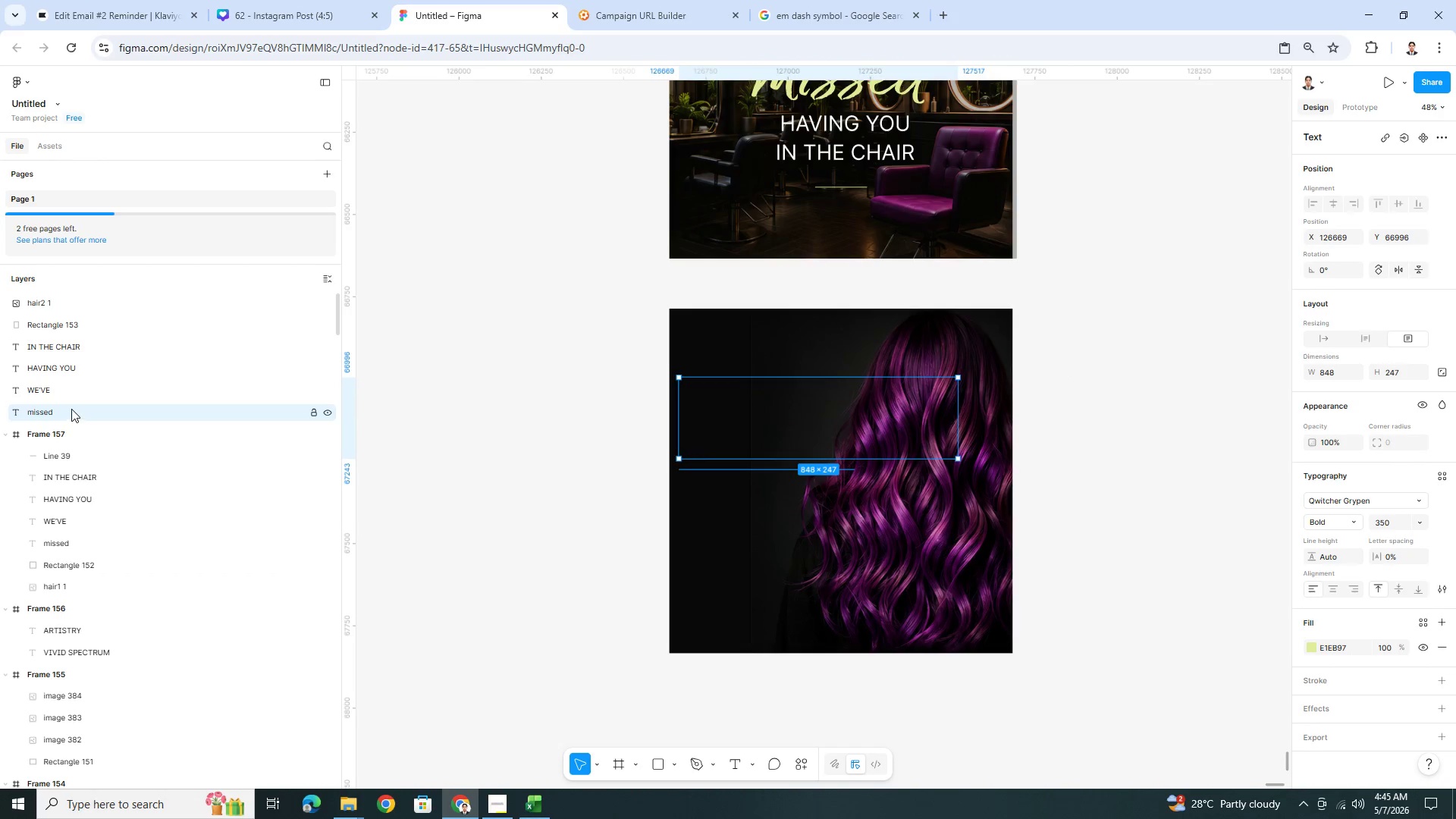 
hold_key(key=ShiftLeft, duration=0.53)
left_click([80, 345])
 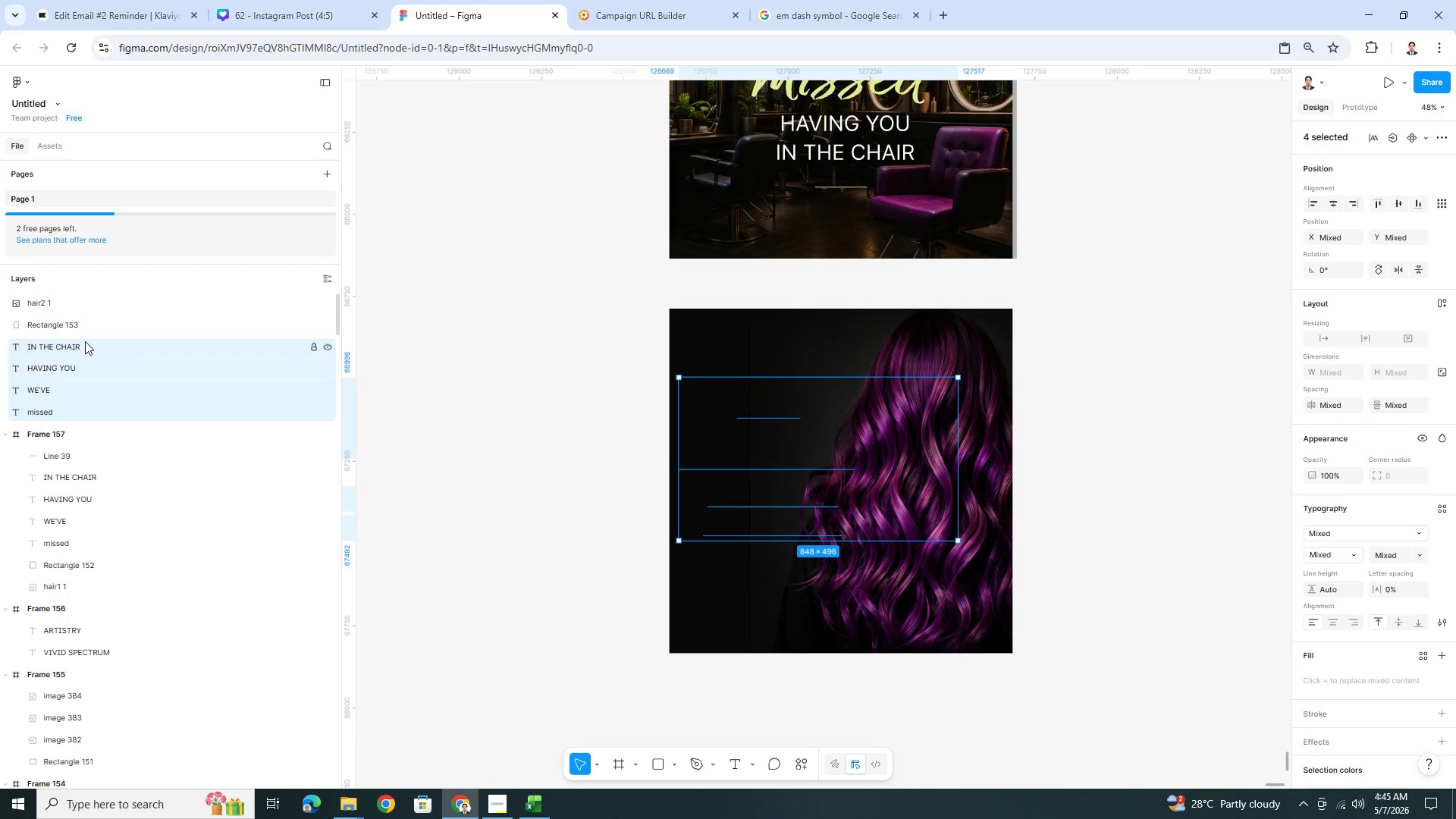 
left_click_drag(start_coordinate=[86, 341], to_coordinate=[95, 294])
 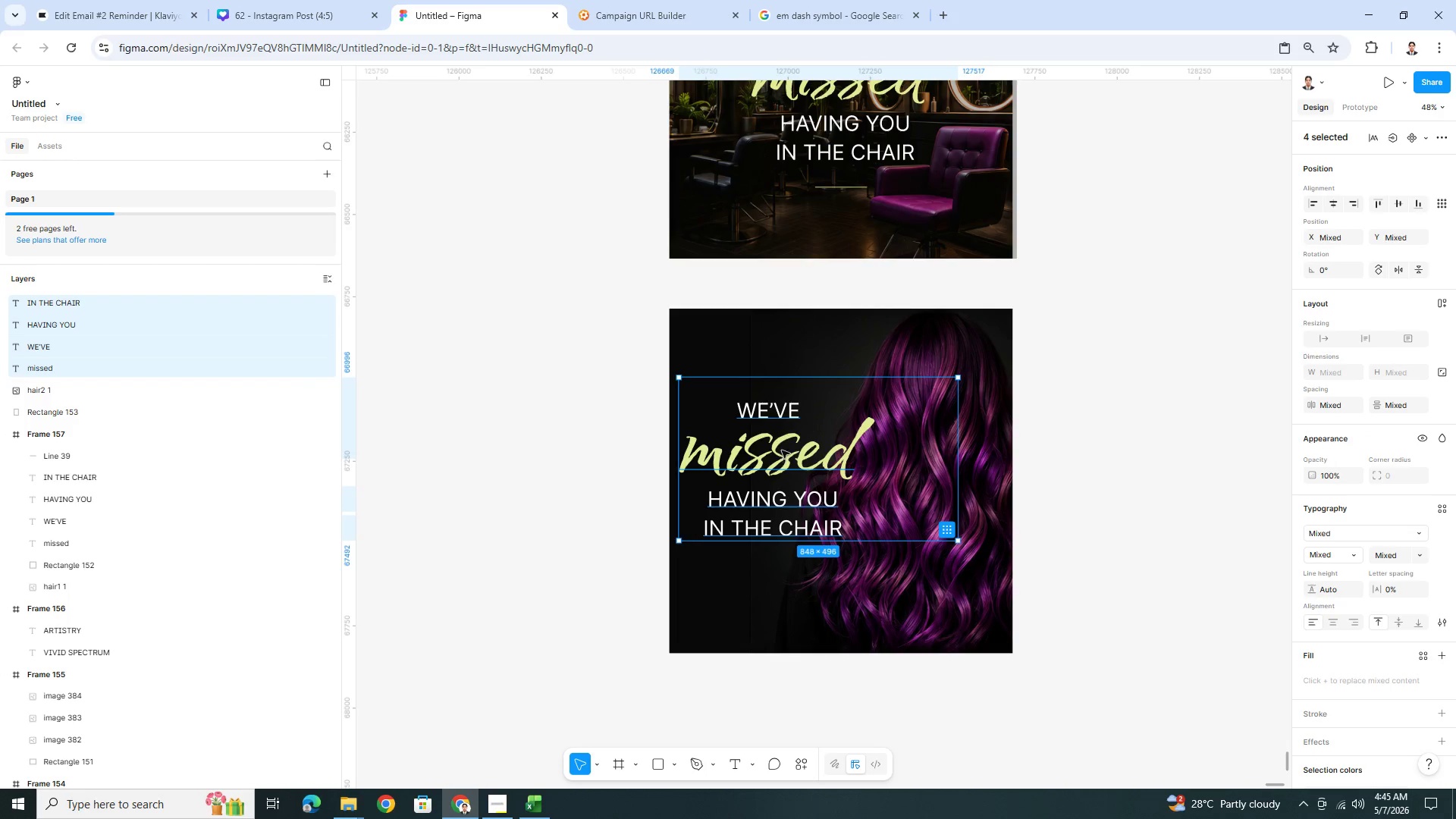 
left_click([780, 418])
 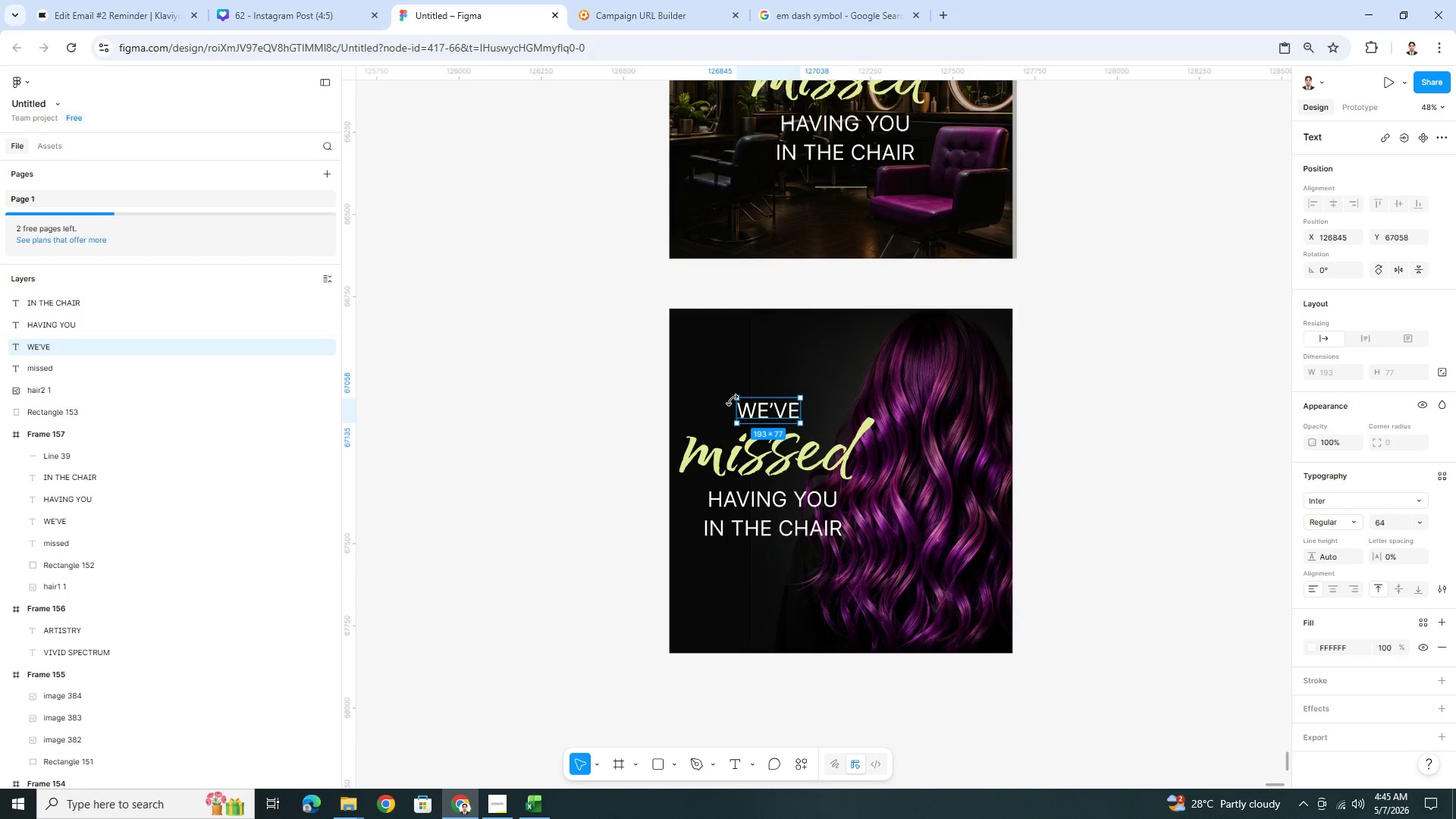 
double_click([741, 401])
 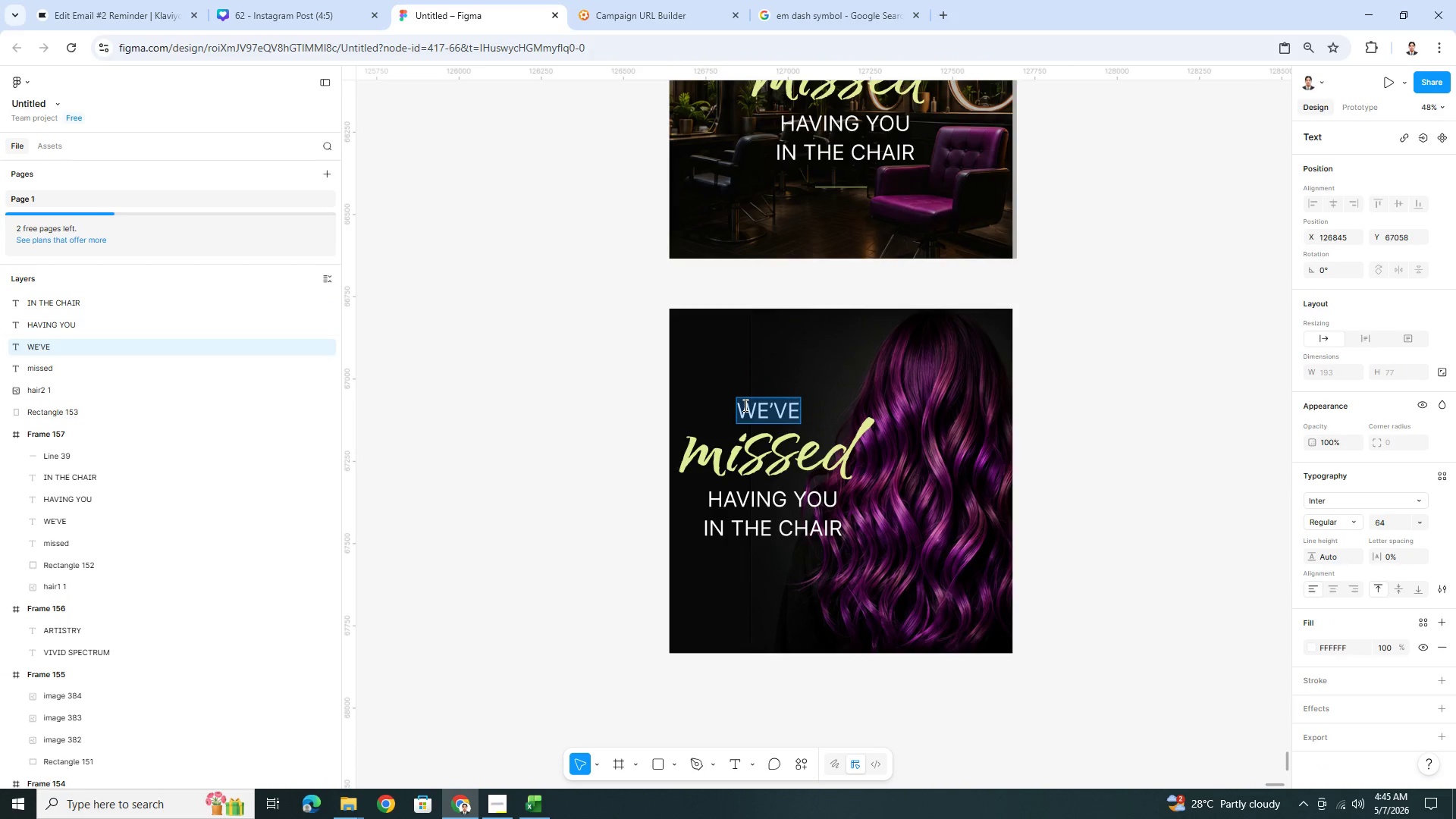 
type(yo)
key(Backspace)
key(Backspace)
type(OUR)
key(Backspace)
key(Backspace)
key(Backspace)
type(YOUR HAIR)
 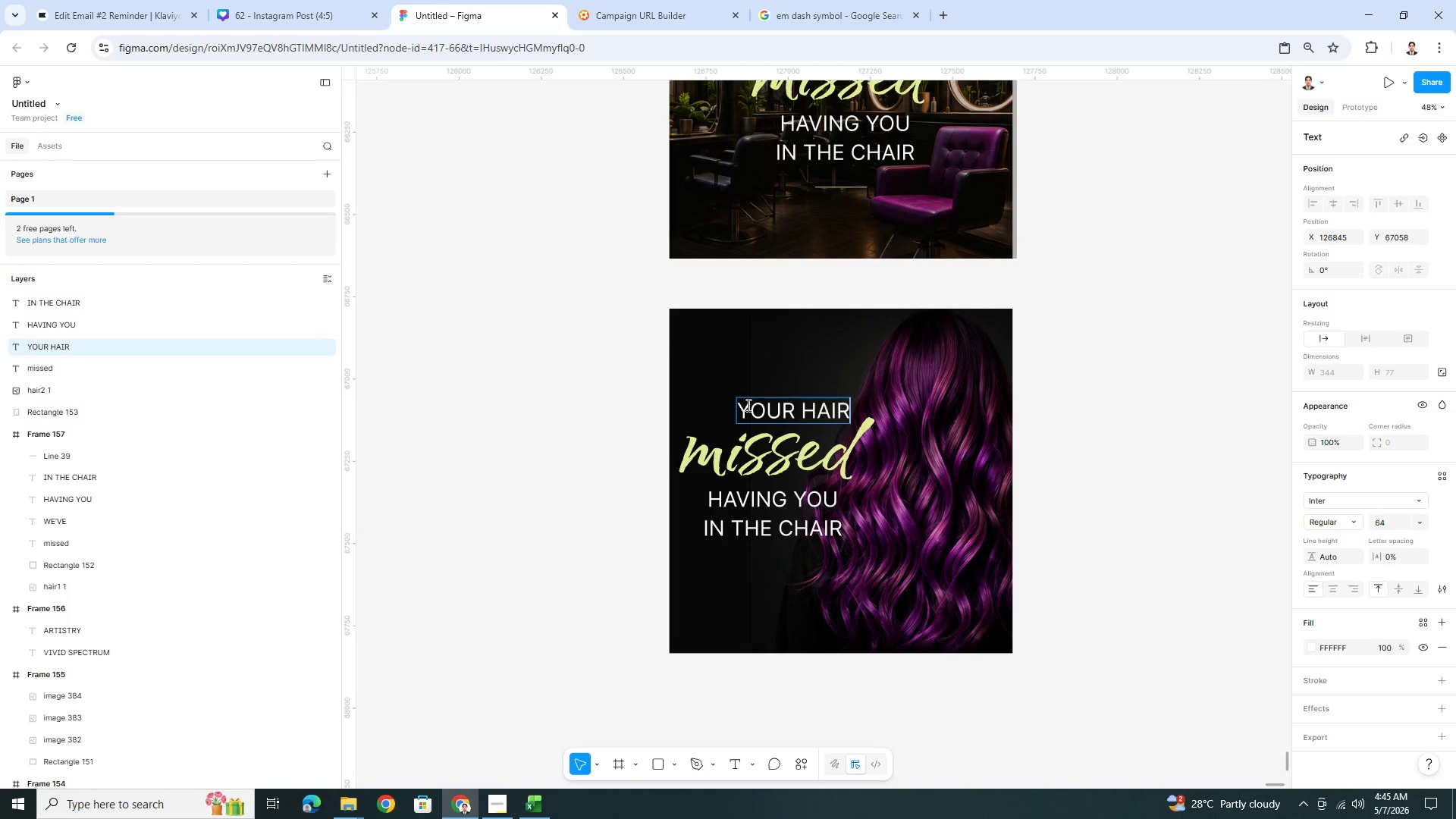 
left_click([852, 384])
 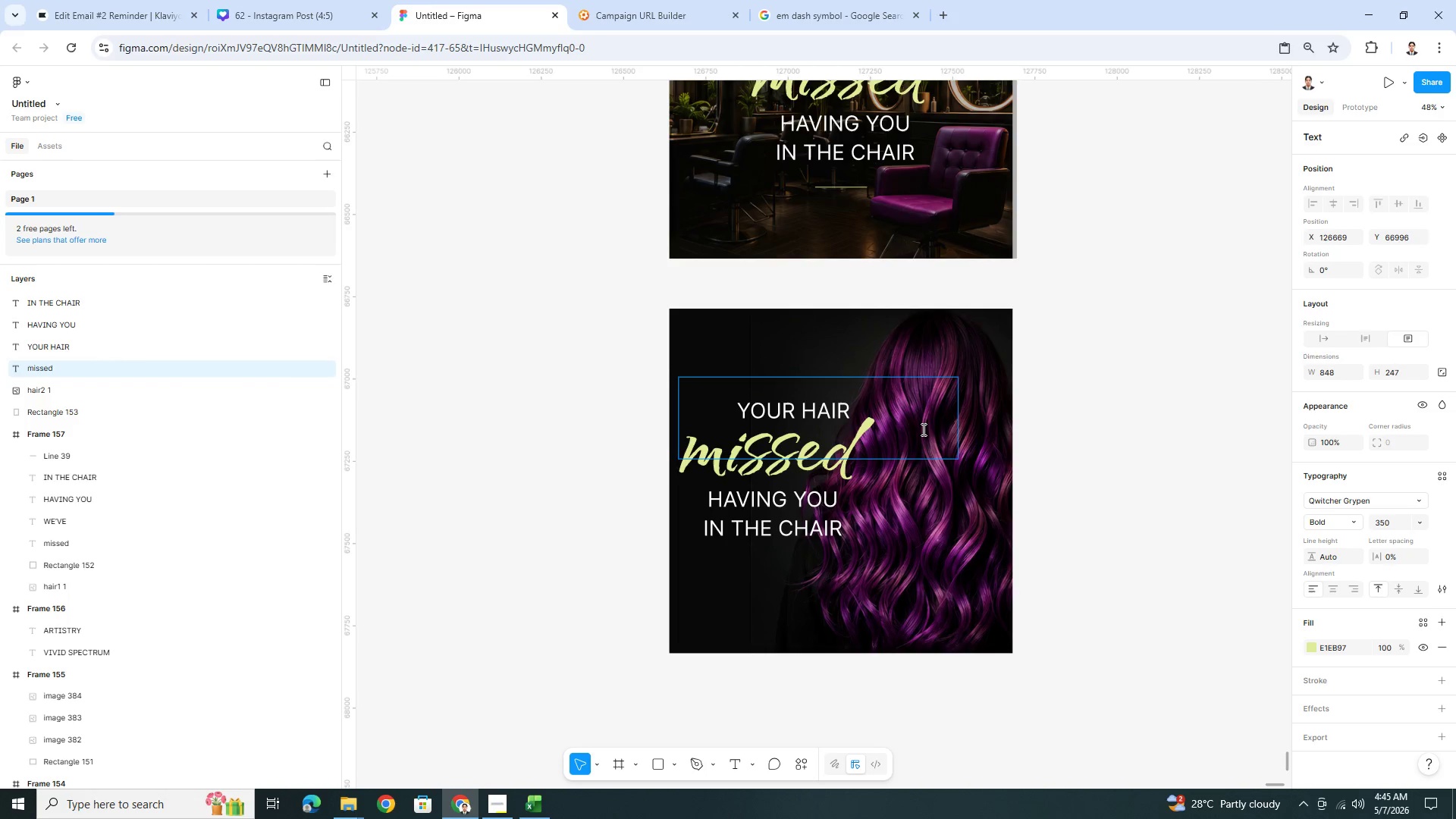 
left_click([1017, 478])
 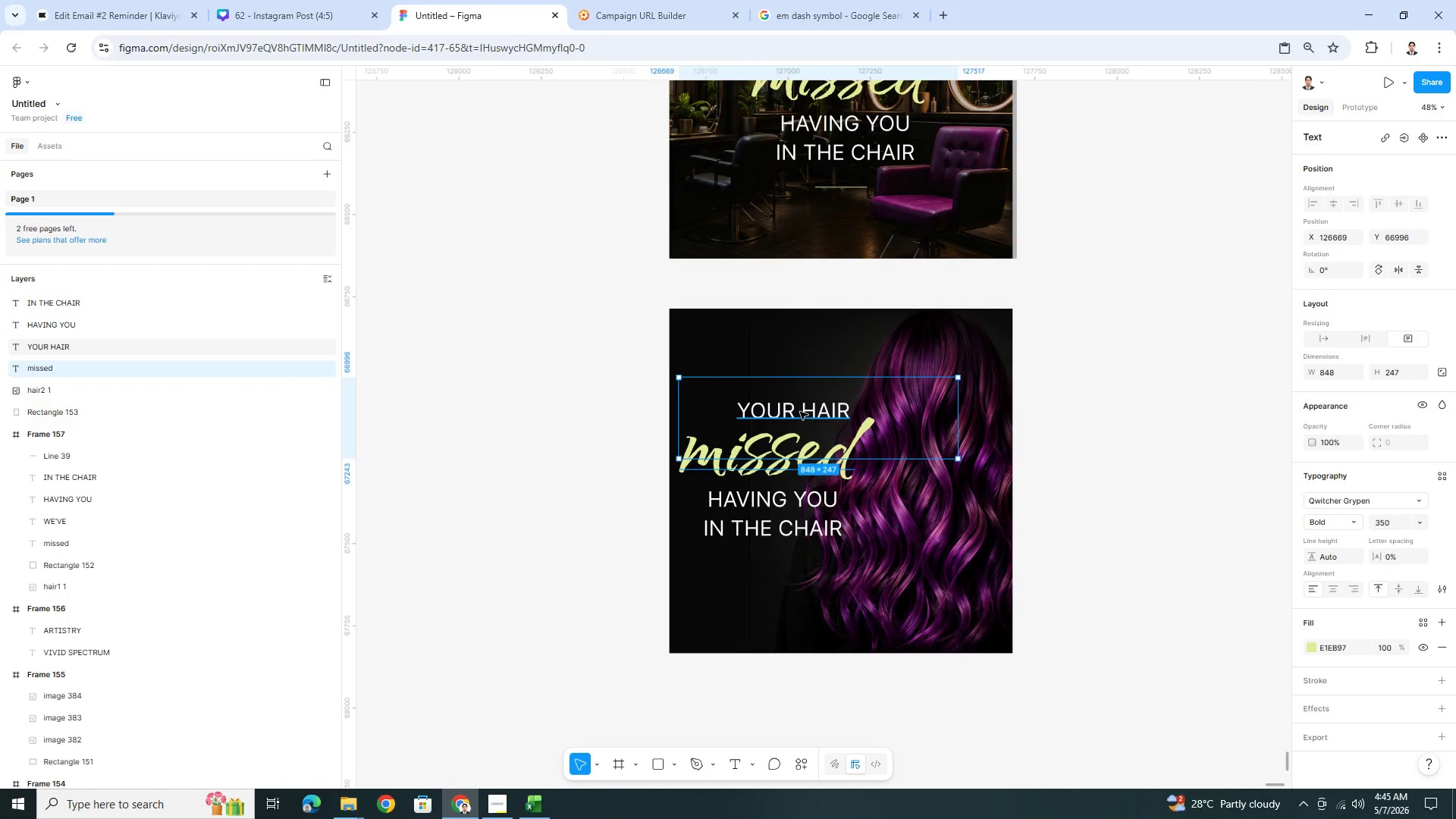 
left_click_drag(start_coordinate=[799, 410], to_coordinate=[915, 557])
 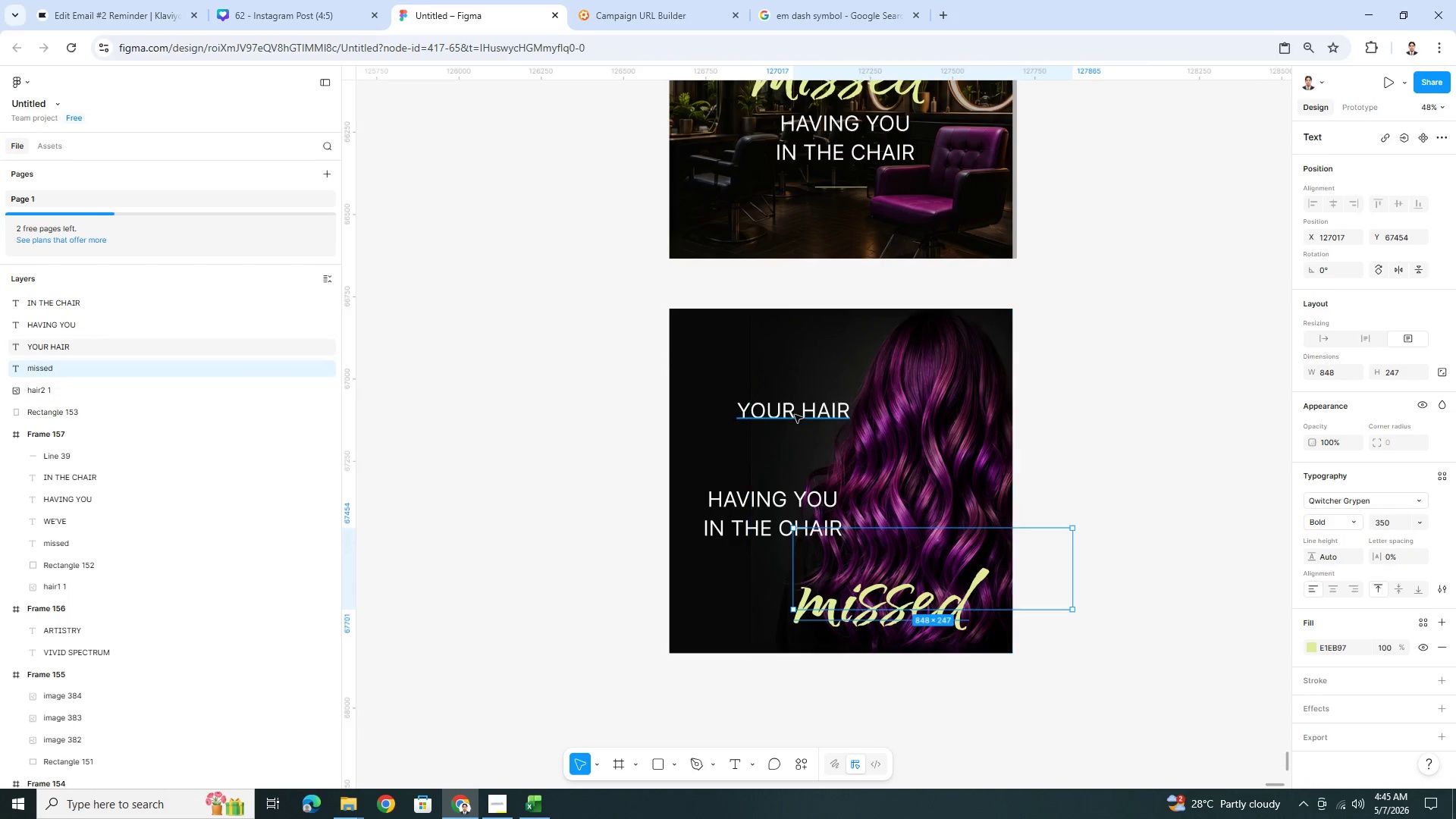 
left_click_drag(start_coordinate=[794, 414], to_coordinate=[767, 416])
 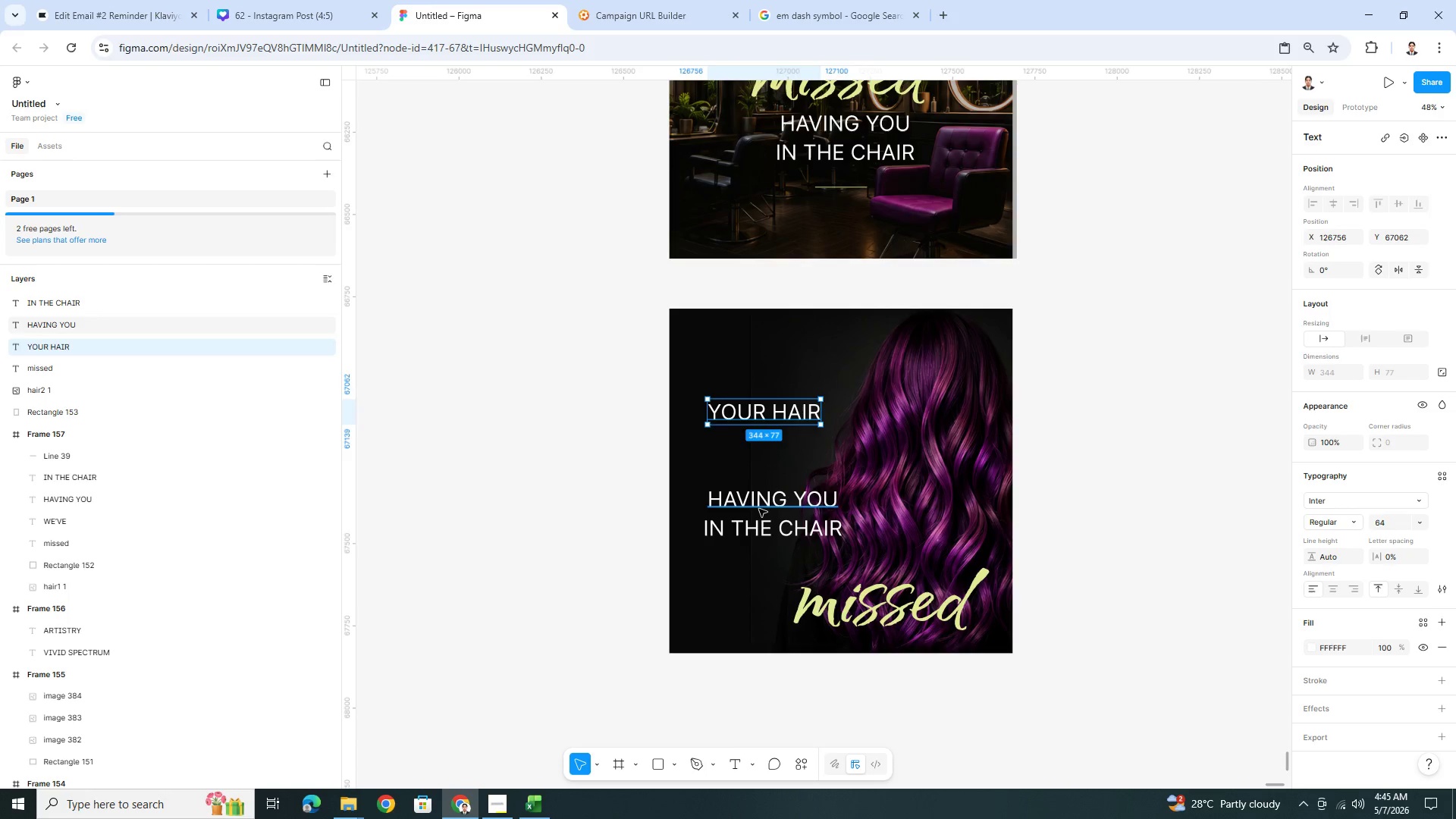 
double_click([758, 508])
 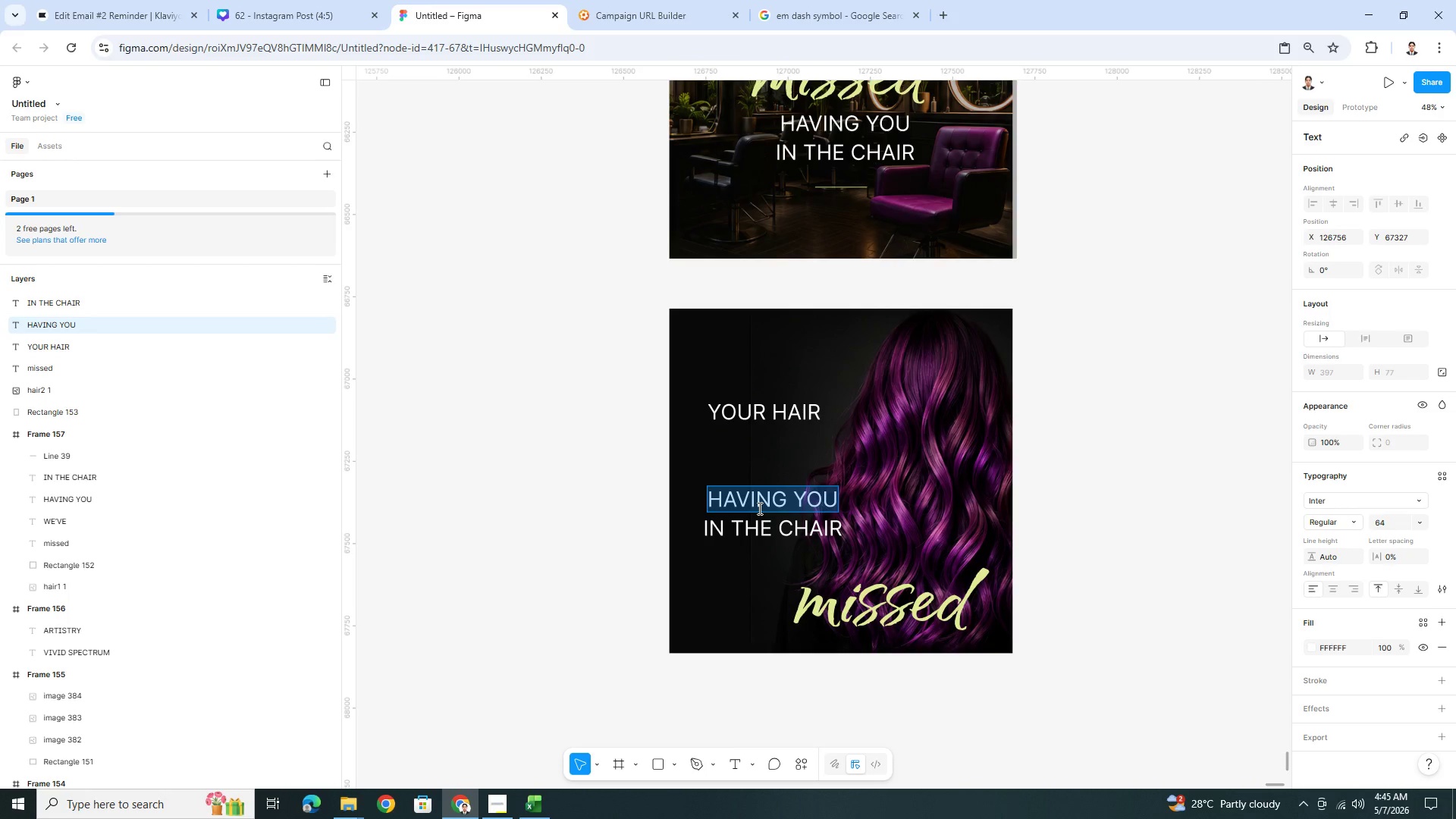 
type(DESERVES )
 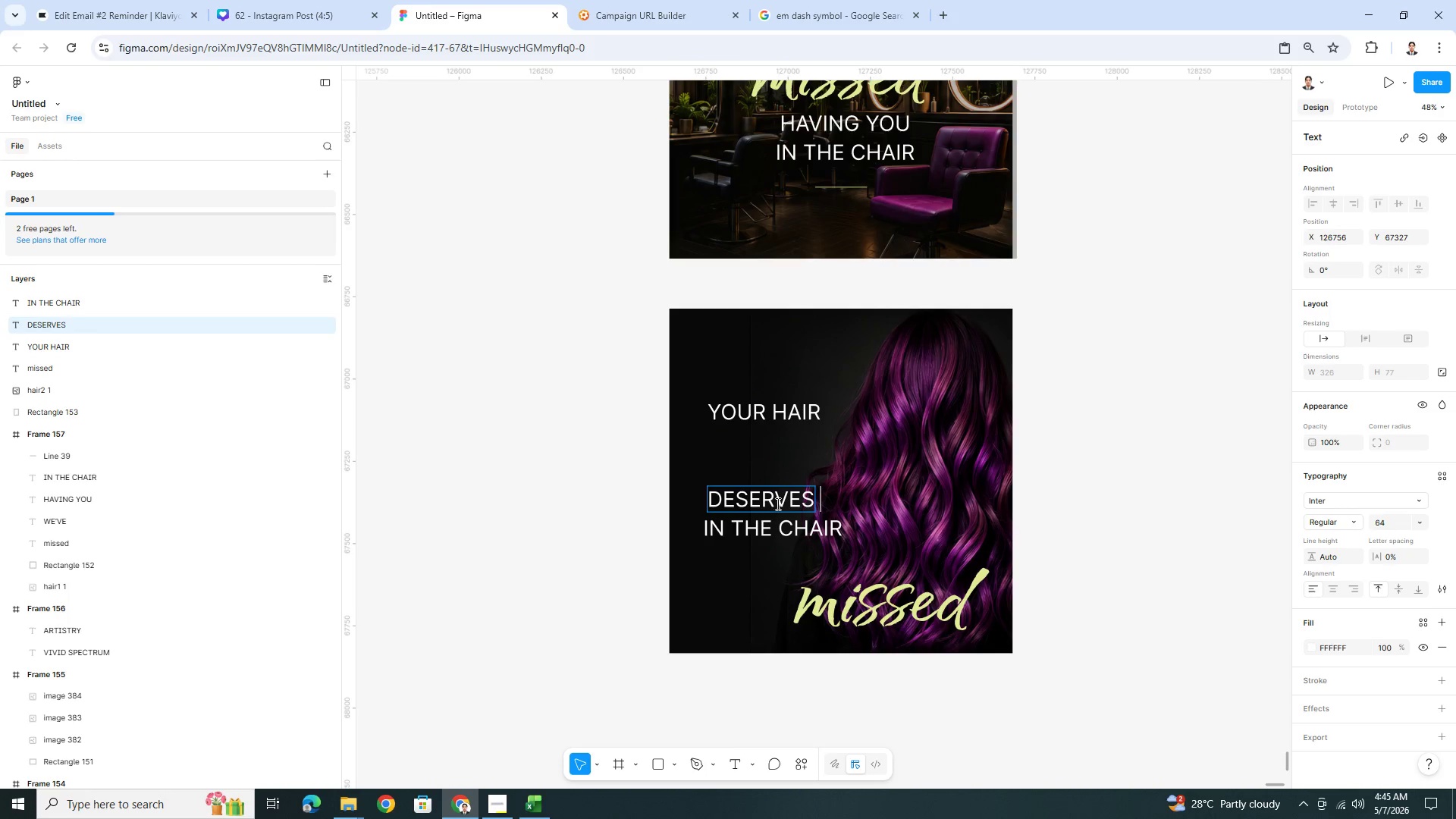 
key(A)
 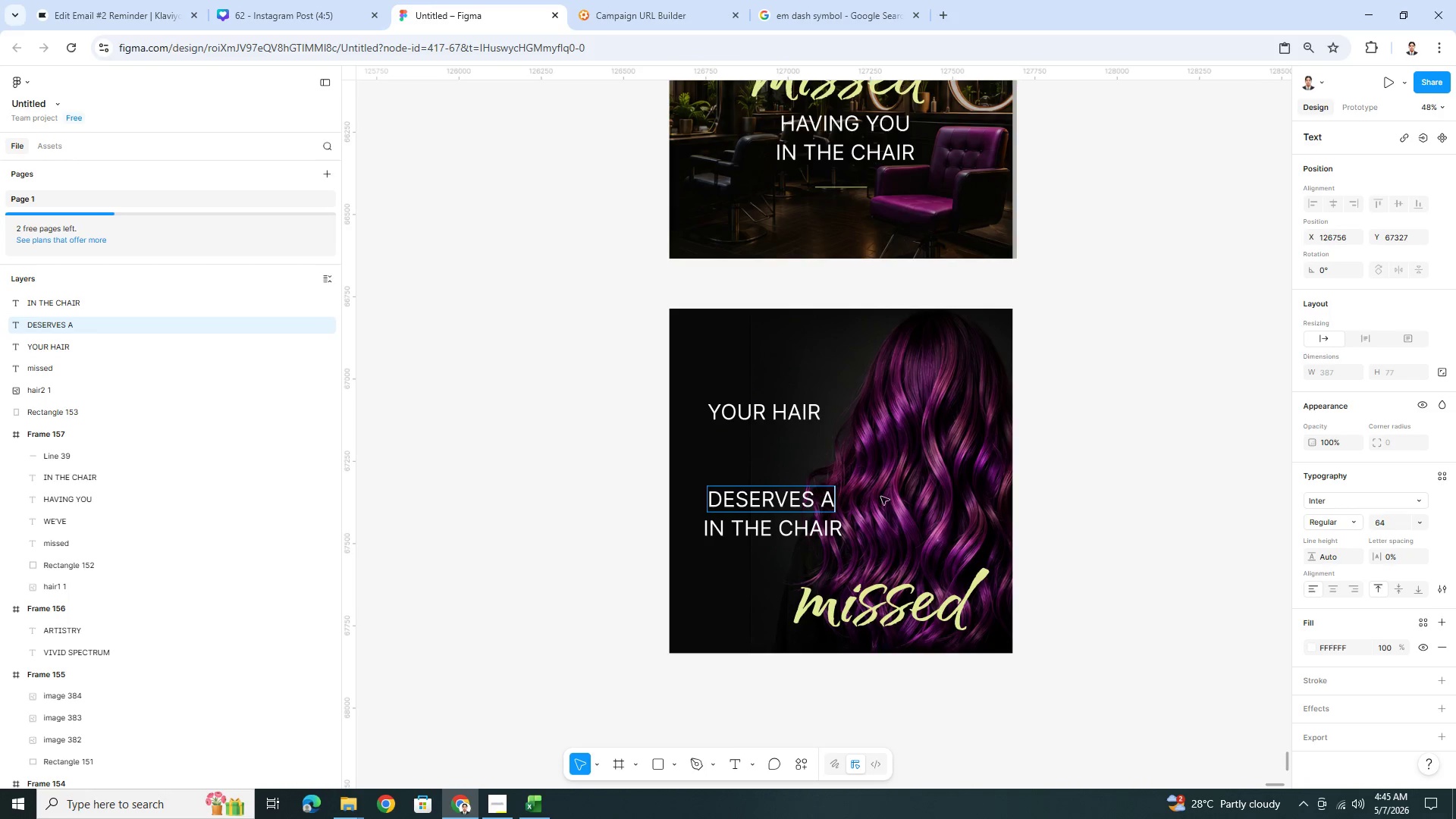 
left_click([891, 494])
 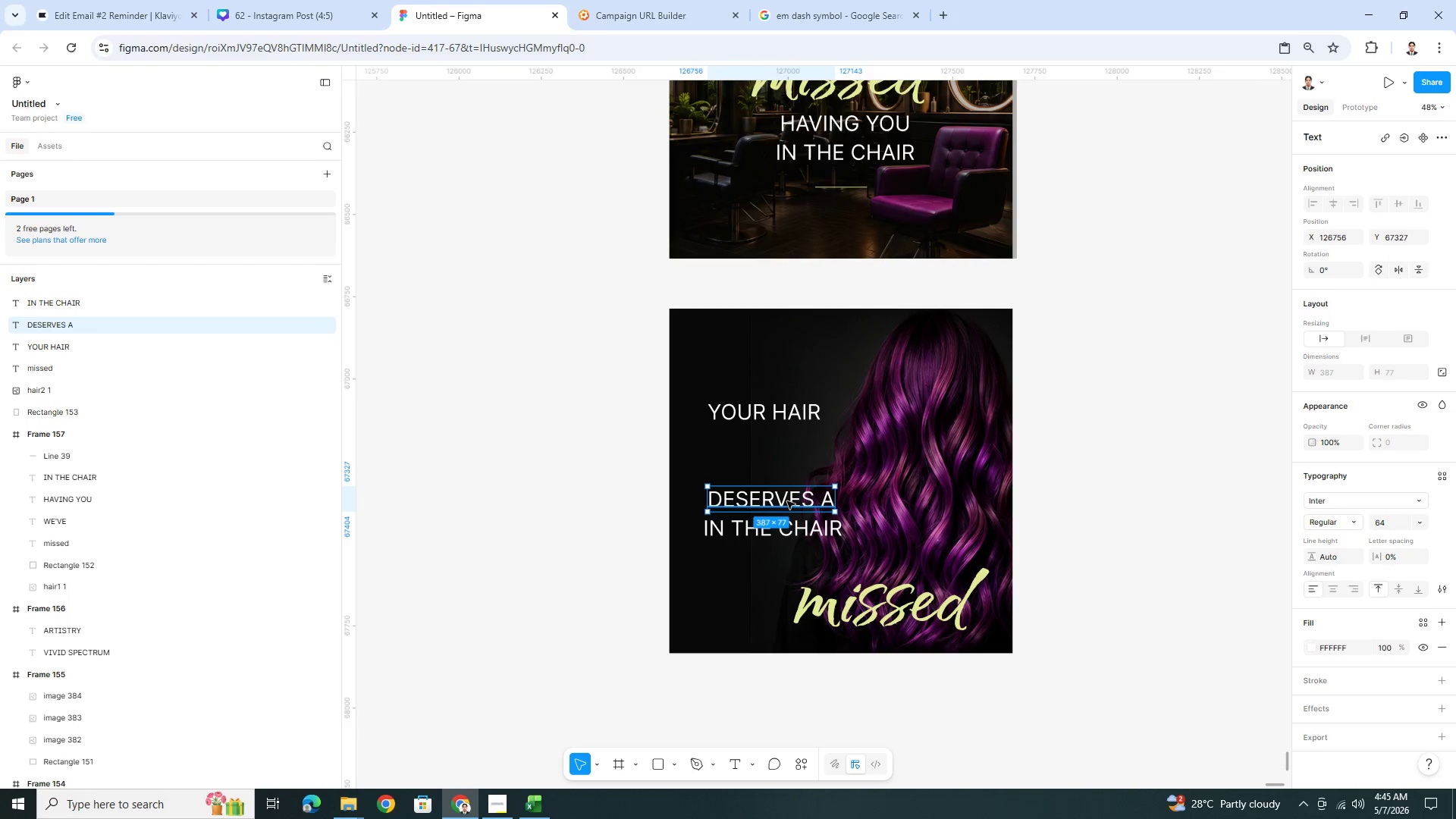 
left_click_drag(start_coordinate=[786, 500], to_coordinate=[781, 449])
 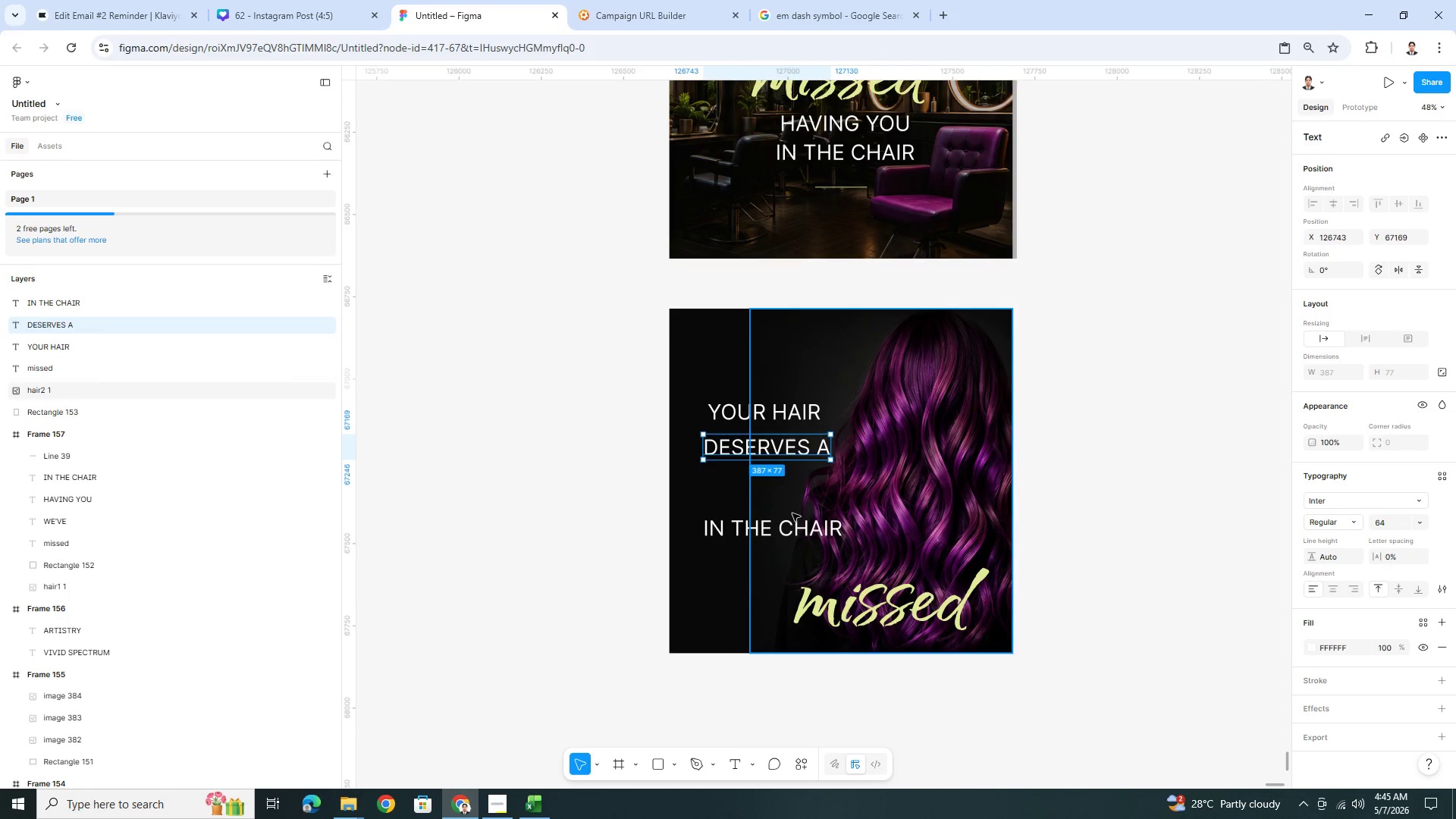 
left_click([793, 528])
 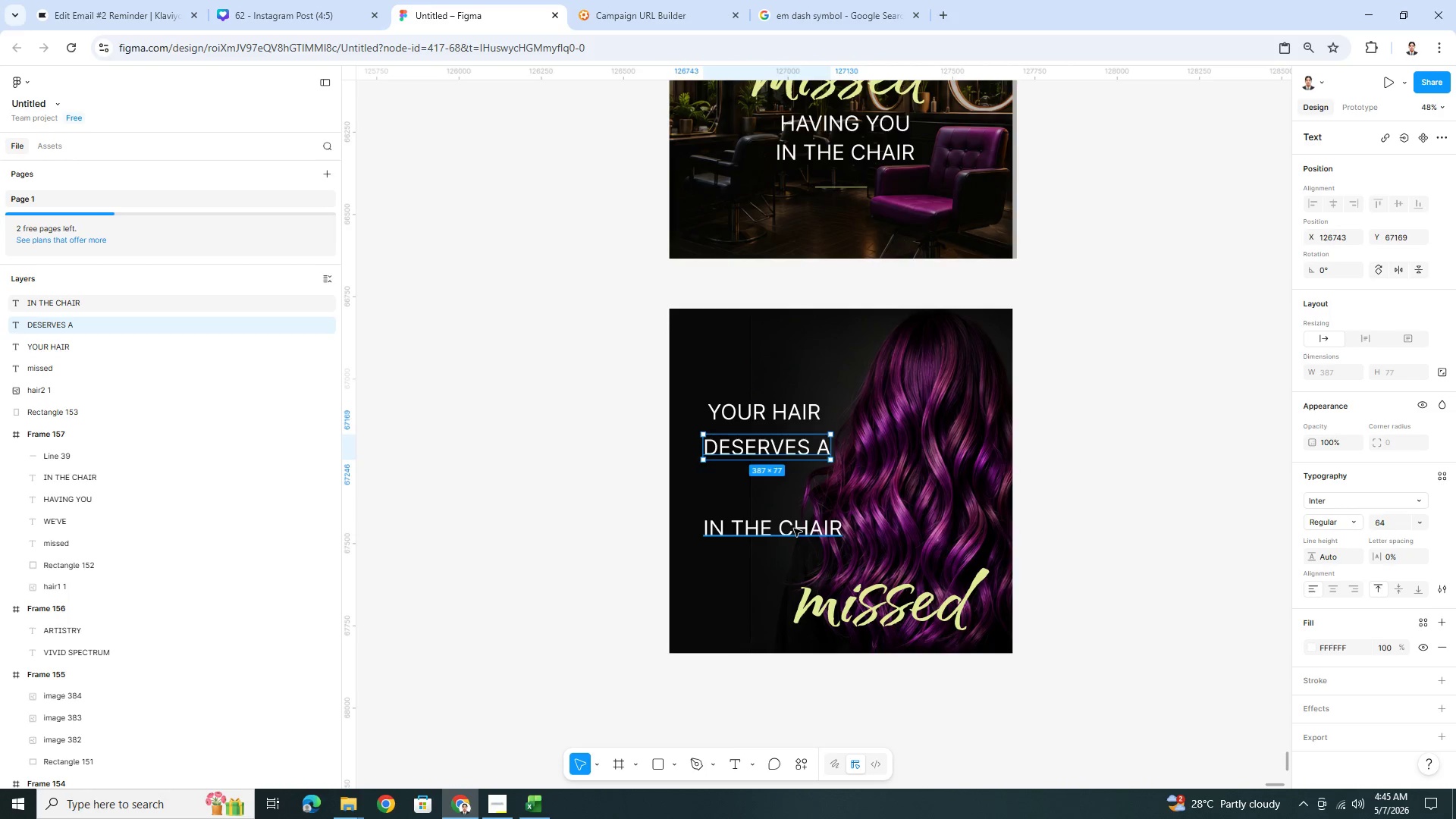 
key(Delete)
 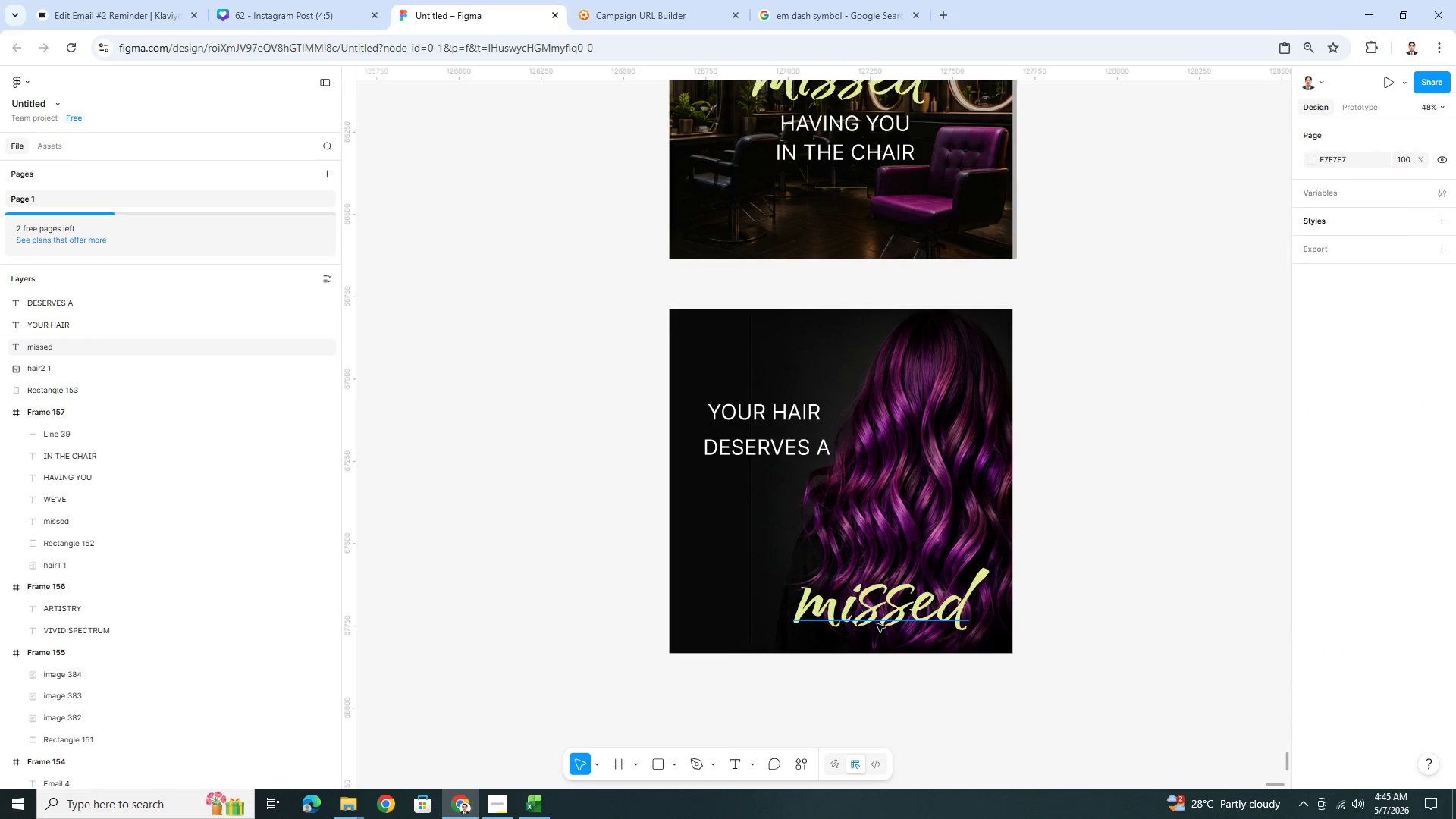 
left_click_drag(start_coordinate=[875, 620], to_coordinate=[774, 520])
 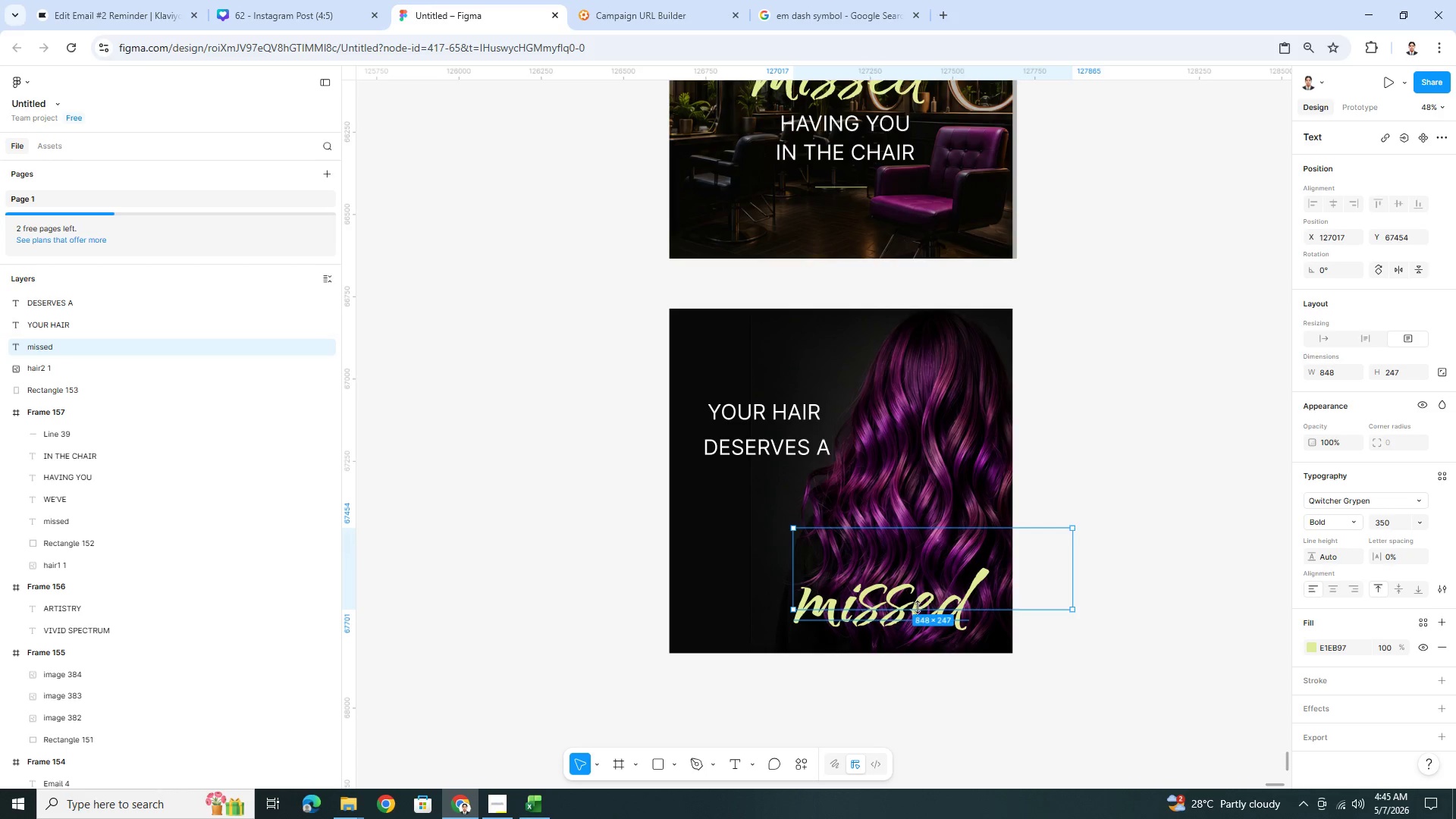 
left_click_drag(start_coordinate=[918, 604], to_coordinate=[845, 562])
 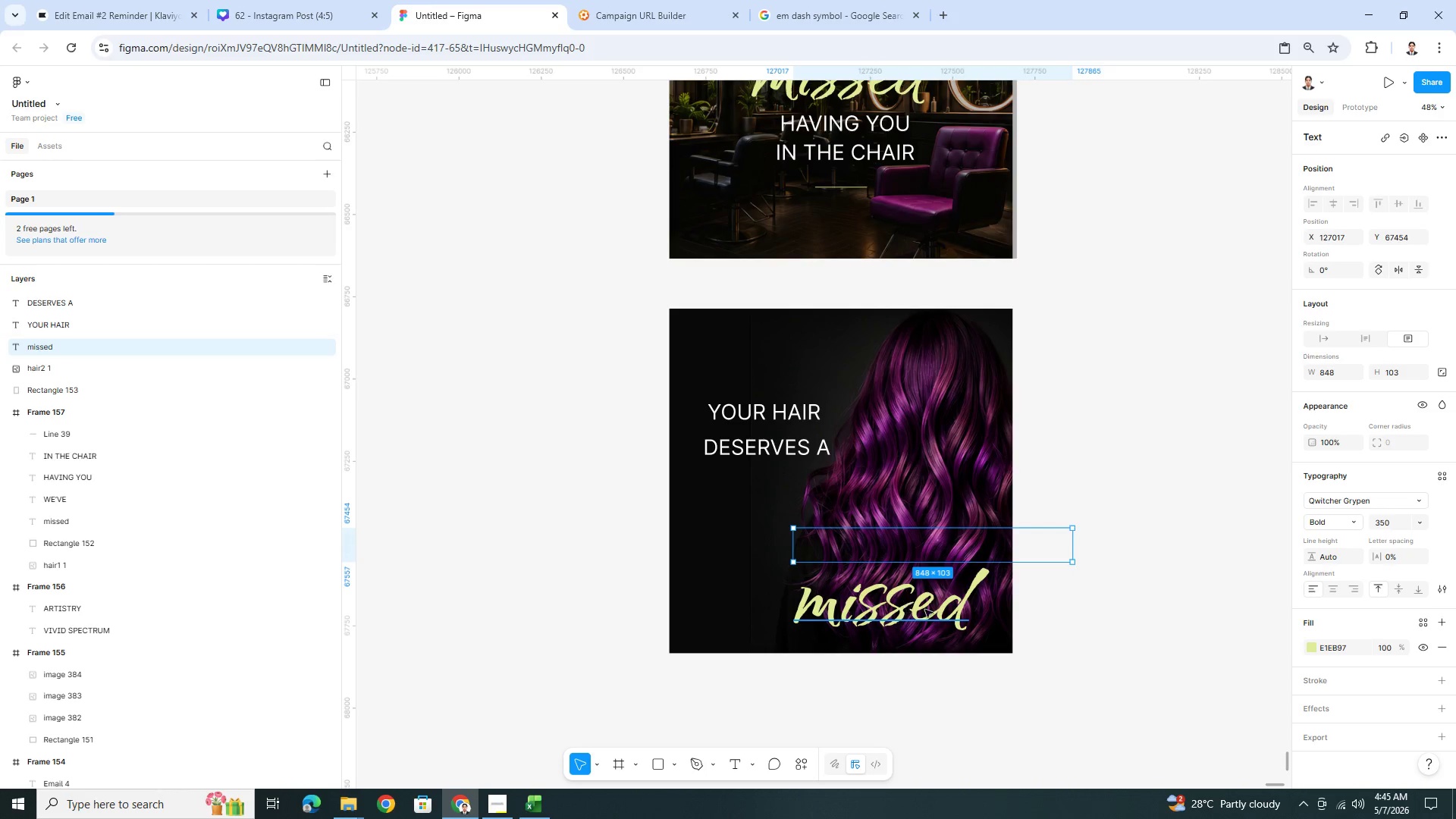 
key(Control+Z)
 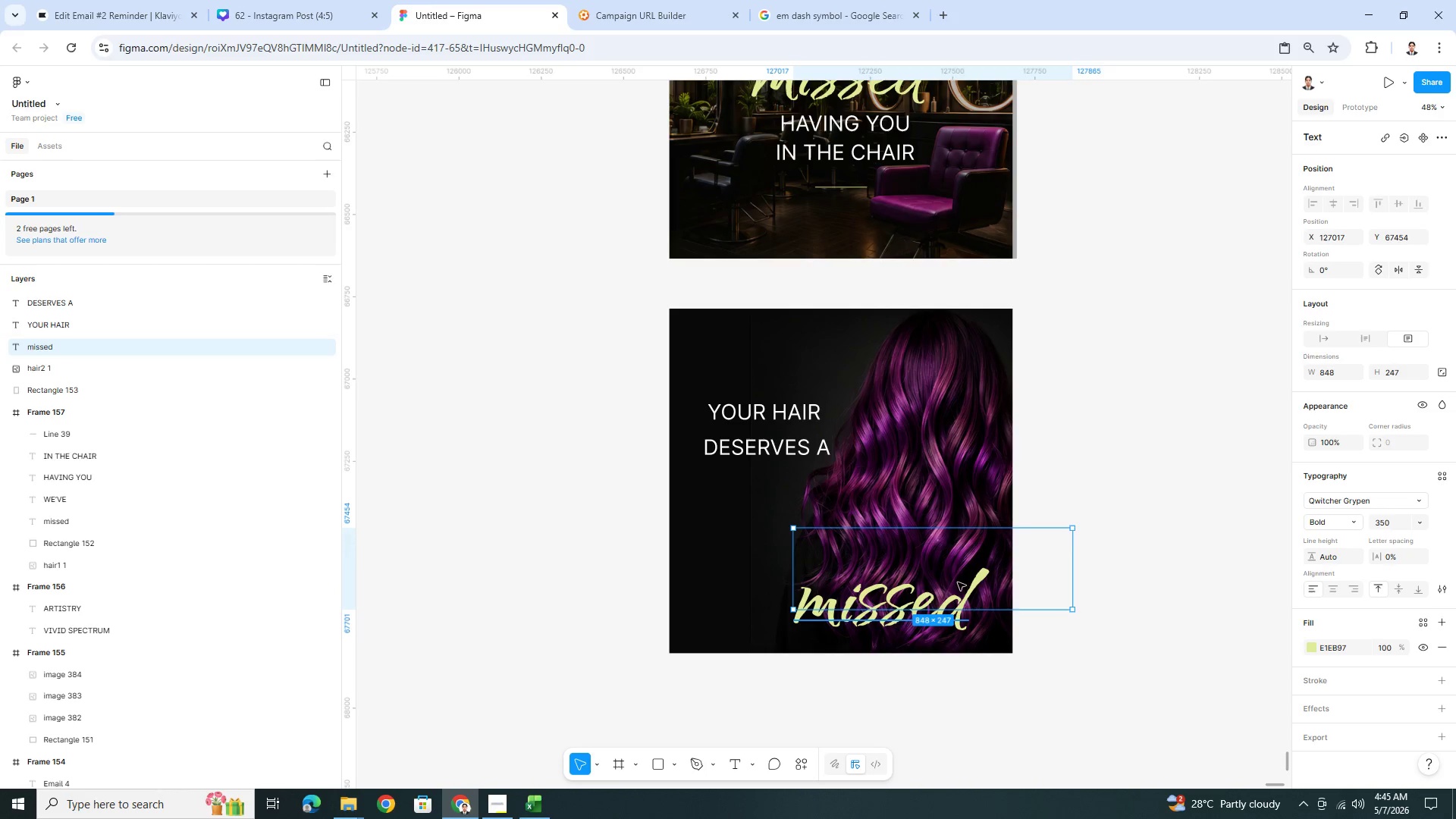 
left_click_drag(start_coordinate=[957, 585], to_coordinate=[855, 483])
 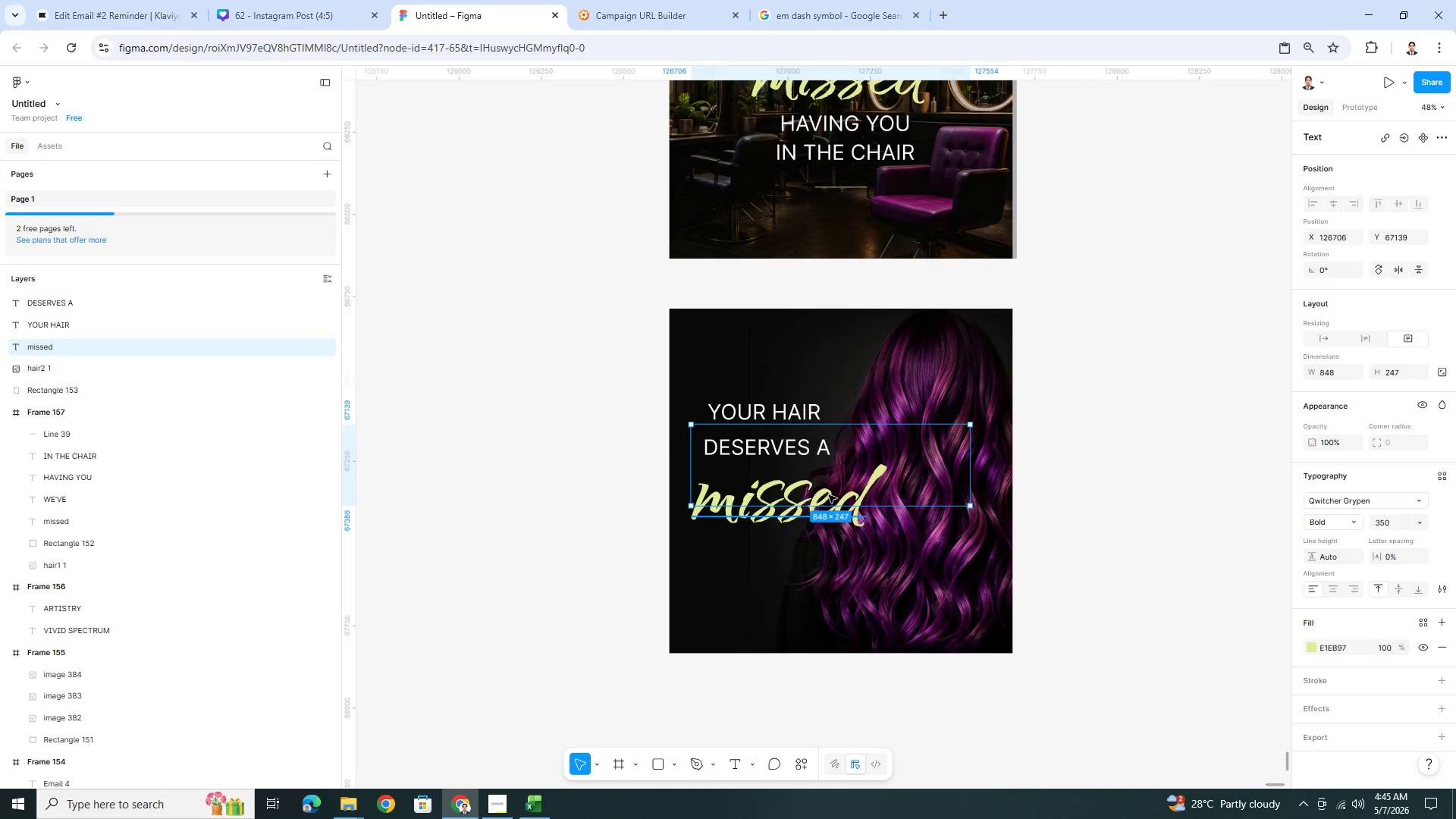 
left_click([828, 494])
 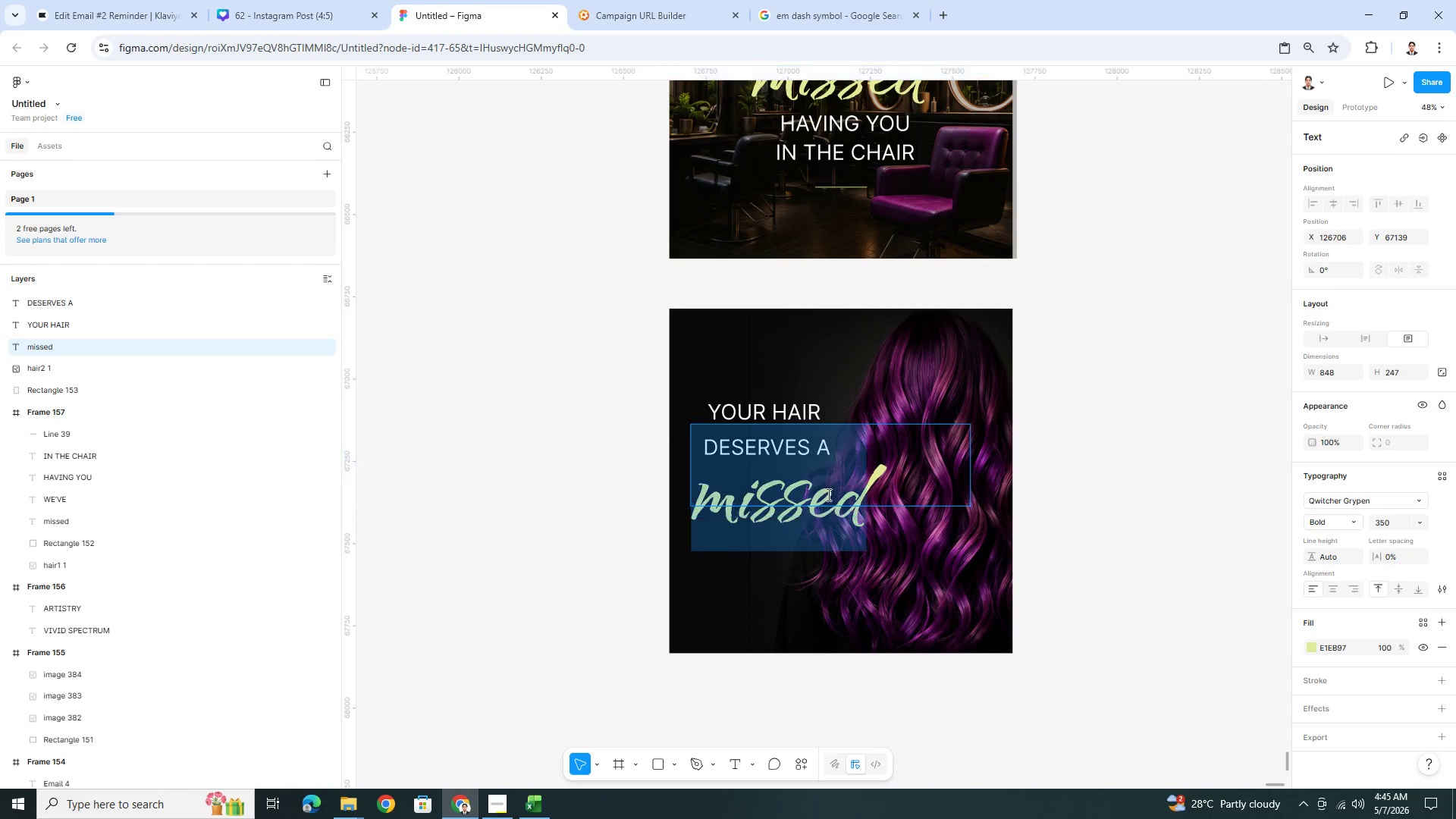 
type(RE)
 